 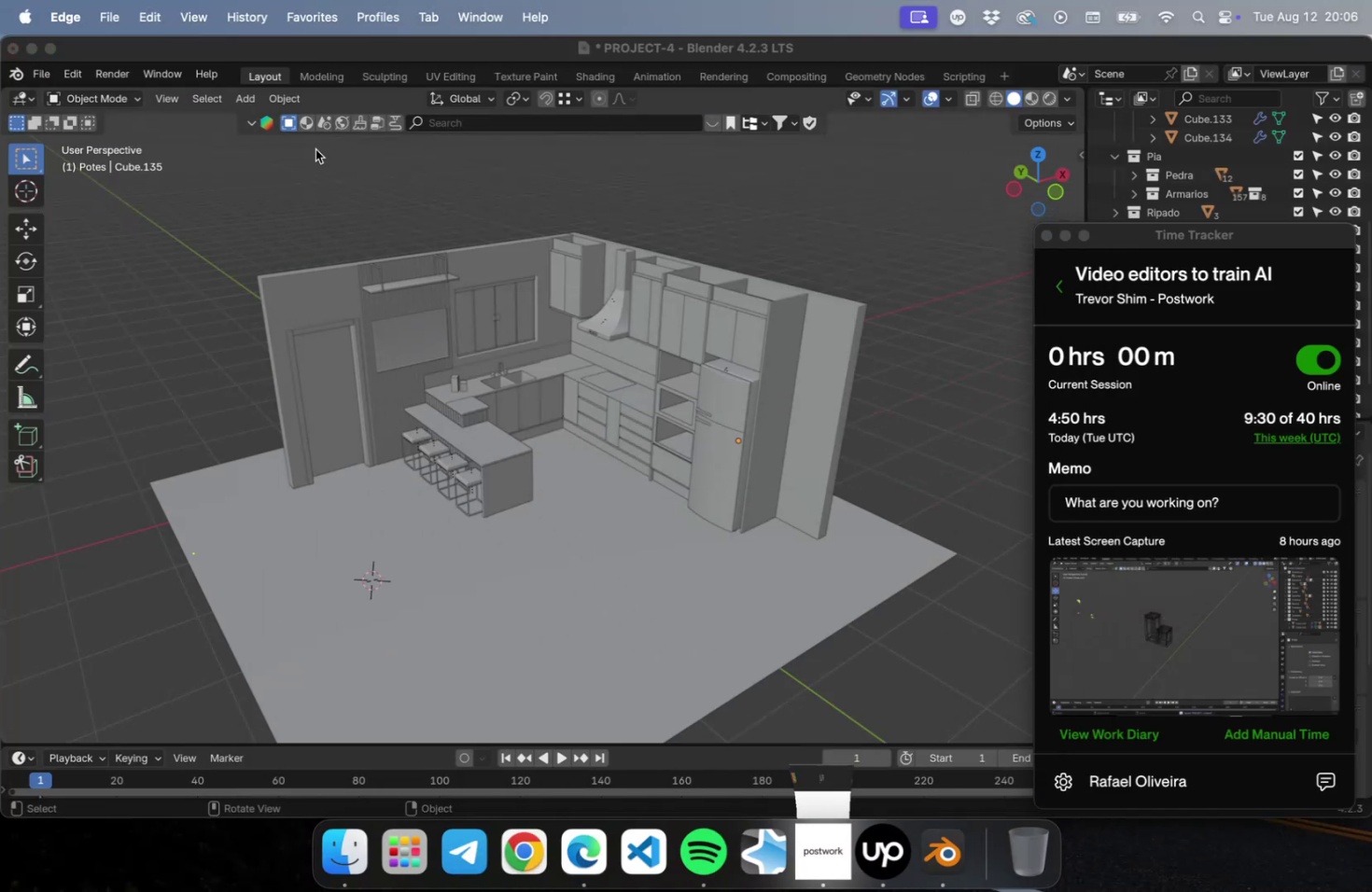 
left_click([1253, 235])
 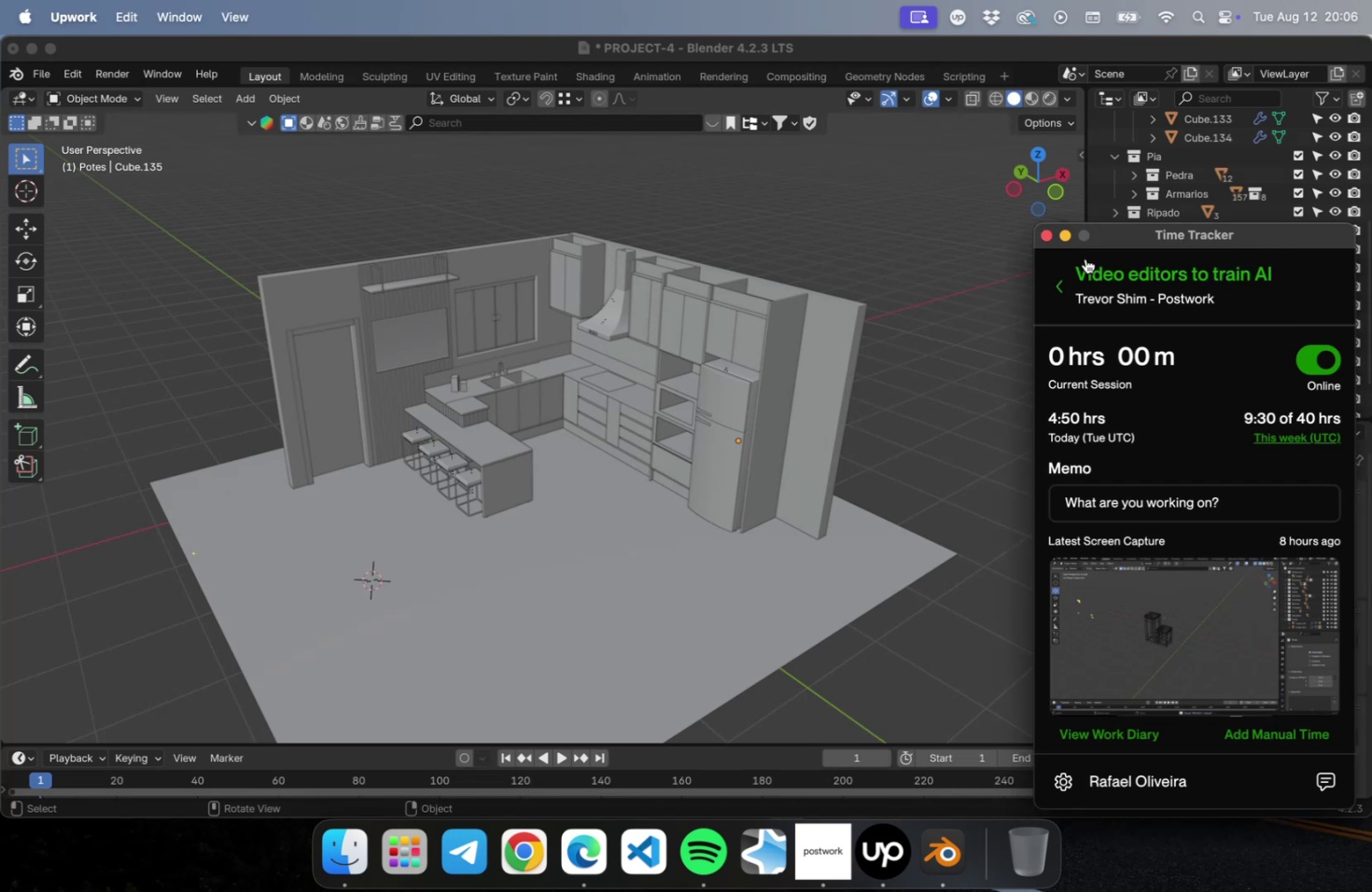 
left_click([1061, 233])
 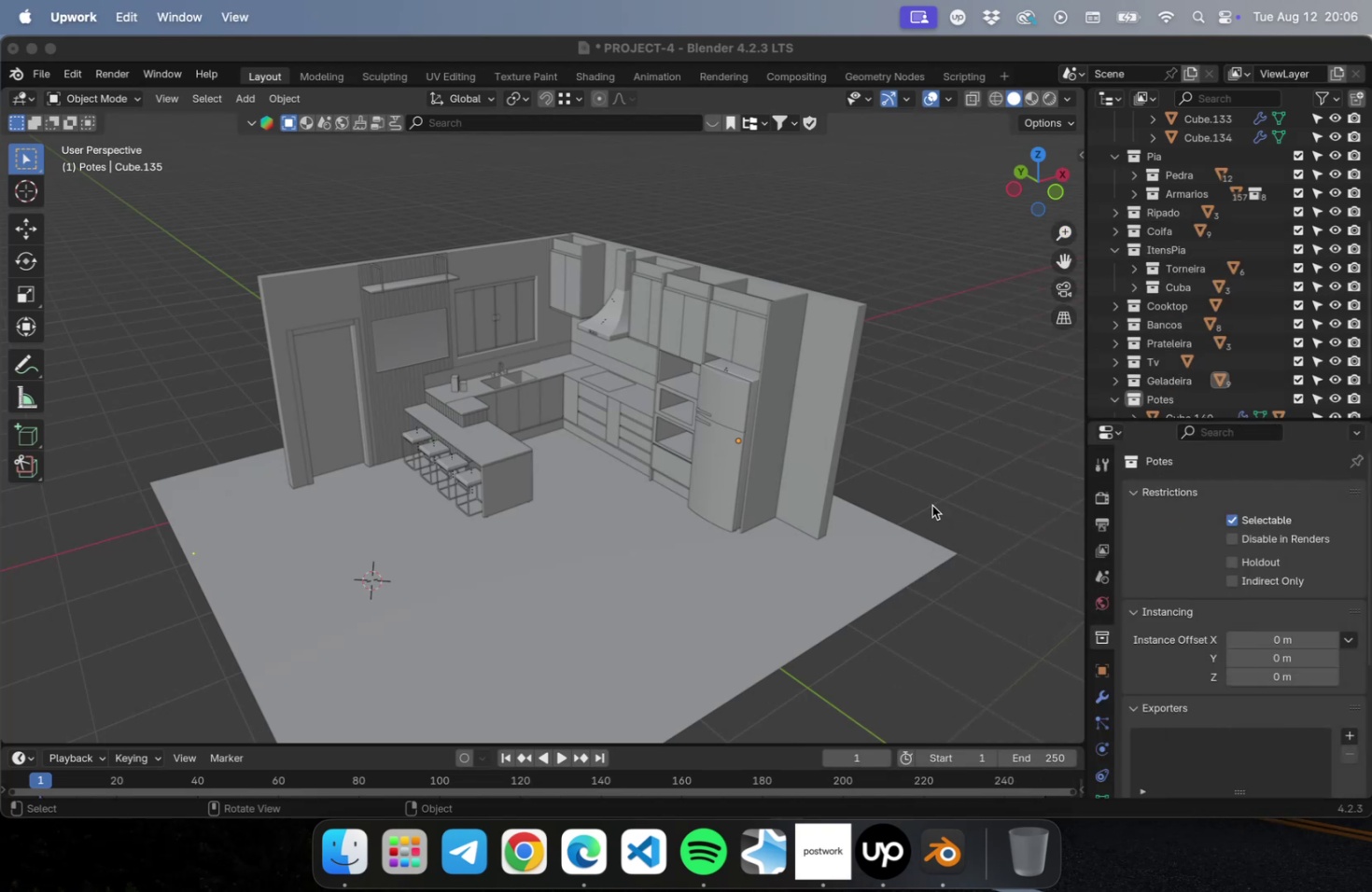 
left_click([931, 505])
 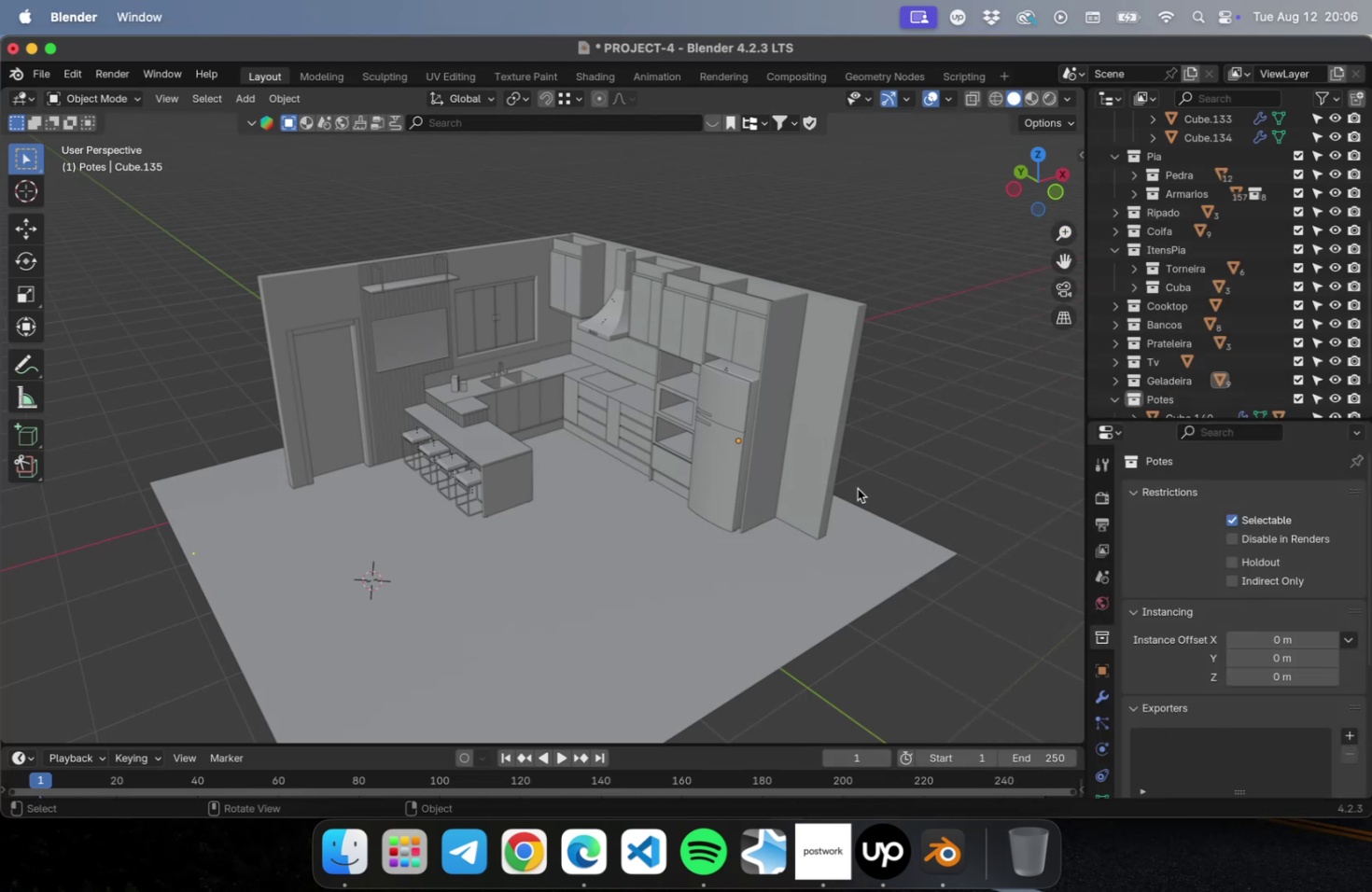 
scroll: coordinate [626, 489], scroll_direction: down, amount: 1.0
 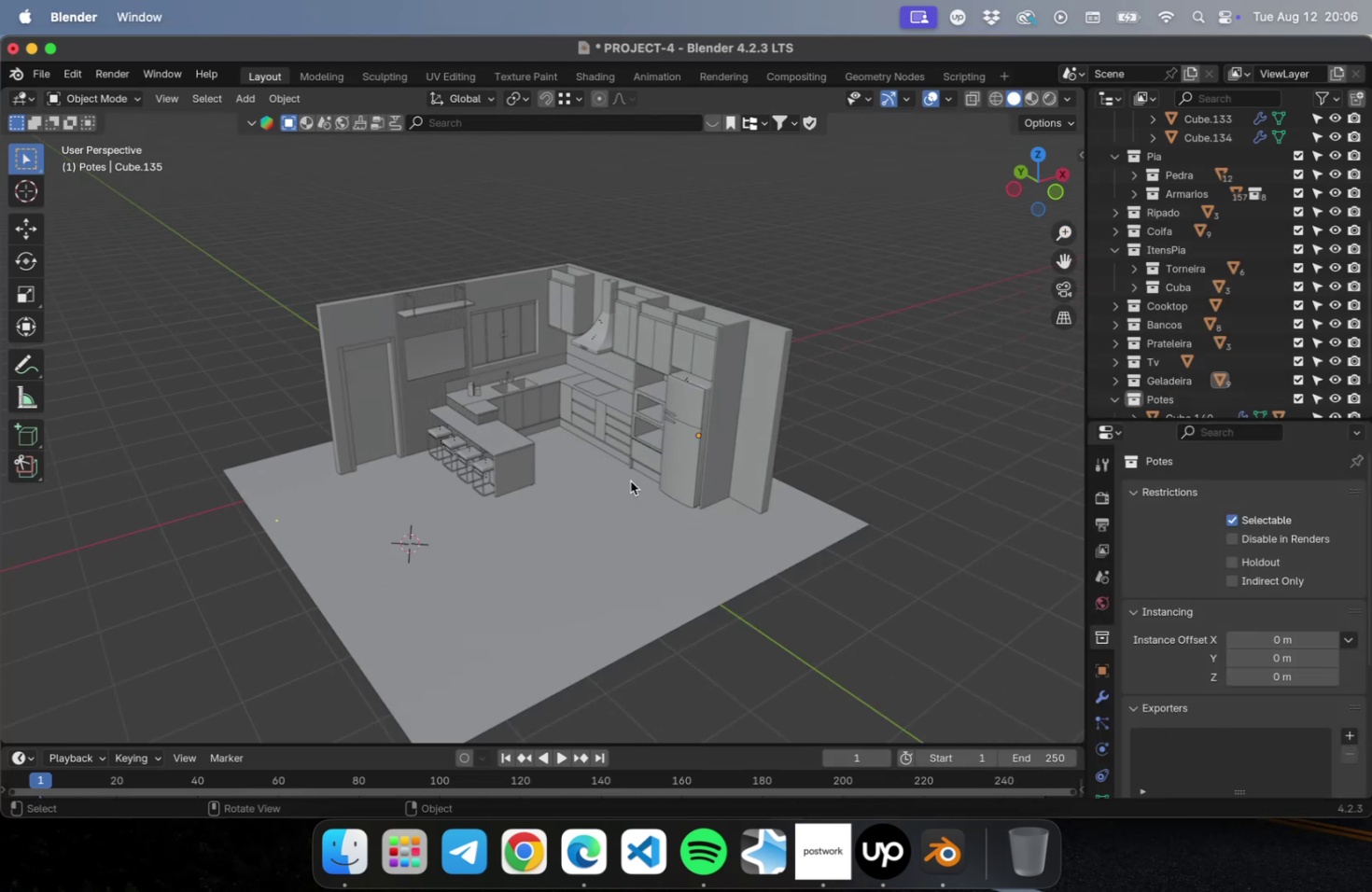 
hold_key(key=ShiftLeft, duration=0.58)
 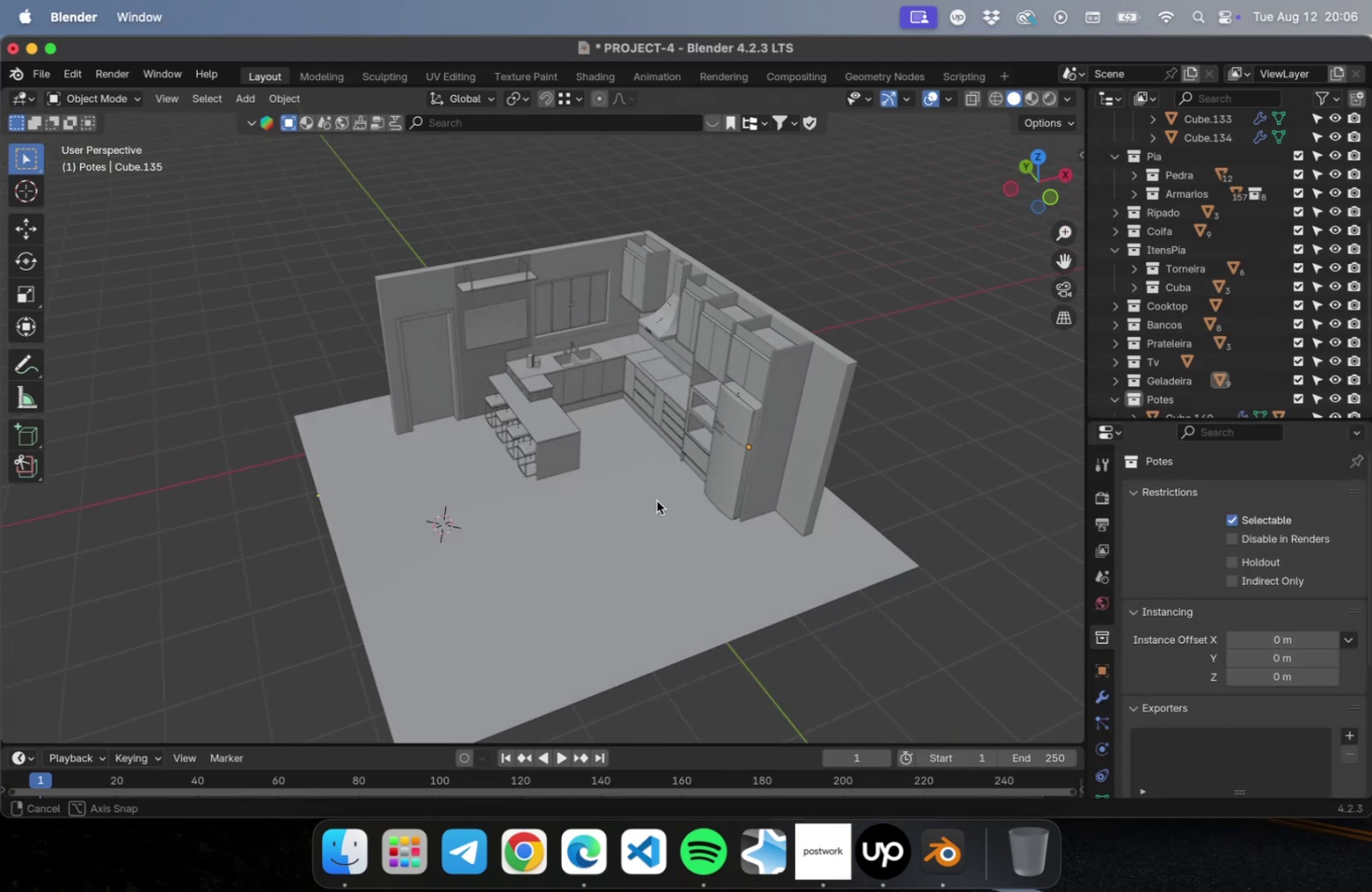 
key(Meta+CommandLeft)
 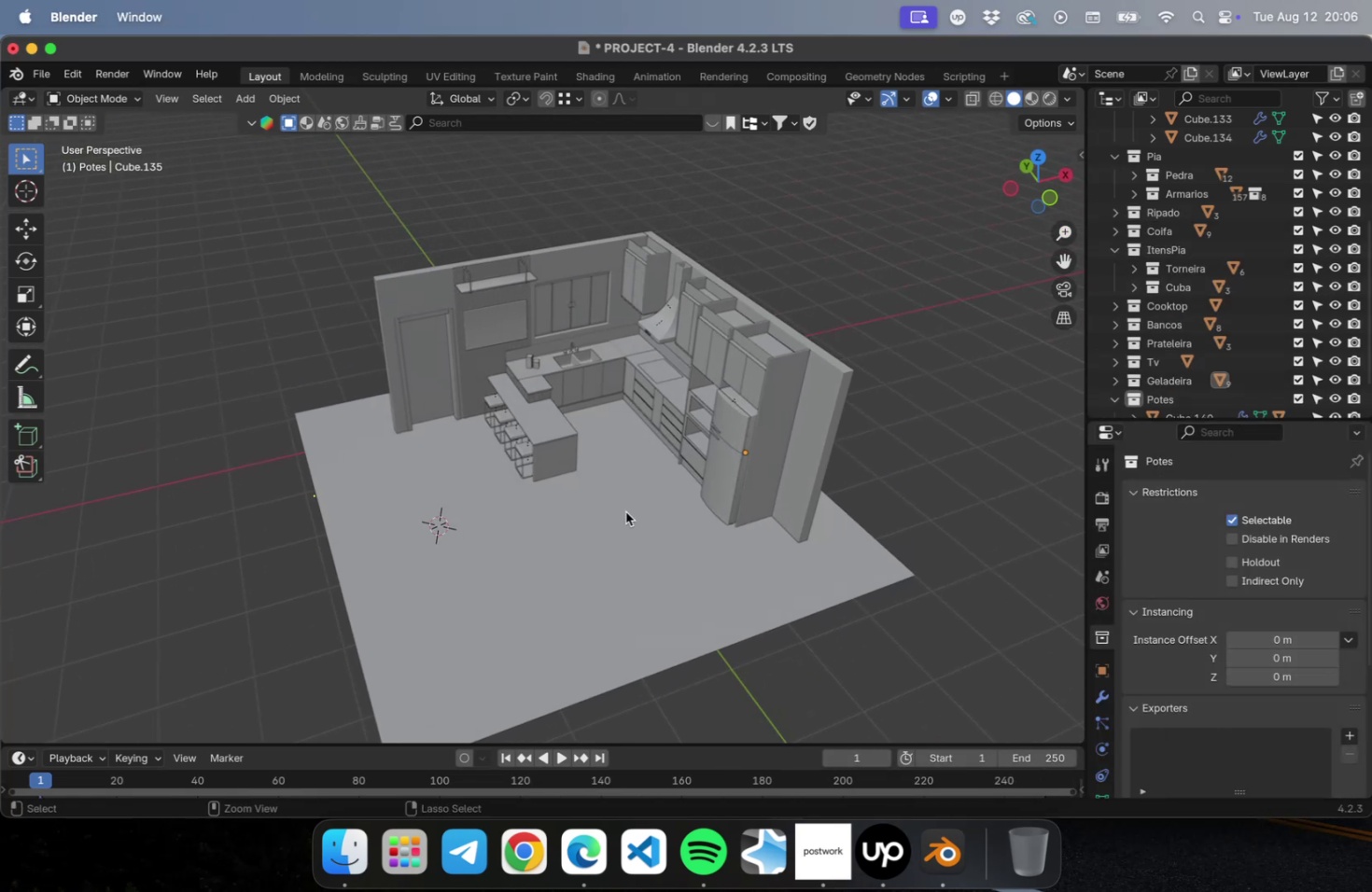 
key(Meta+S)
 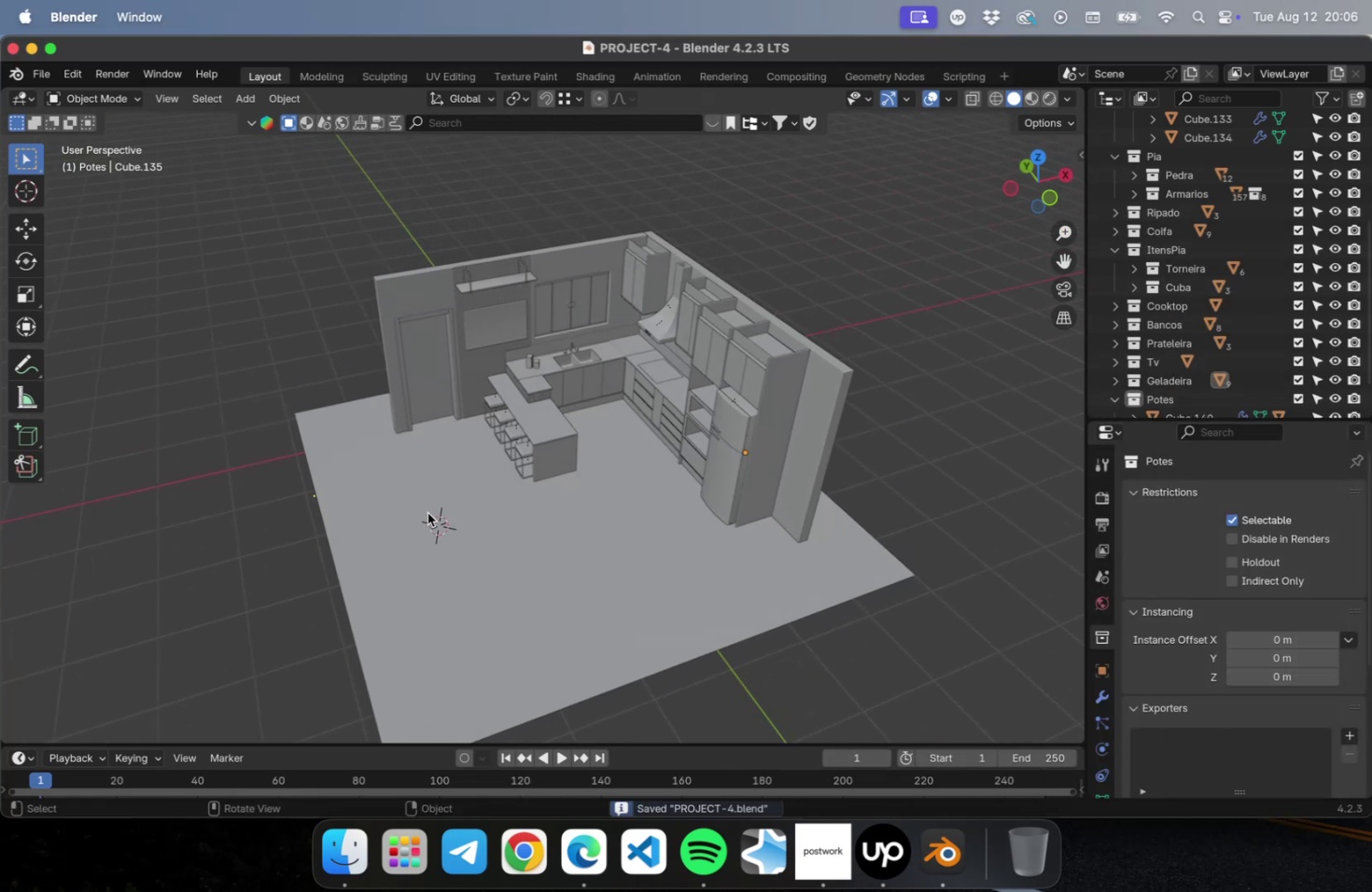 
hold_key(key=ShiftLeft, duration=0.51)
 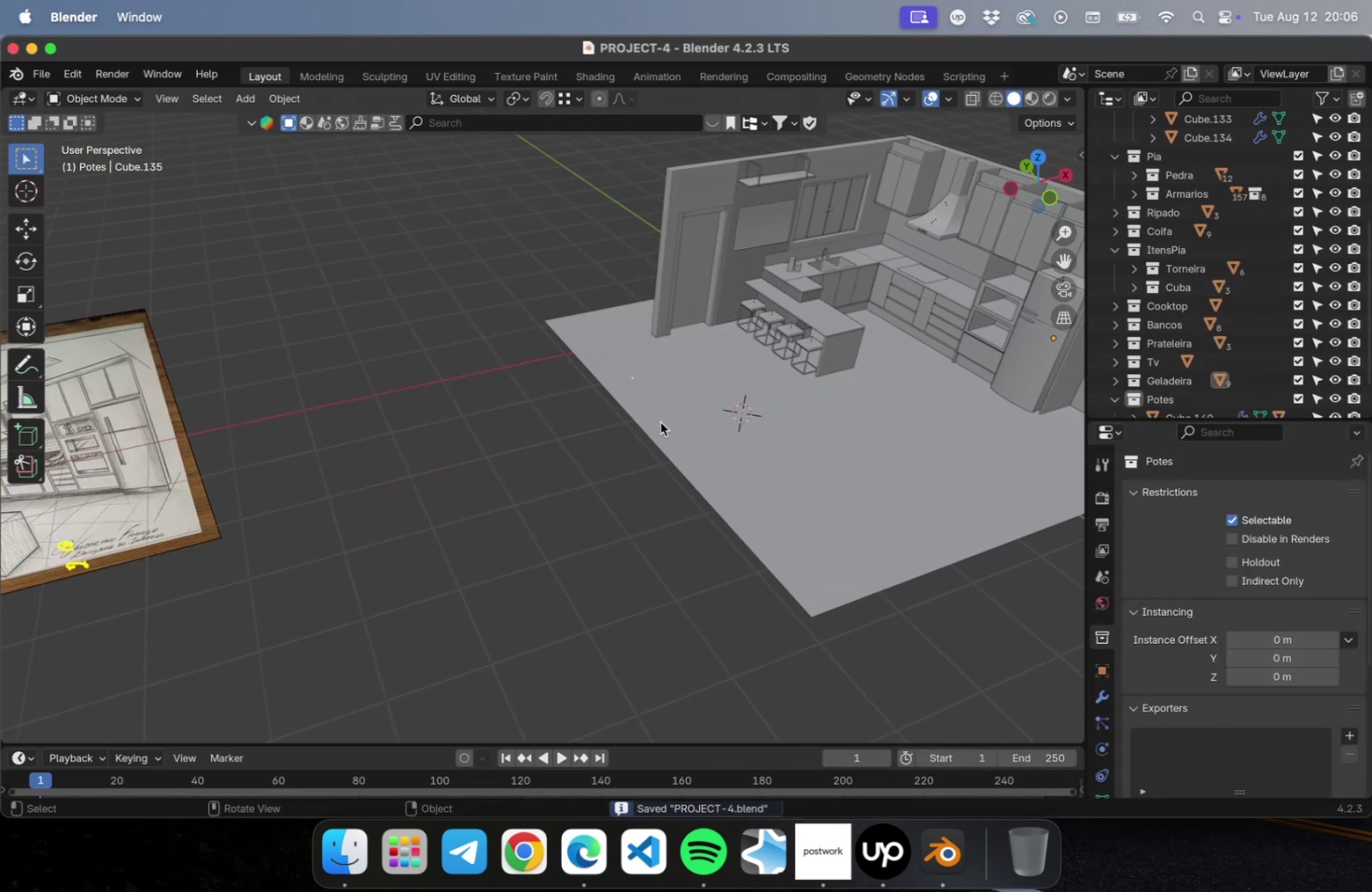 
scroll: coordinate [659, 425], scroll_direction: down, amount: 2.0
 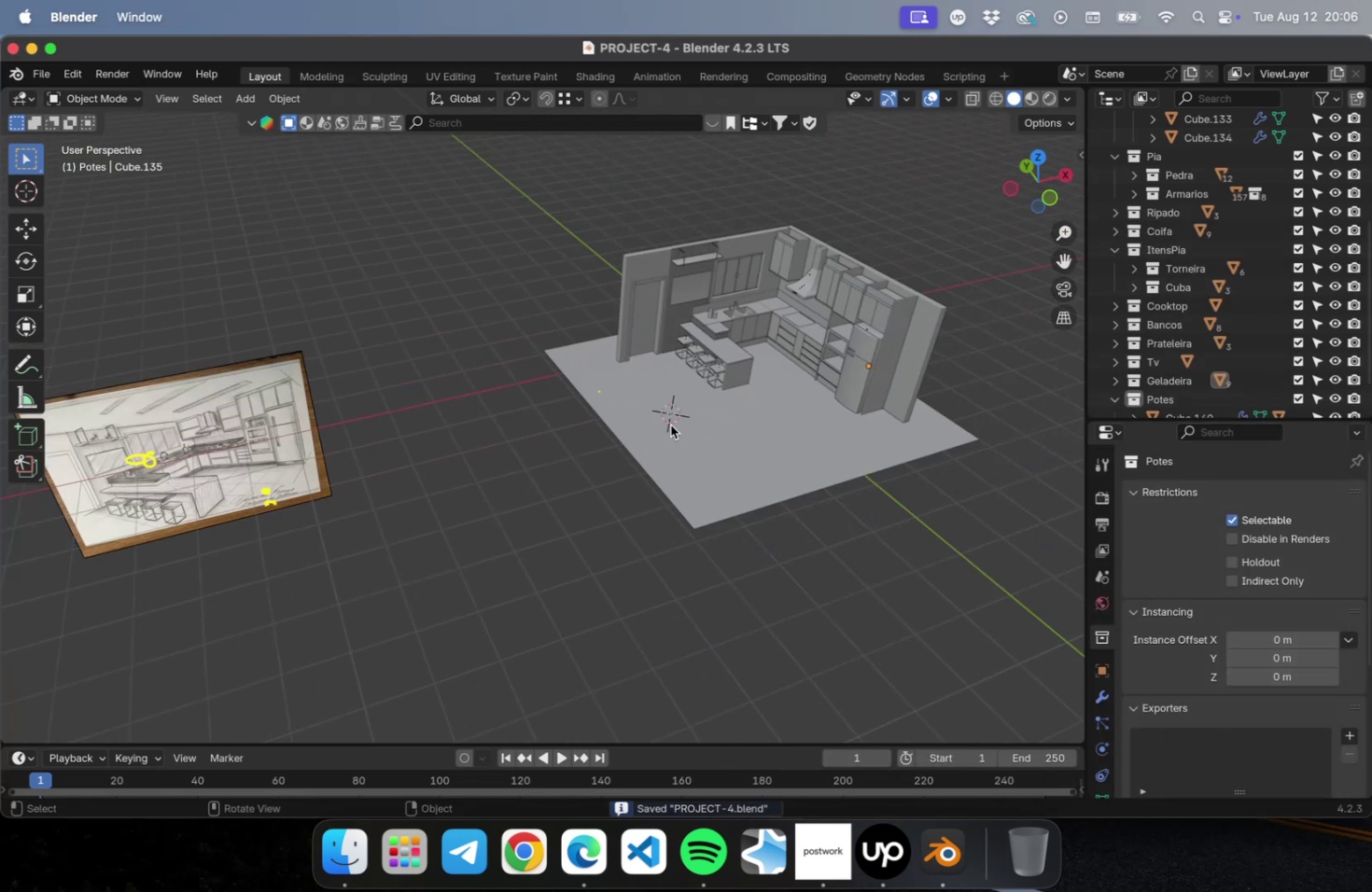 
hold_key(key=ShiftLeft, duration=0.42)
 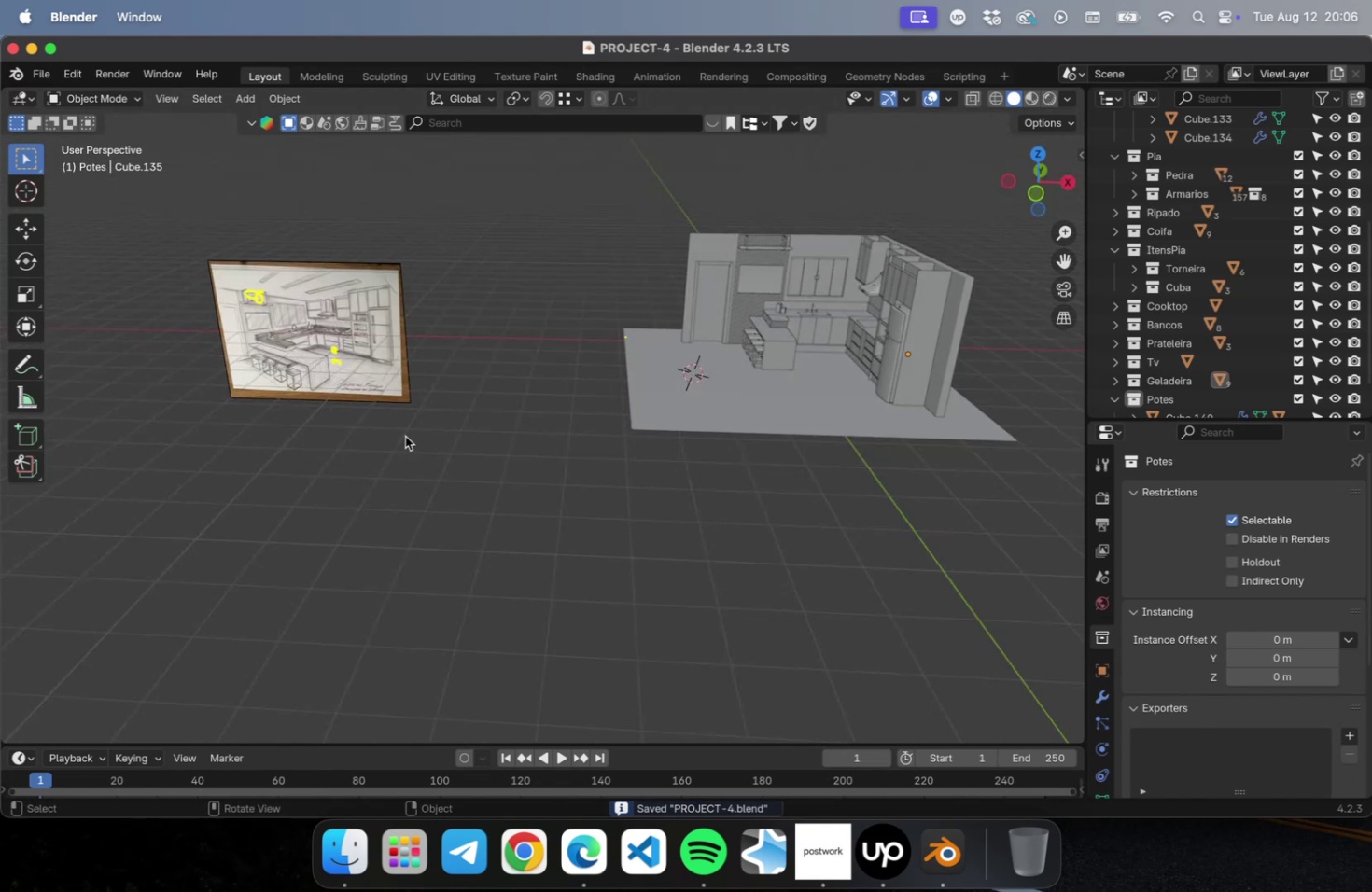 
key(Numpad1)
 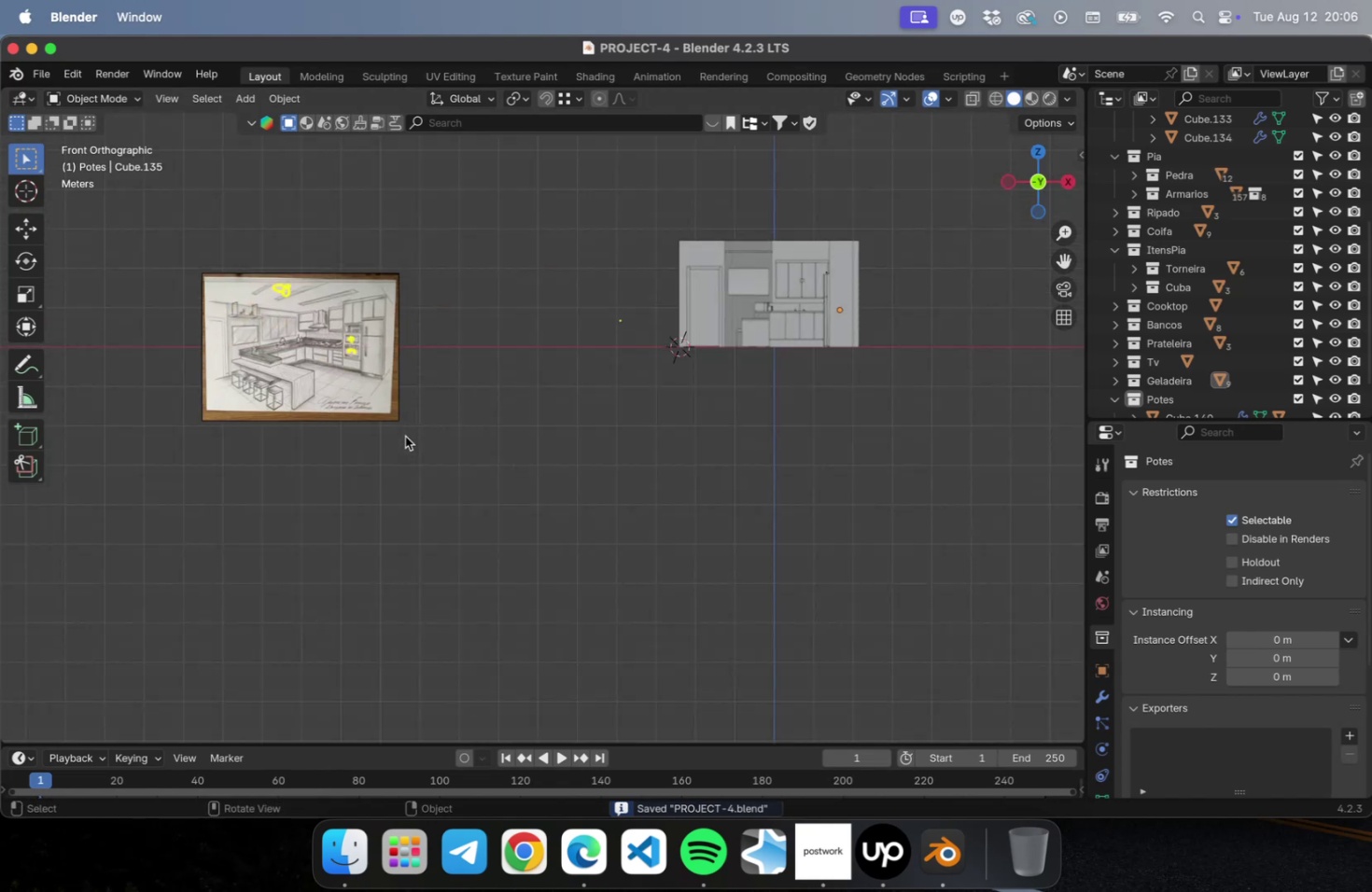 
scroll: coordinate [302, 387], scroll_direction: up, amount: 17.0
 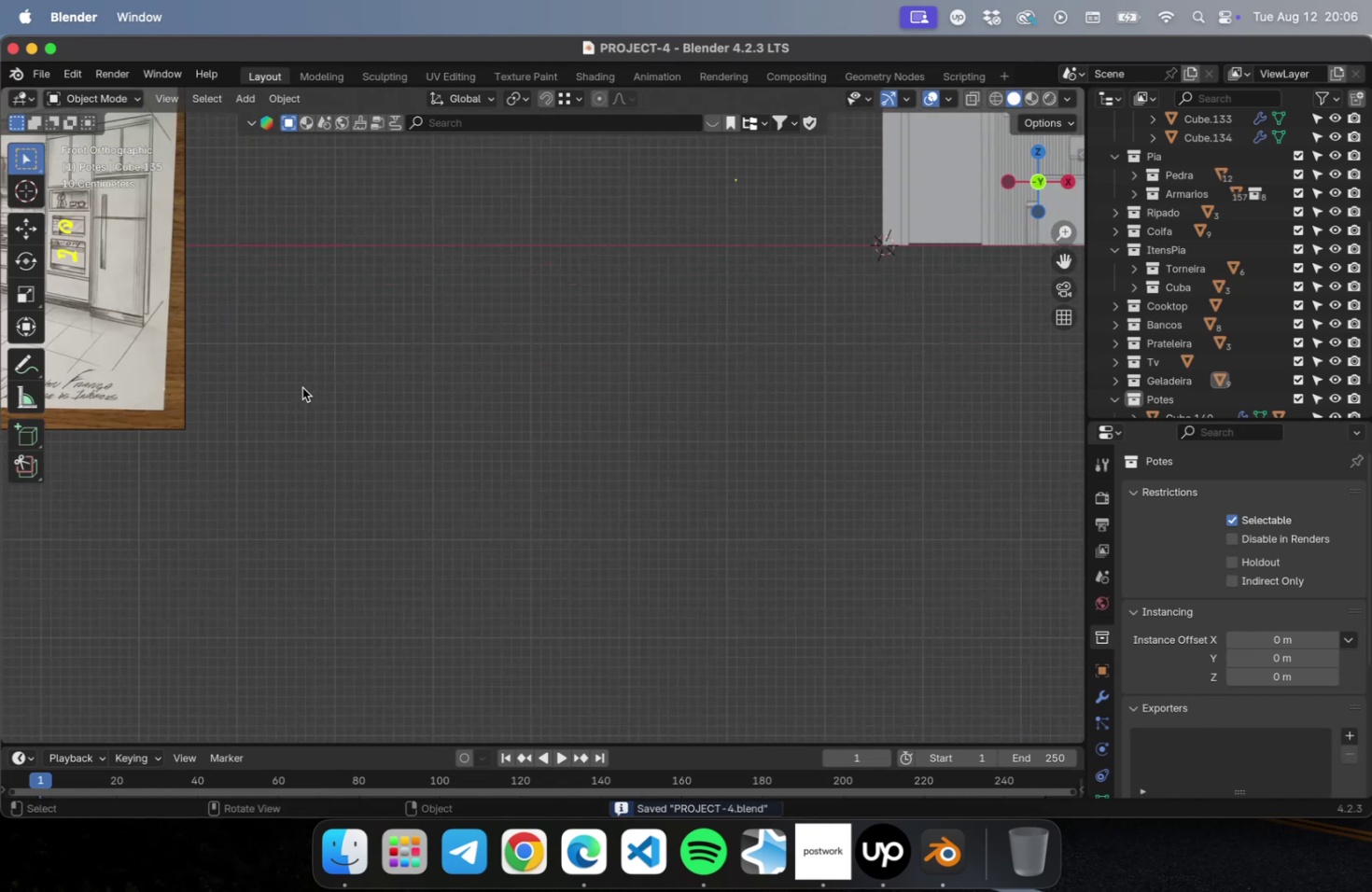 
hold_key(key=ShiftLeft, duration=0.57)
 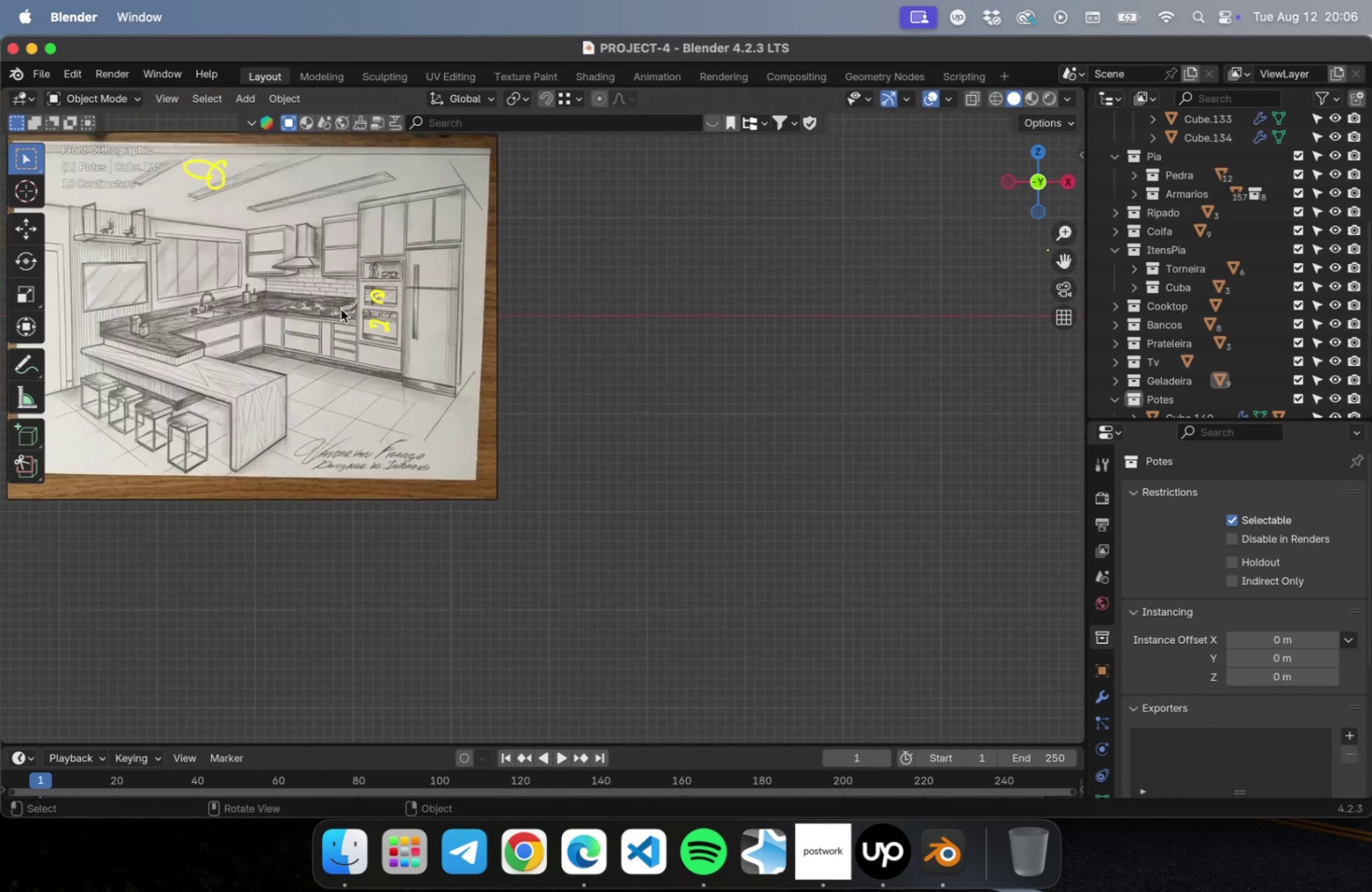 
scroll: coordinate [343, 308], scroll_direction: up, amount: 10.0
 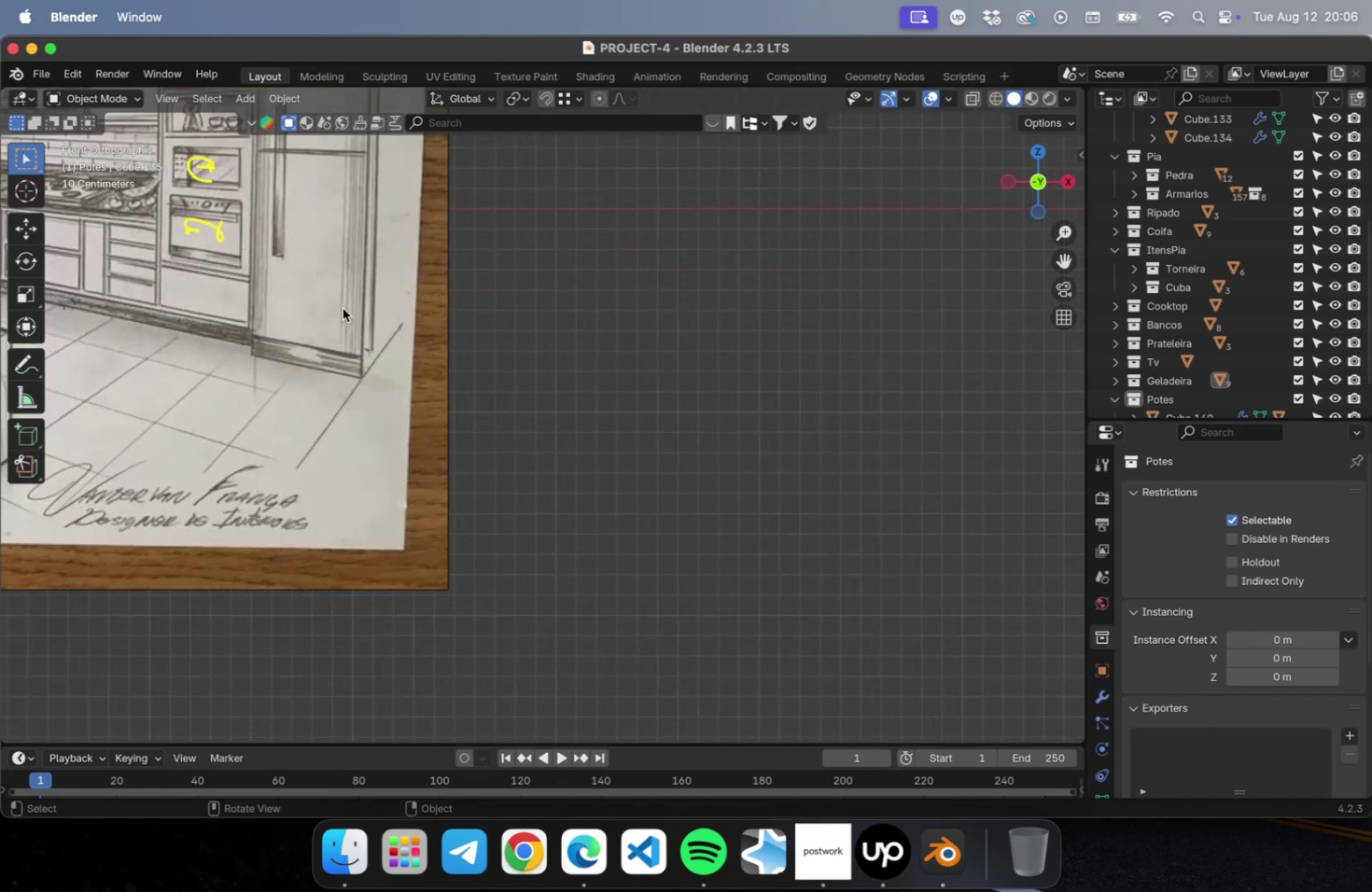 
hold_key(key=ShiftLeft, duration=0.39)
 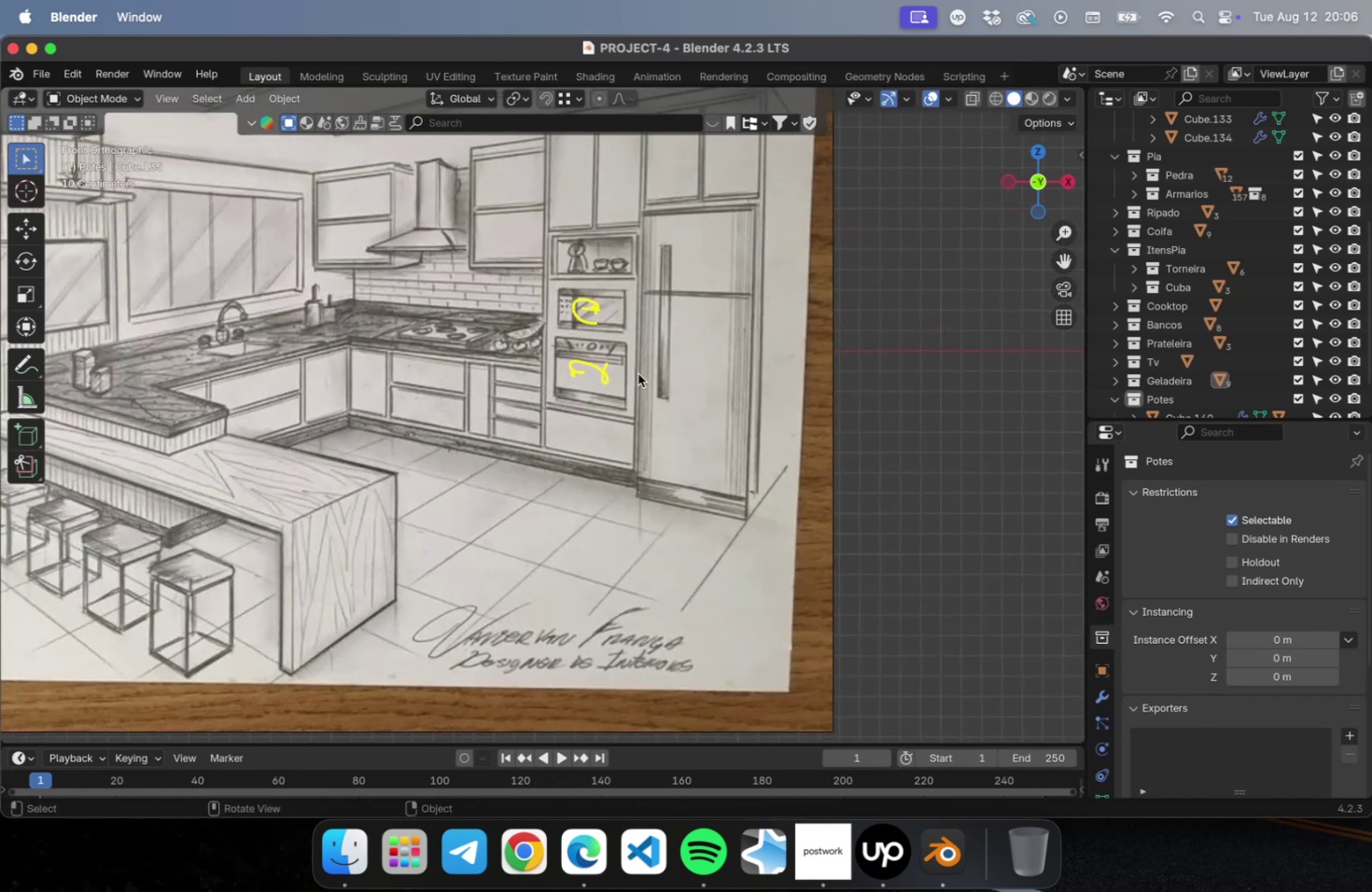 
scroll: coordinate [607, 365], scroll_direction: up, amount: 16.0
 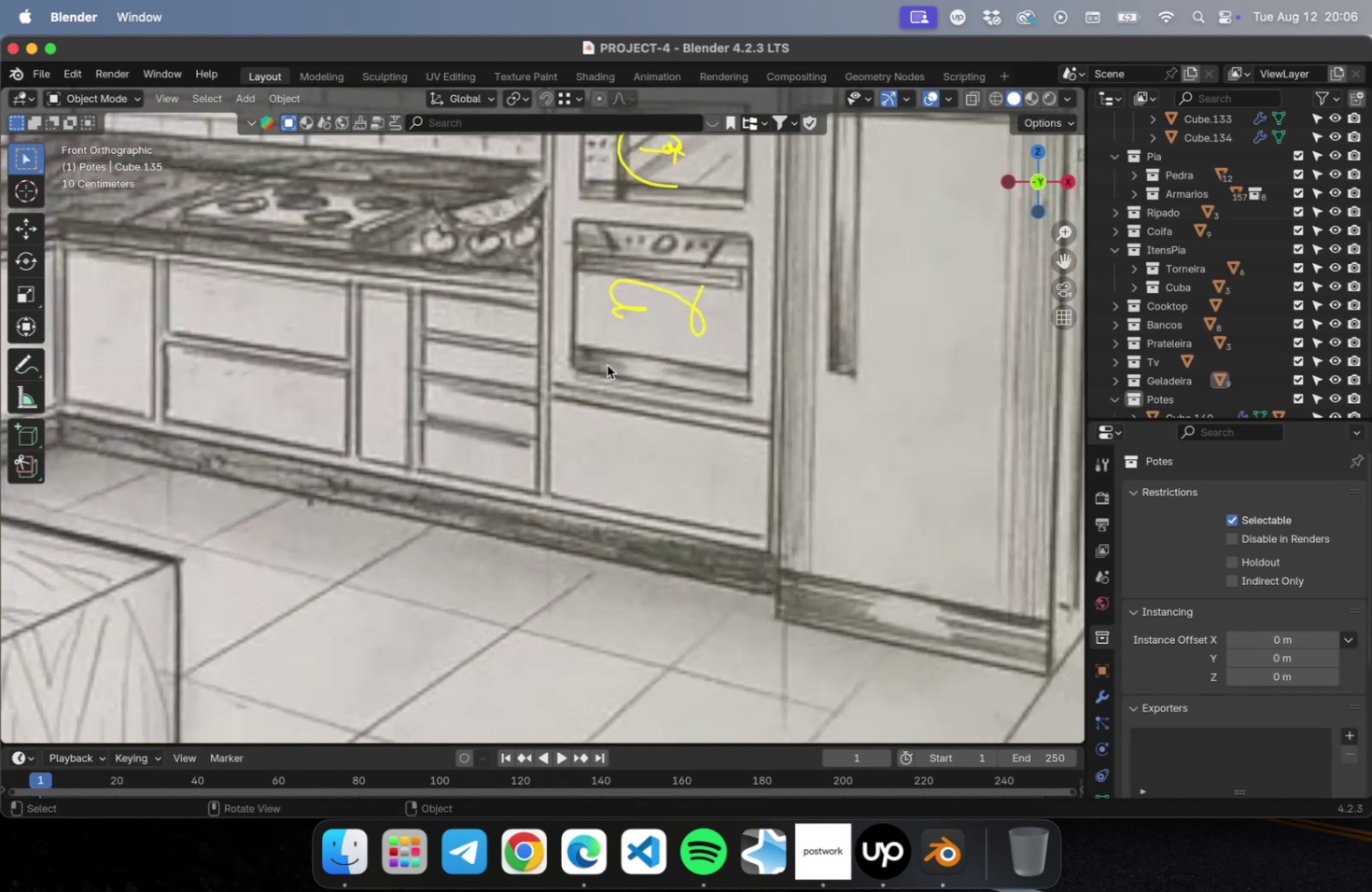 
hold_key(key=ShiftLeft, duration=0.63)
 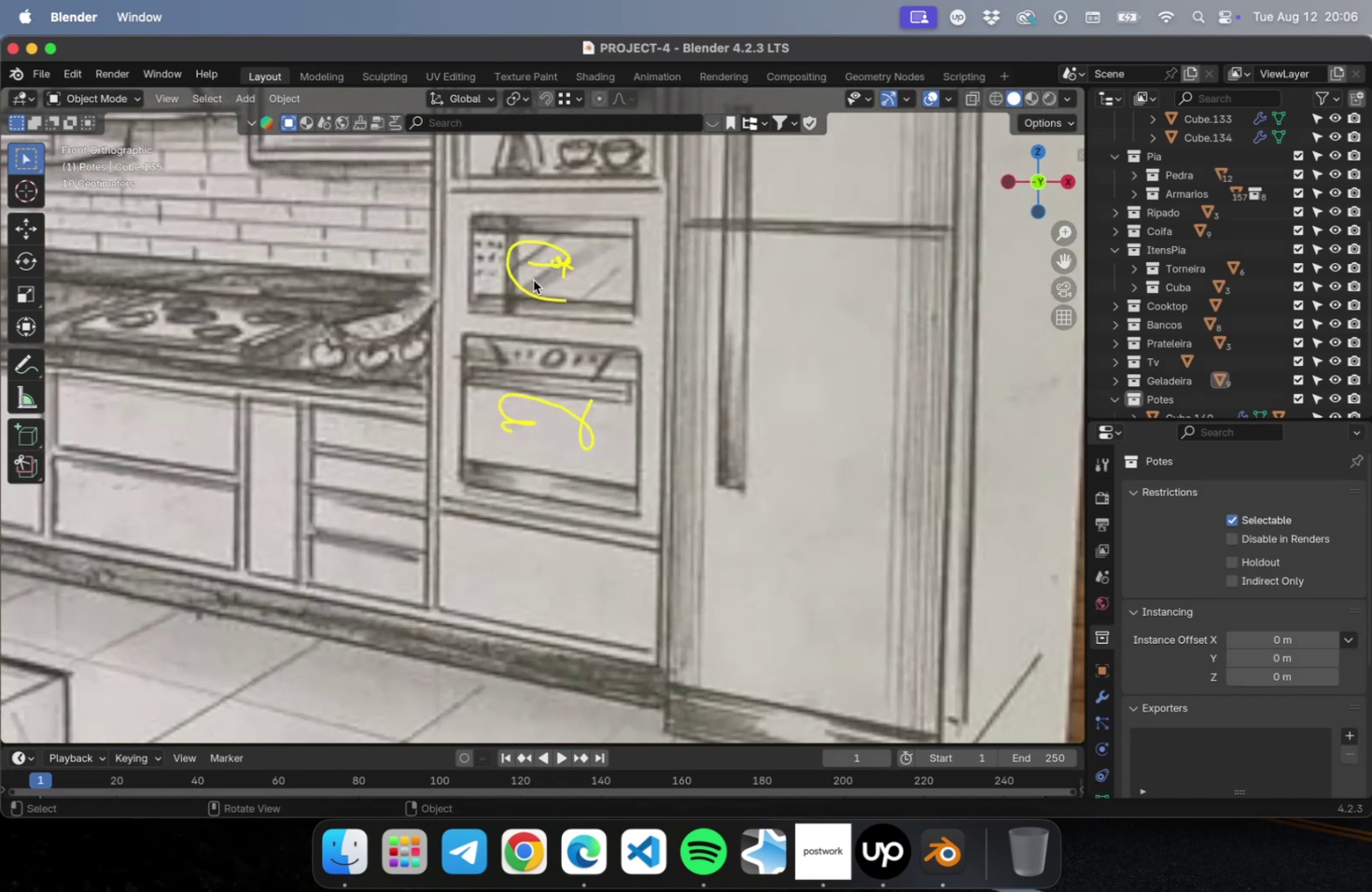 
wait(9.21)
 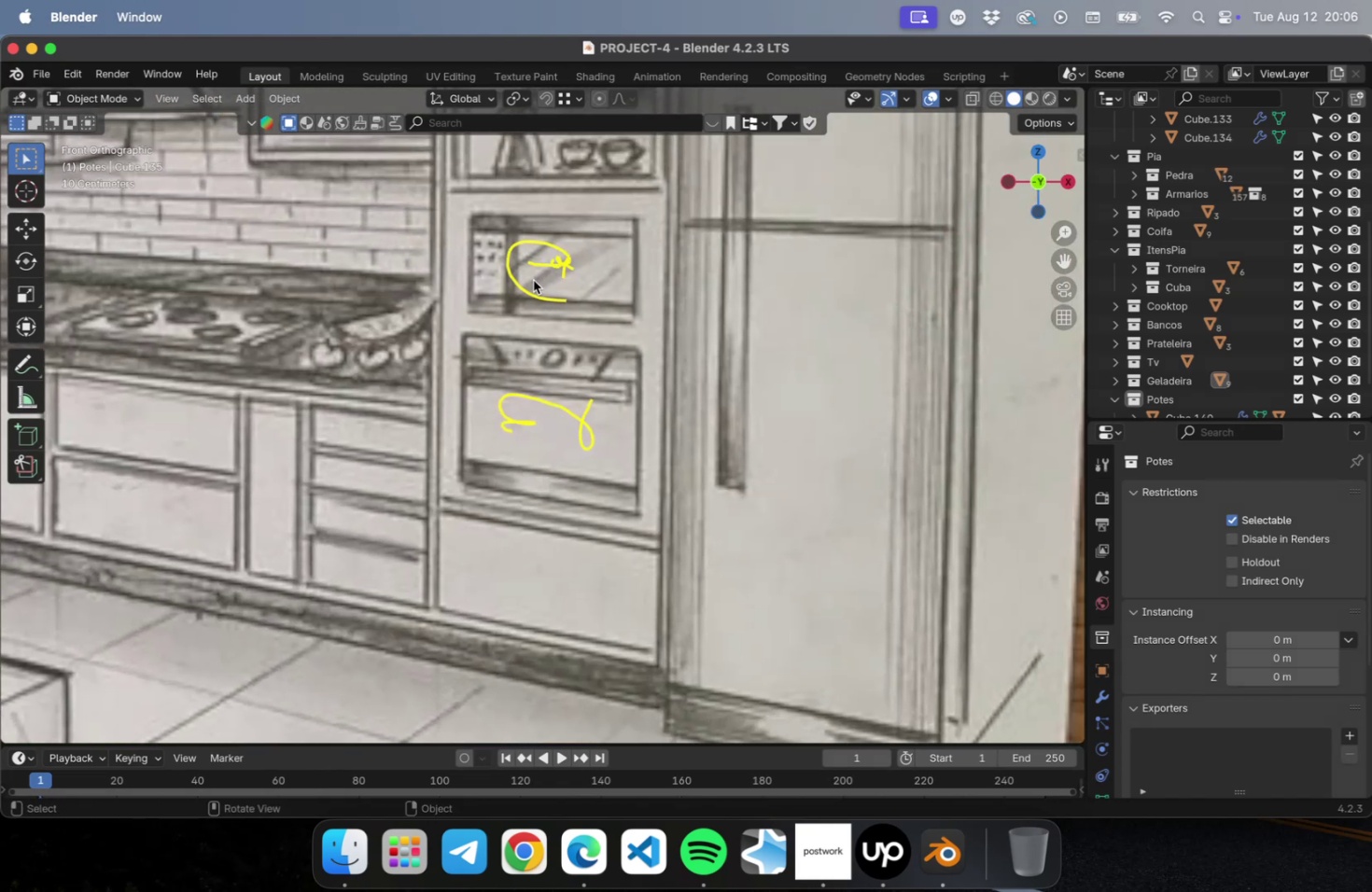 
scroll: coordinate [527, 419], scroll_direction: down, amount: 38.0
 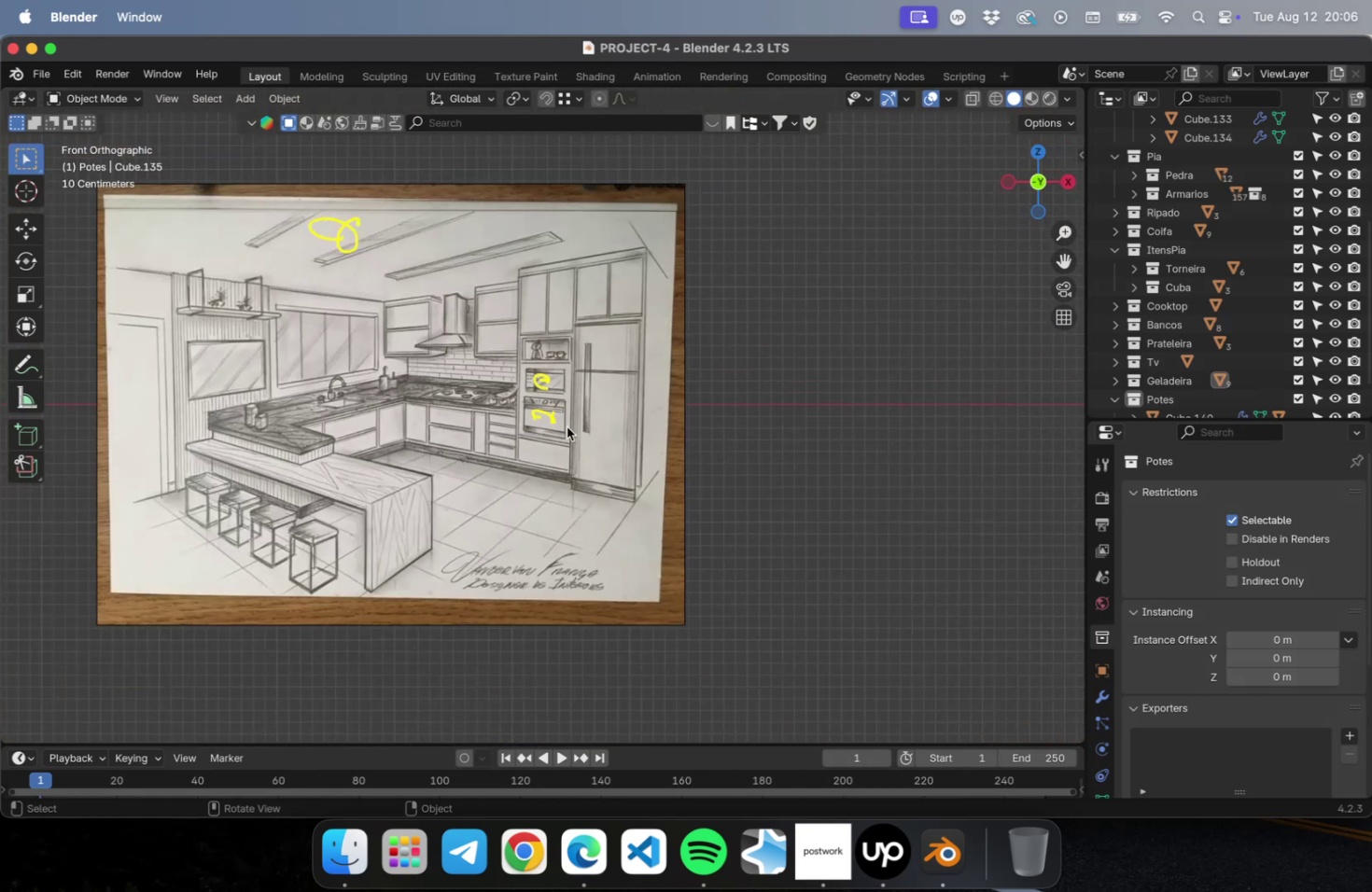 
hold_key(key=ShiftLeft, duration=0.43)
 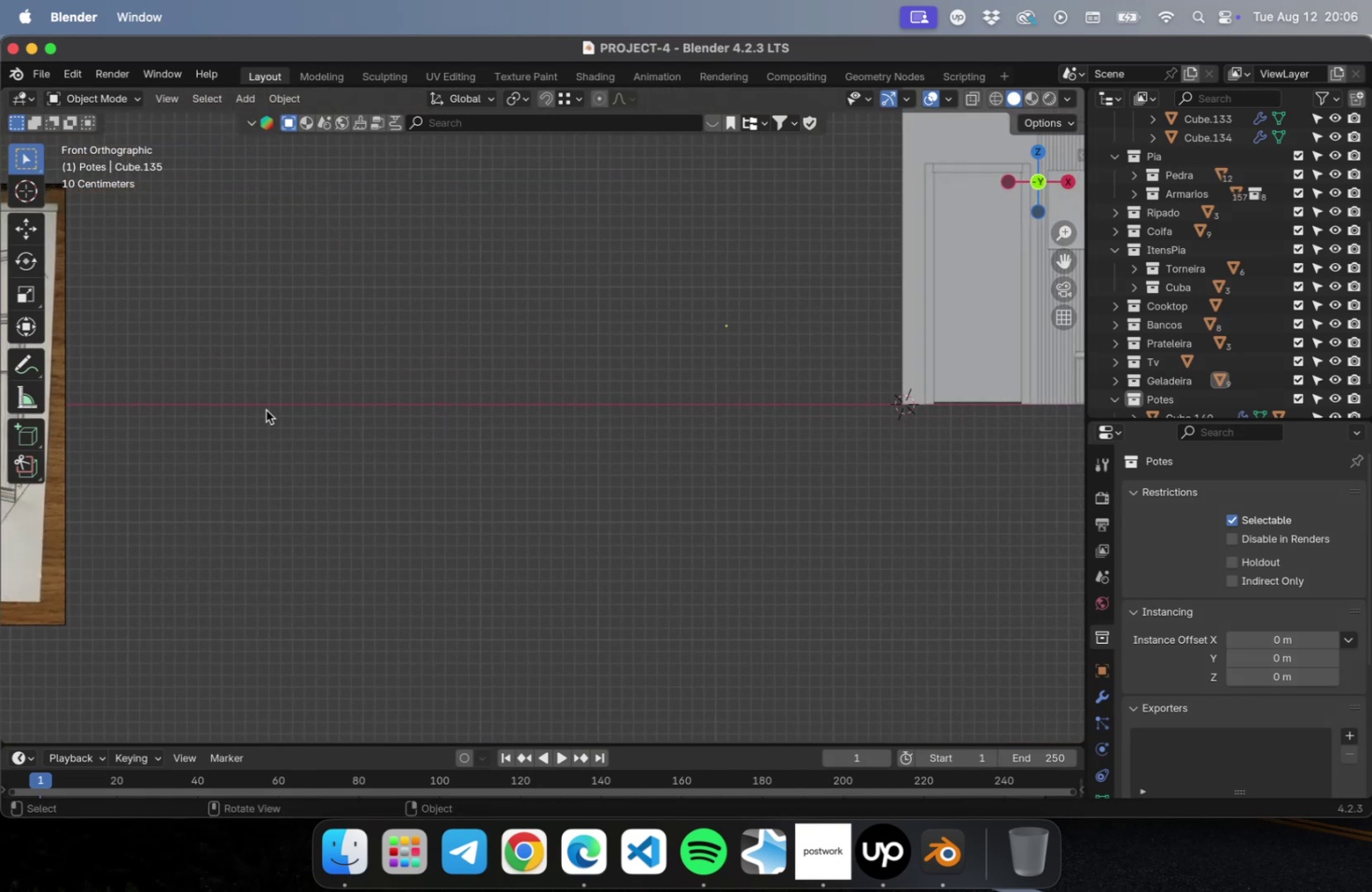 
scroll: coordinate [315, 416], scroll_direction: down, amount: 24.0
 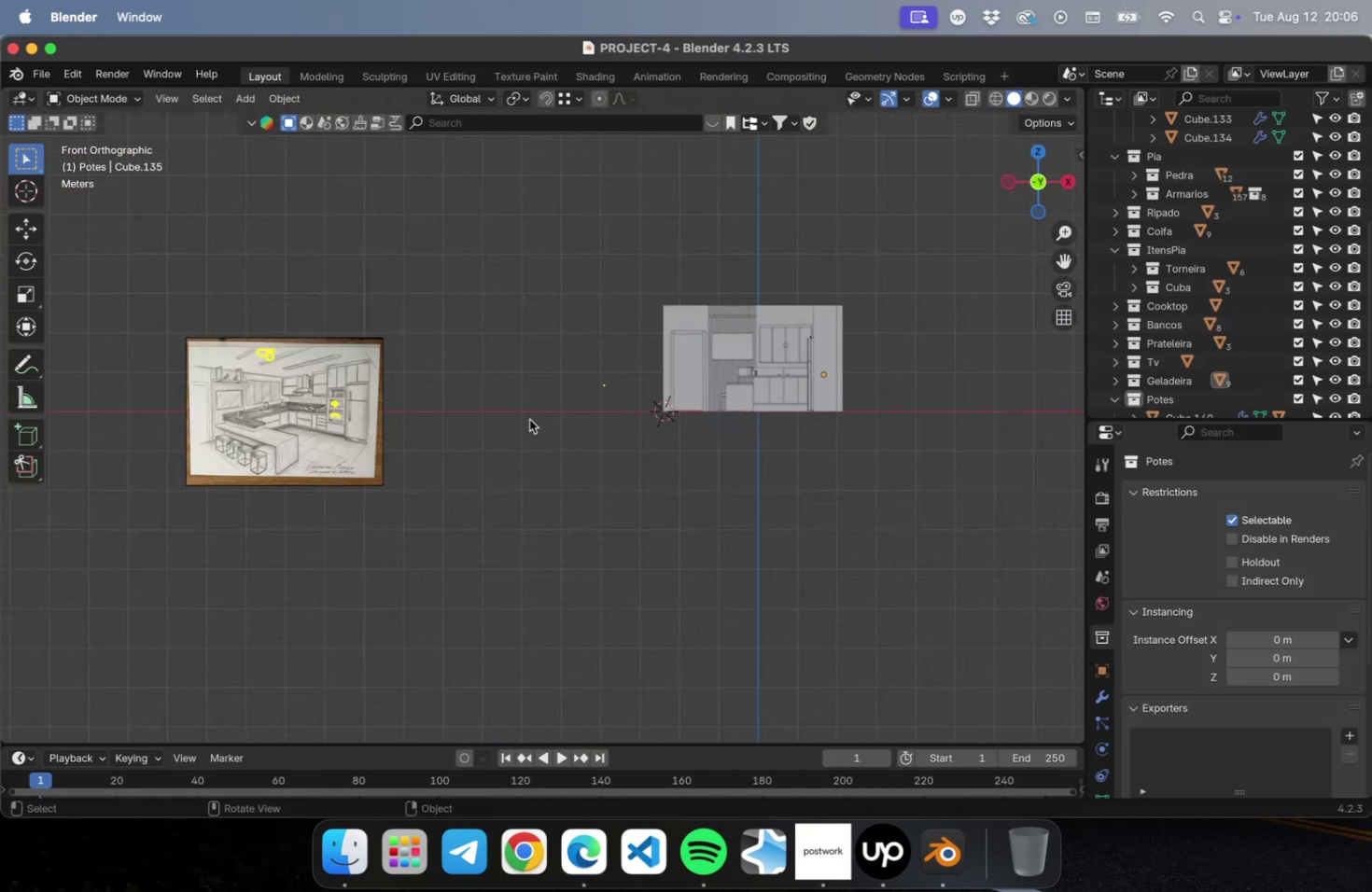 
hold_key(key=ShiftLeft, duration=0.36)
 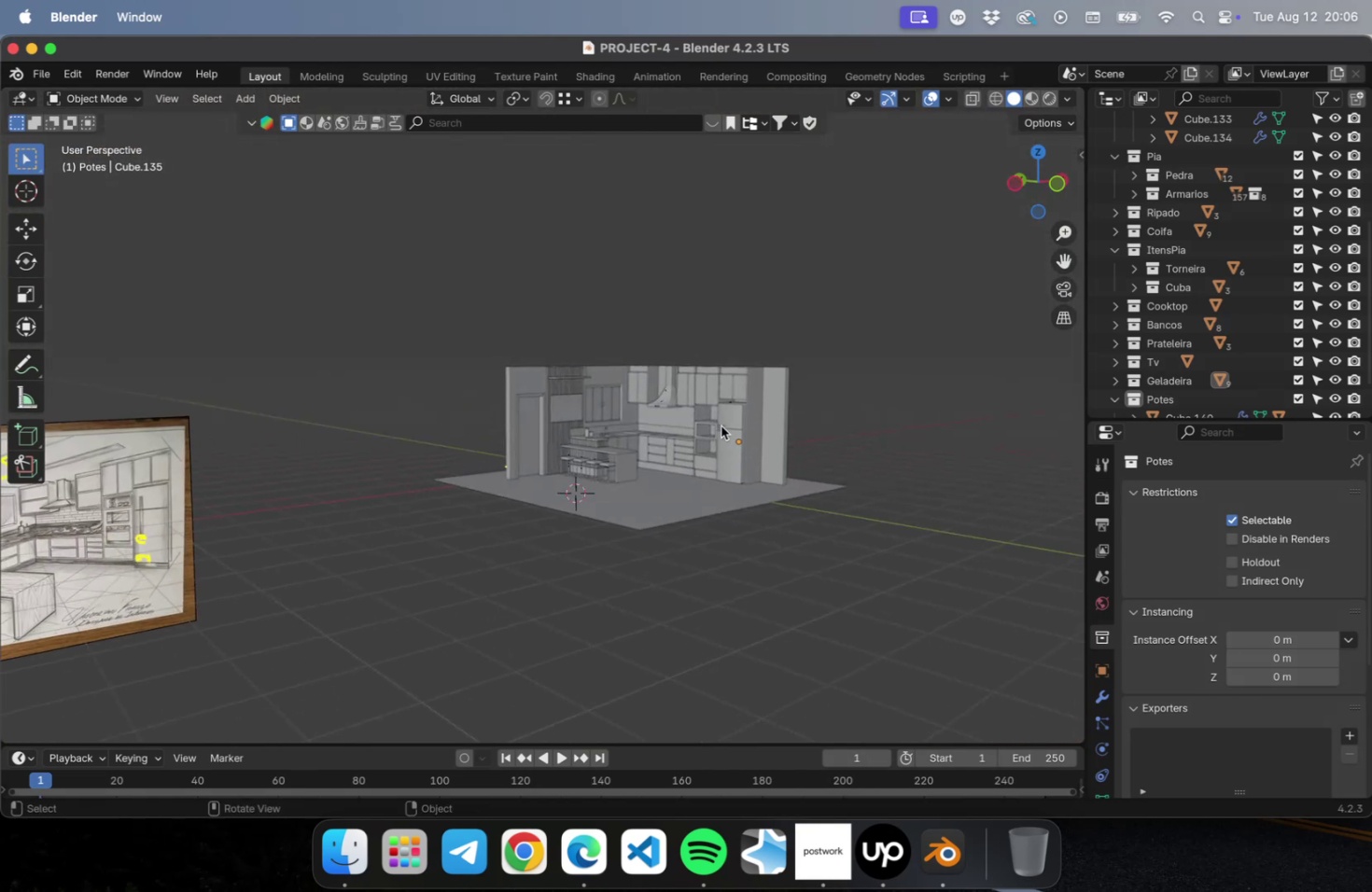 
left_click([716, 425])
 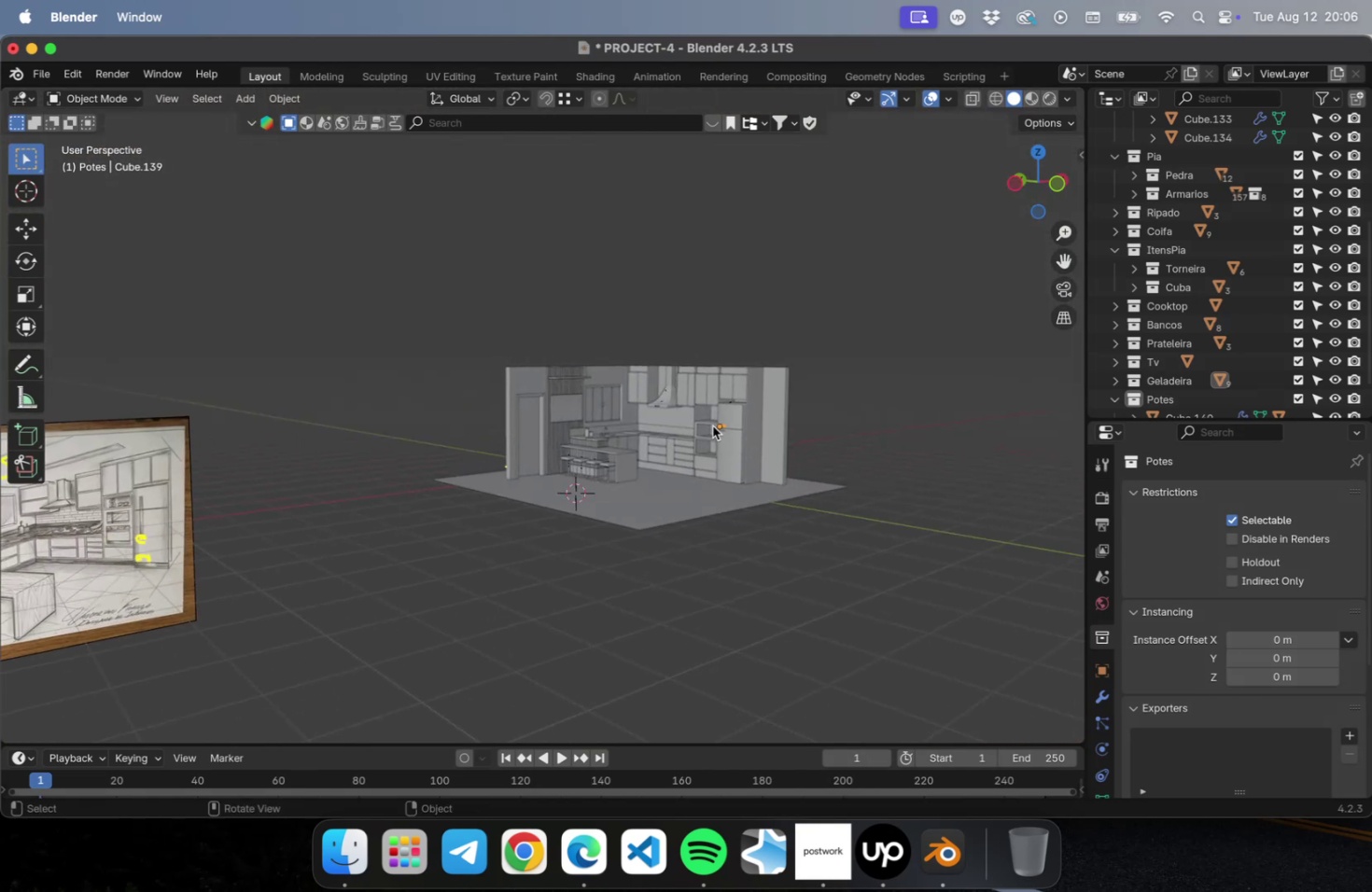 
left_click([712, 425])
 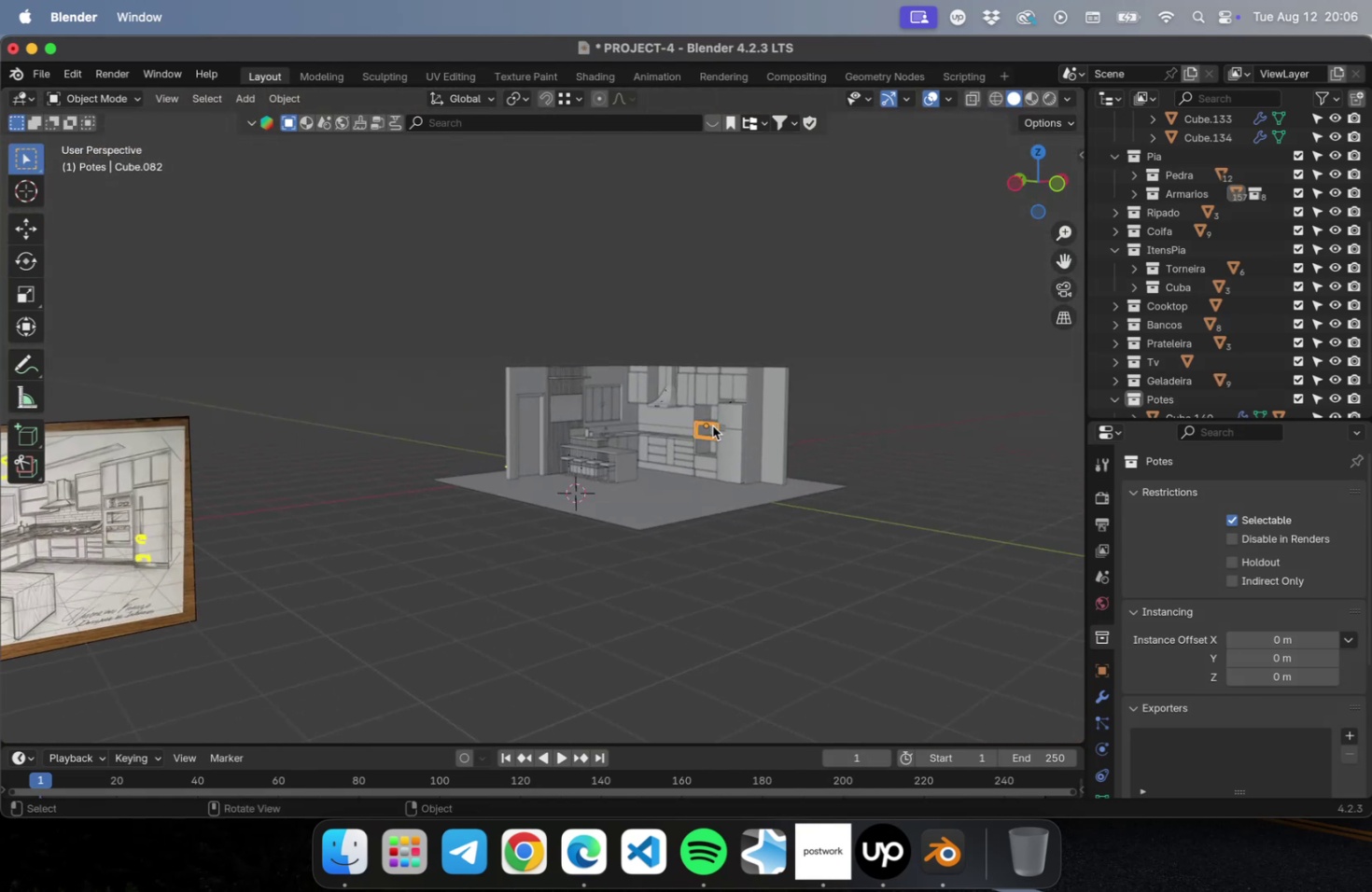 
key(NumpadDecimal)
 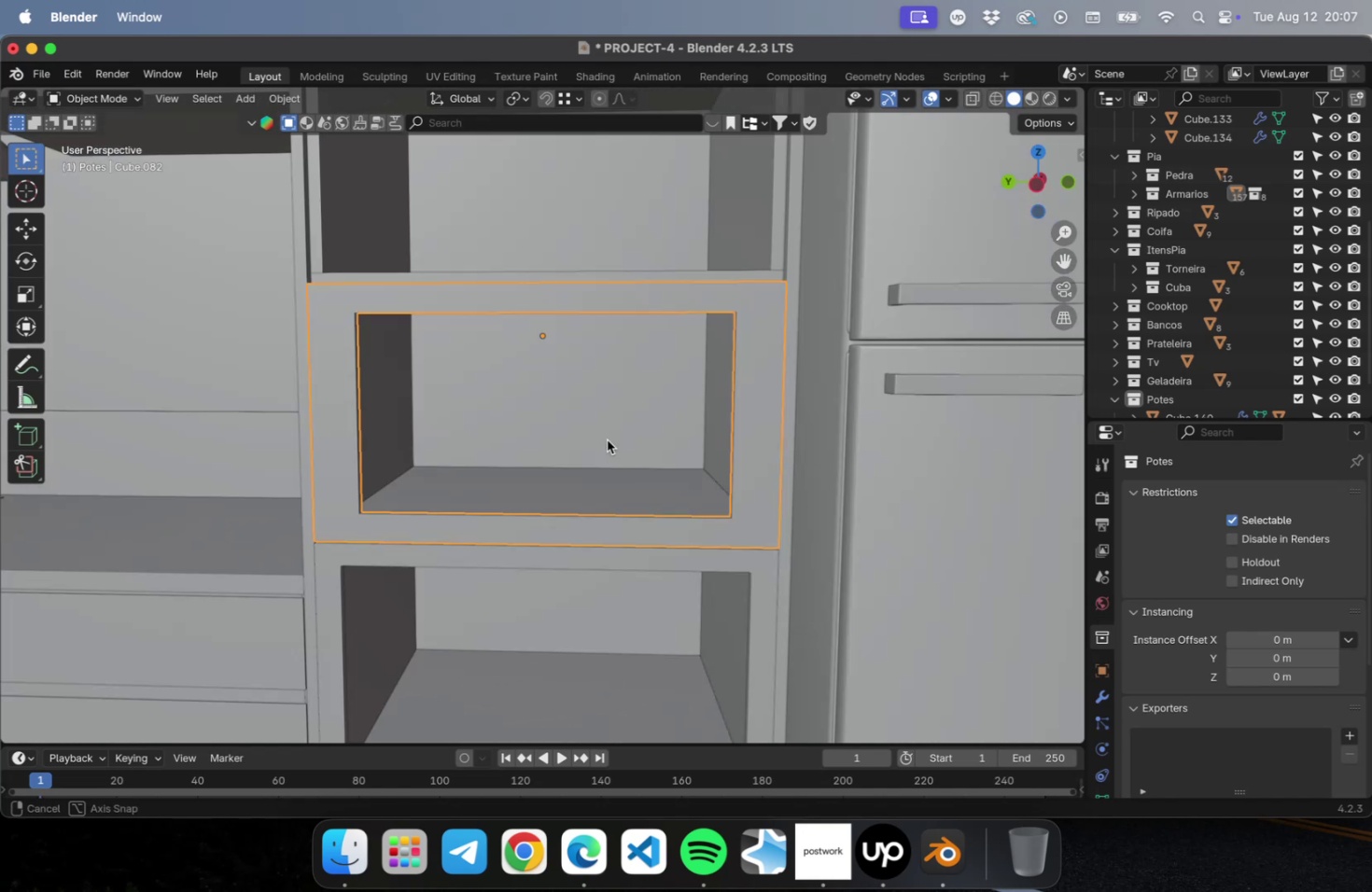 
key(Meta+CommandLeft)
 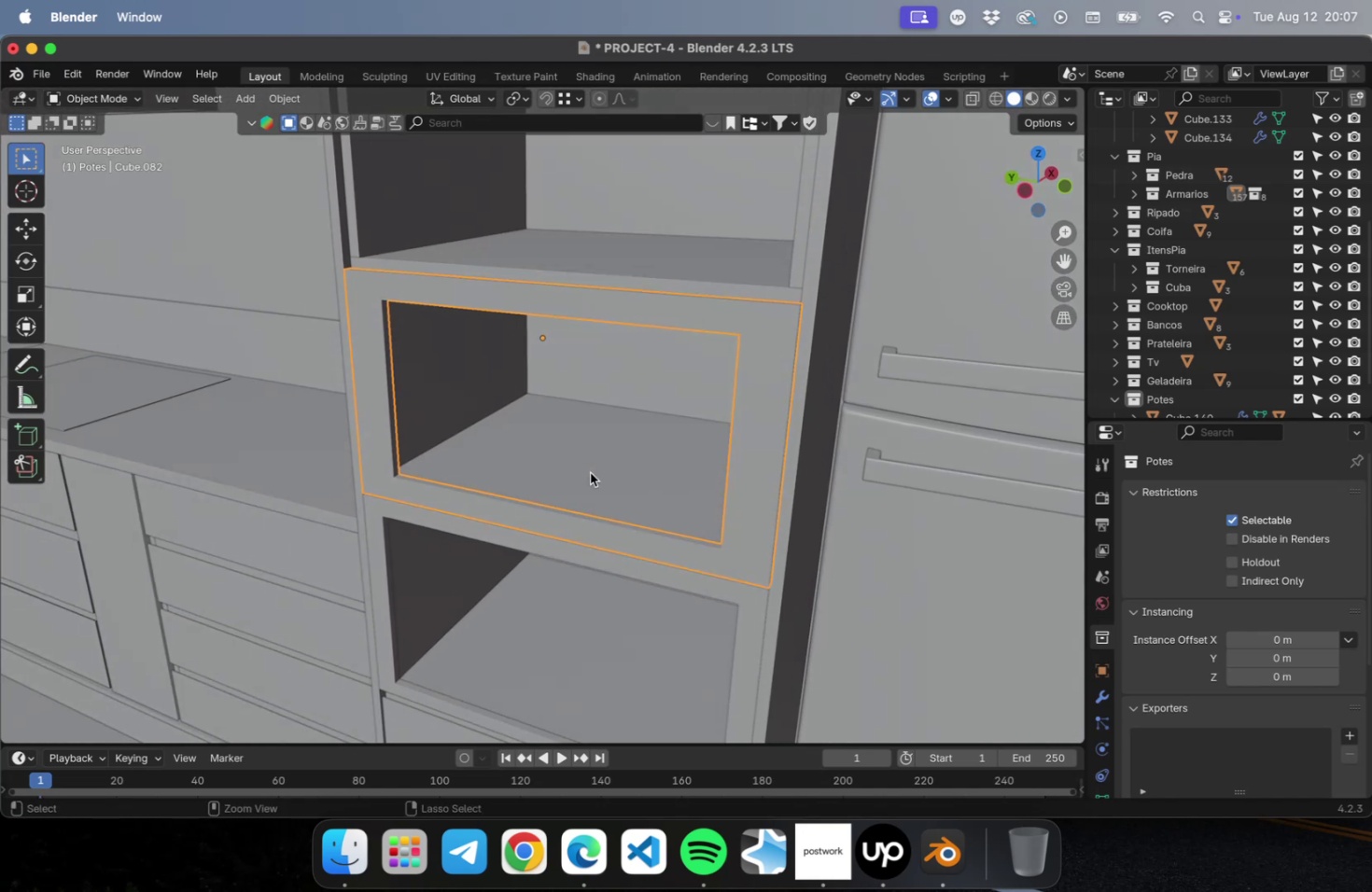 
key(Meta+S)
 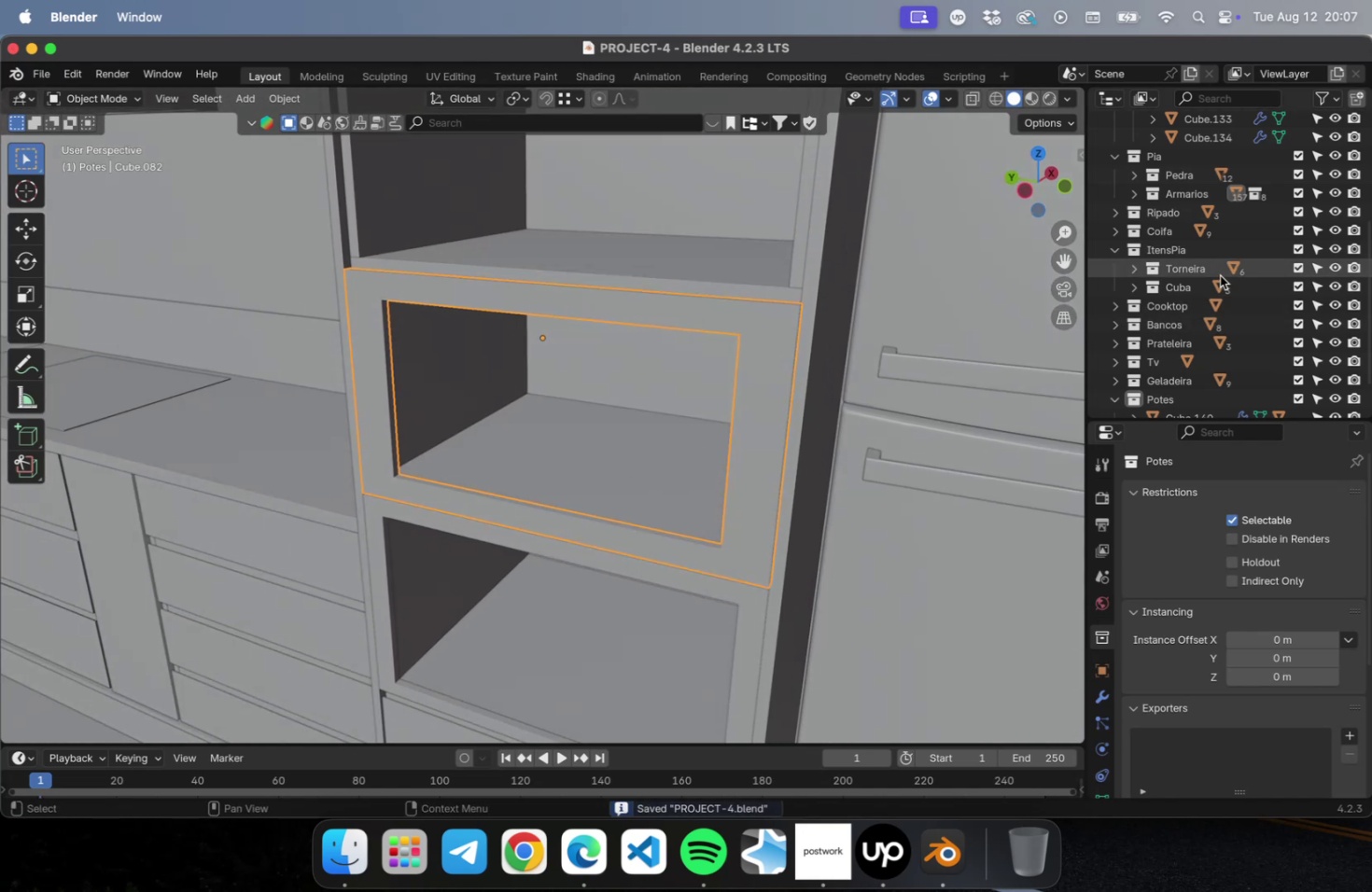 
scroll: coordinate [749, 390], scroll_direction: down, amount: 14.0
 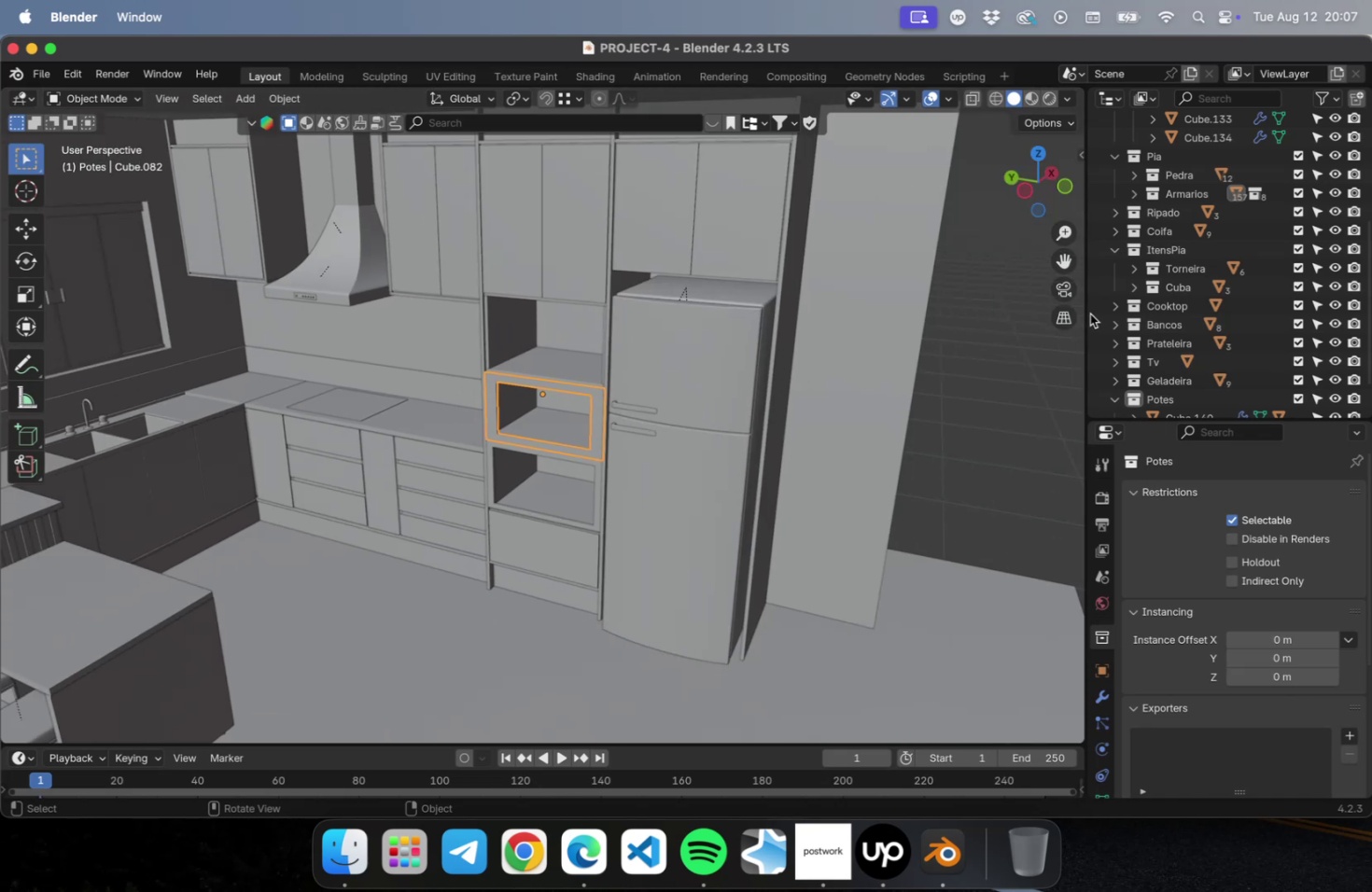 
wait(6.41)
 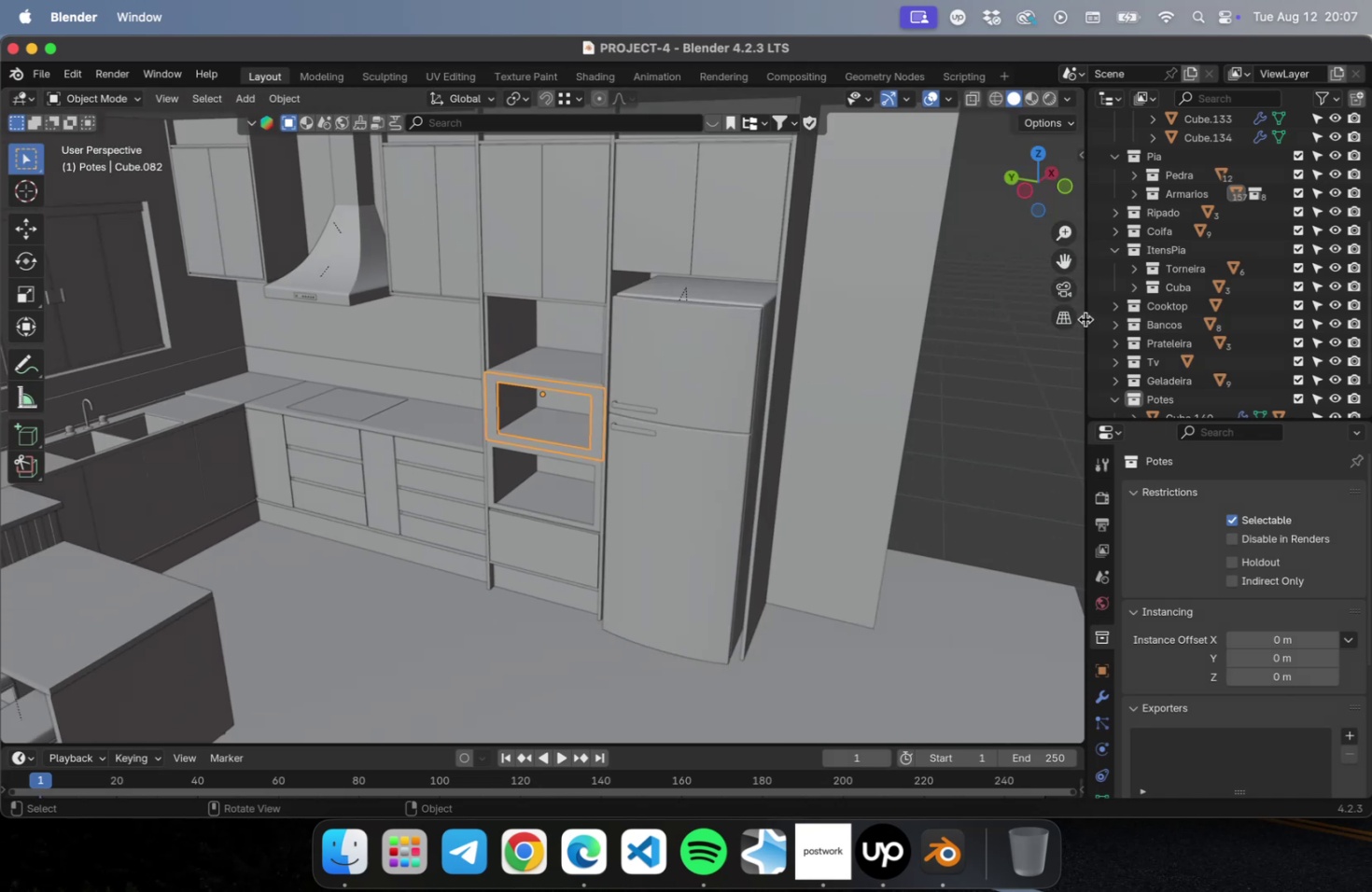 
left_click([1134, 196])
 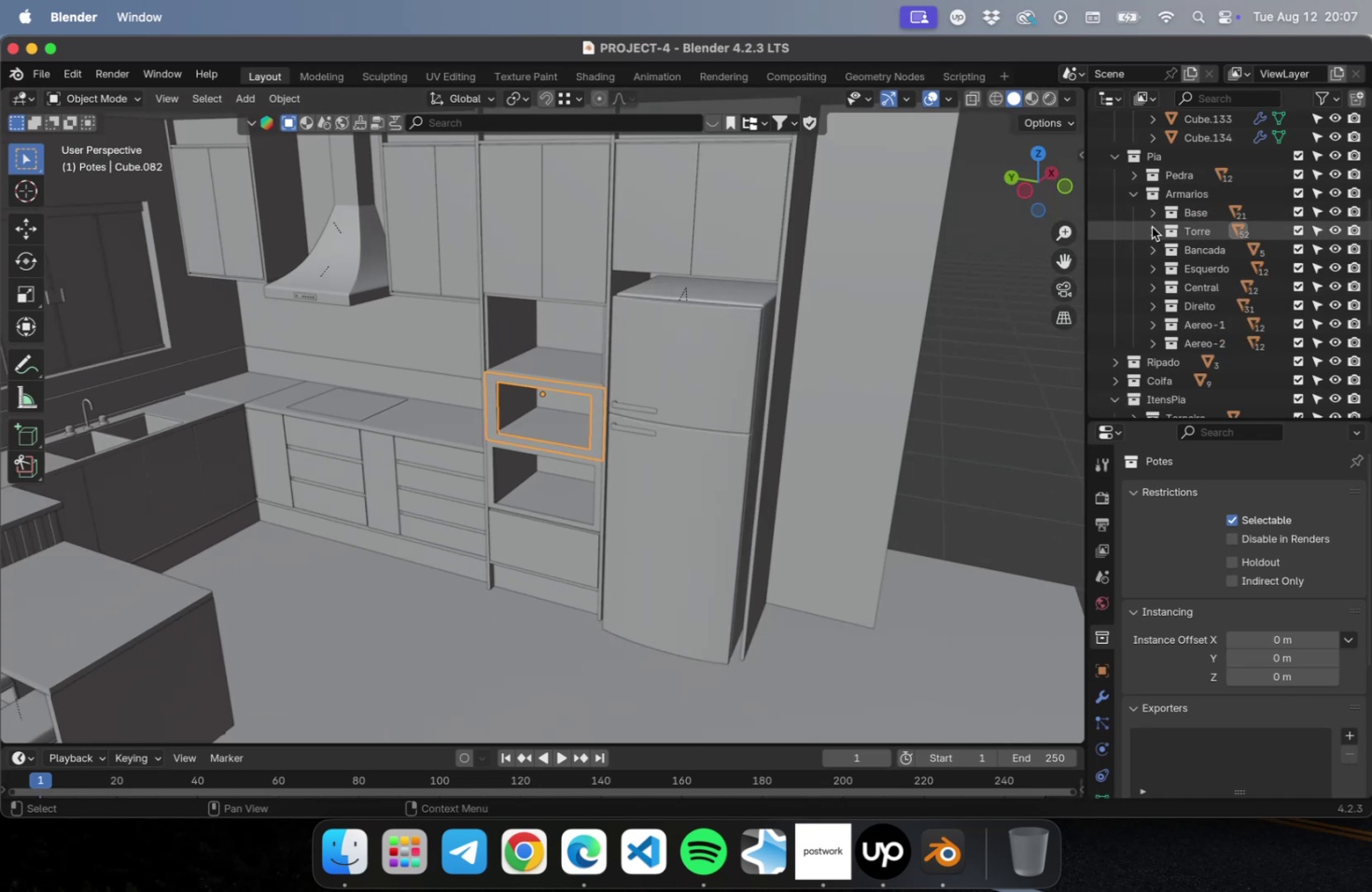 
left_click([1151, 227])
 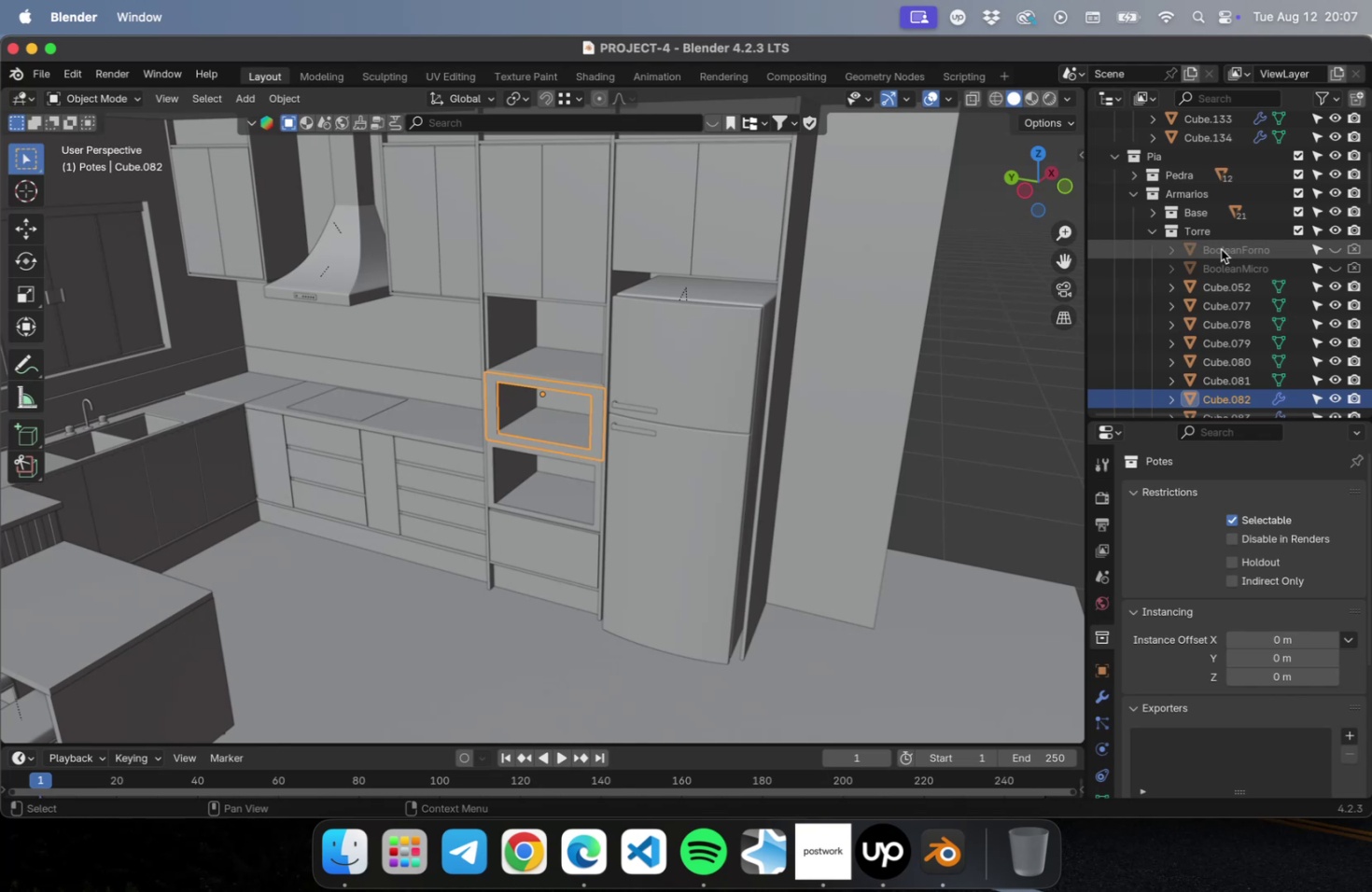 
left_click([1225, 272])
 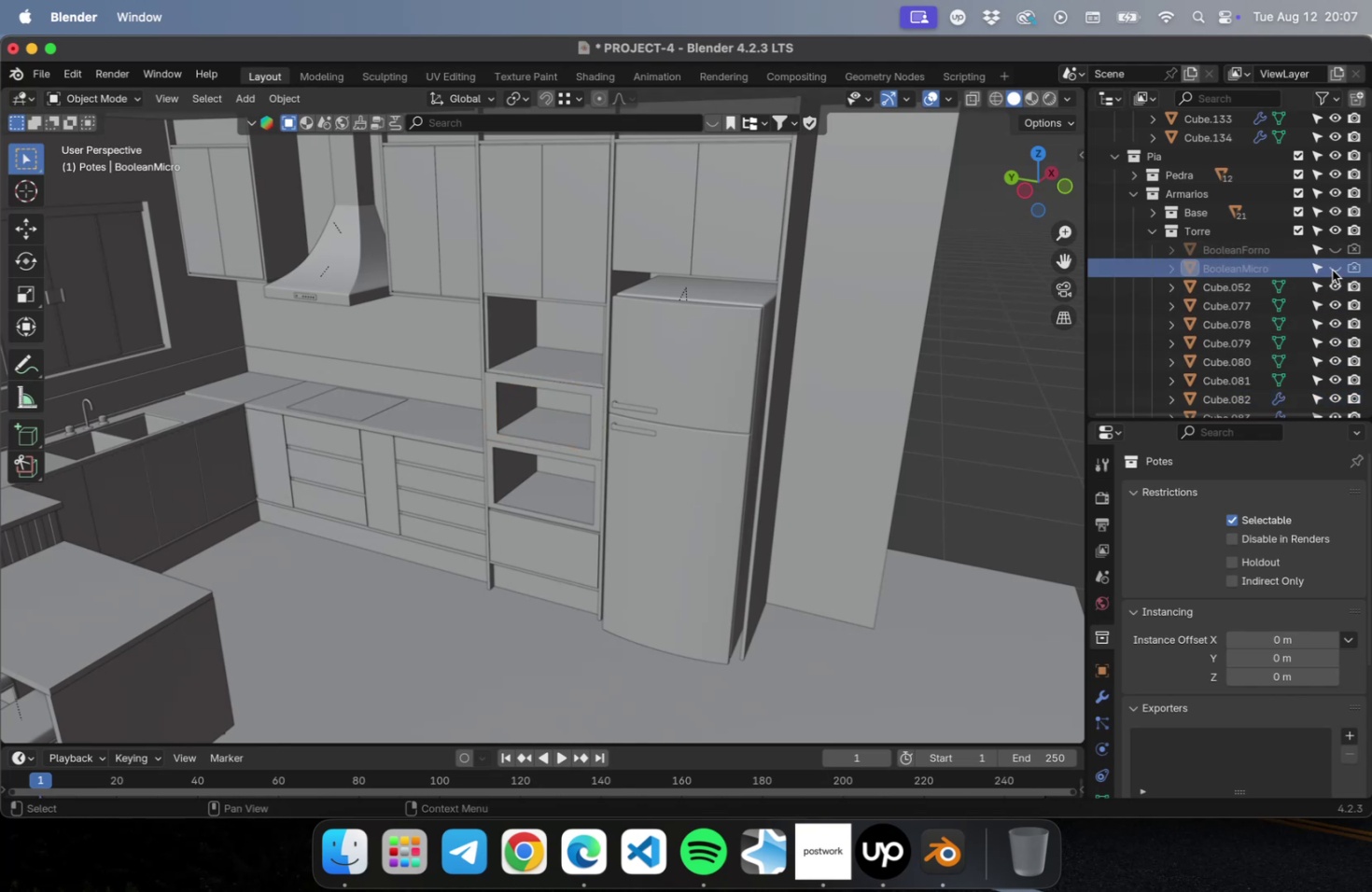 
left_click([582, 434])
 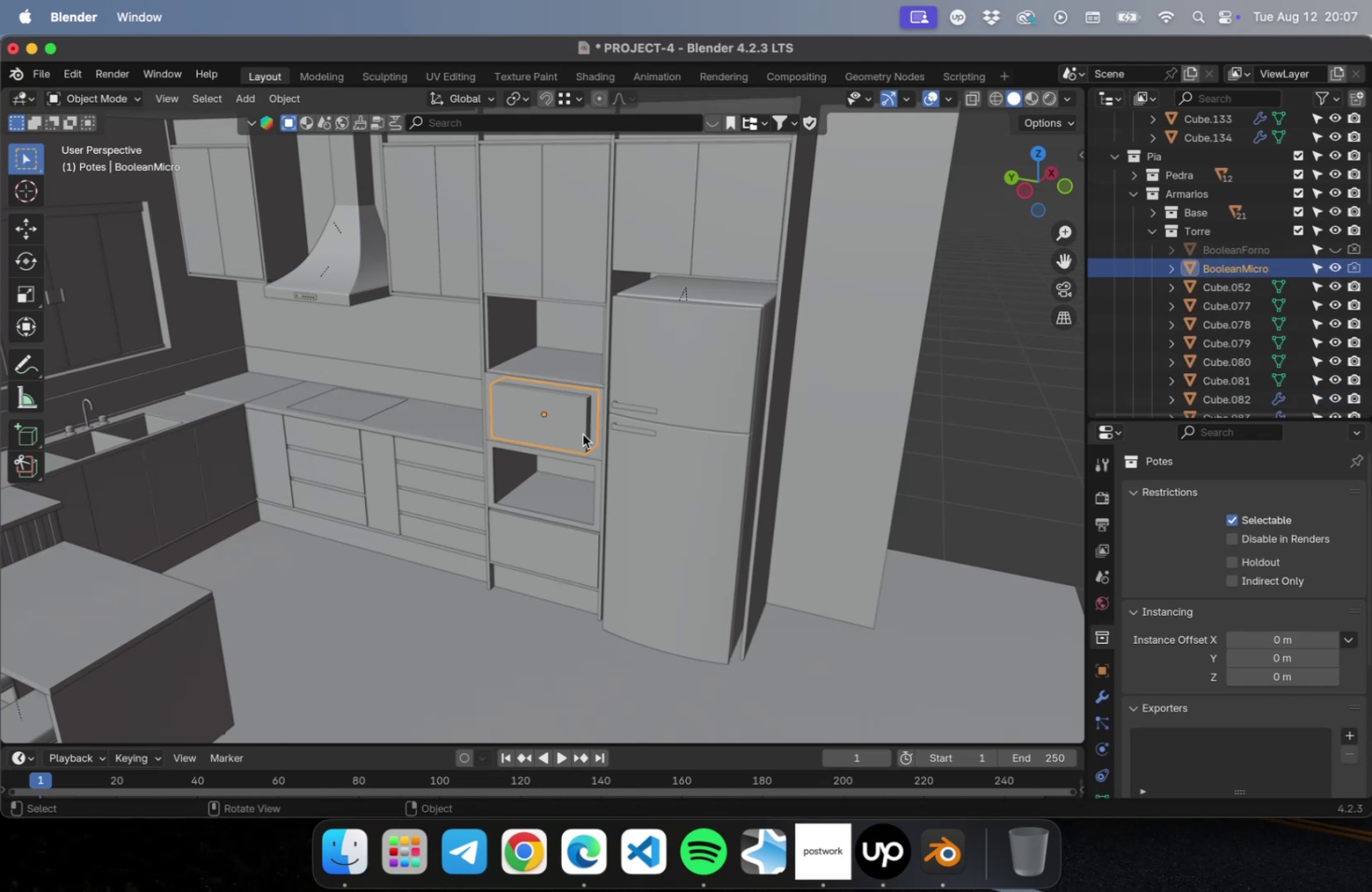 
key(Meta+C)
 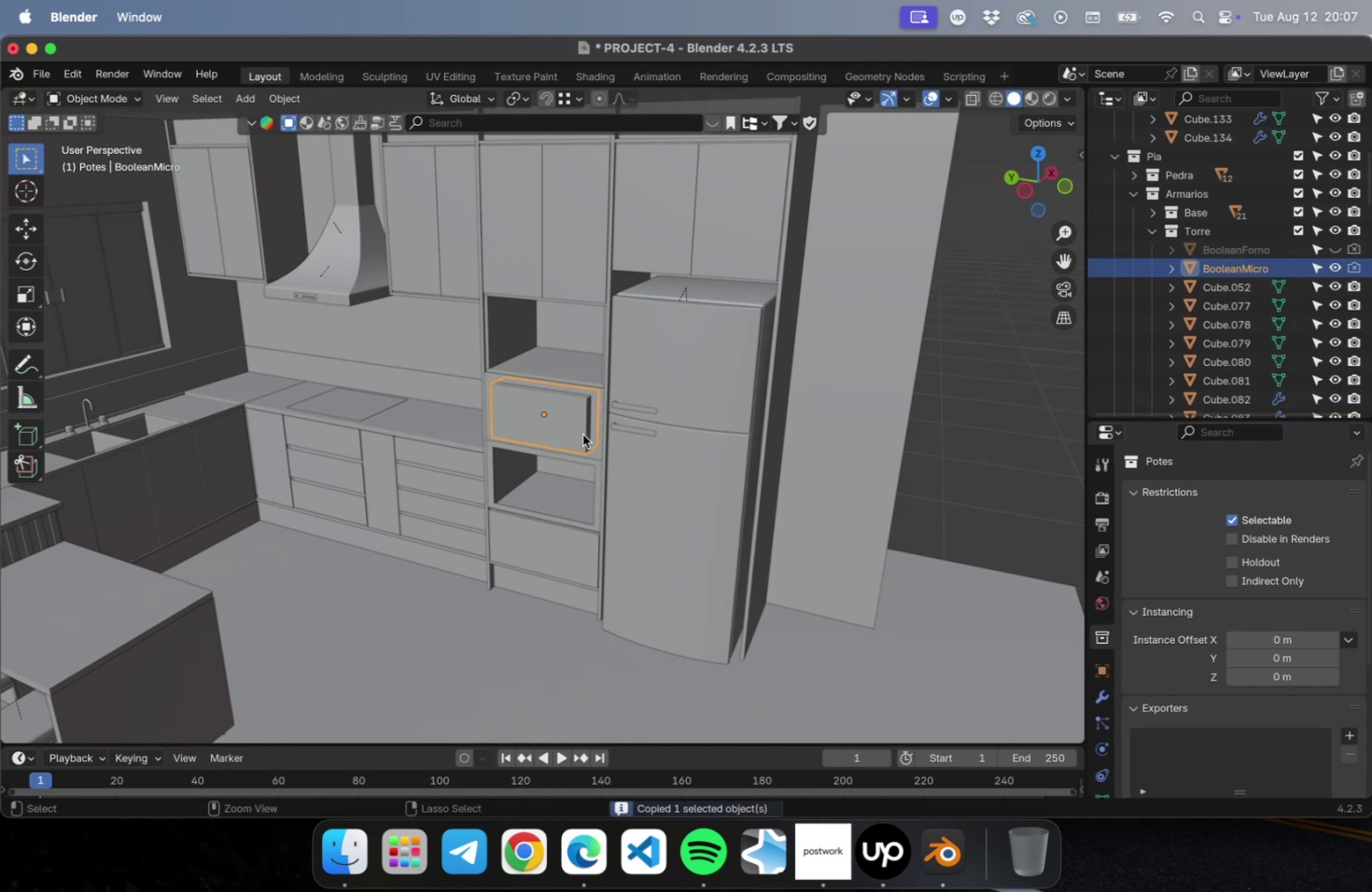 
key(Meta+D)
 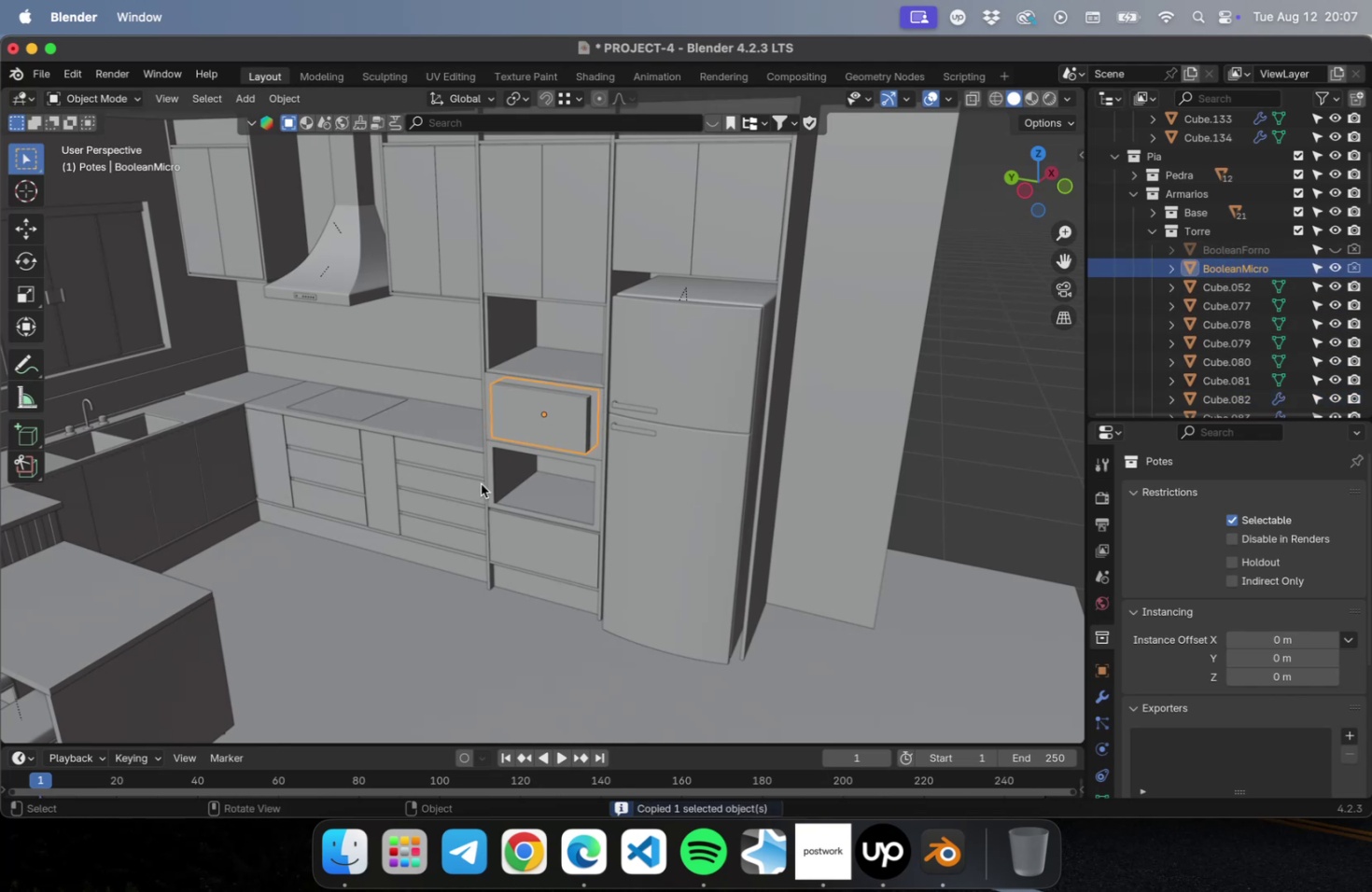 
key(Shift+D)
 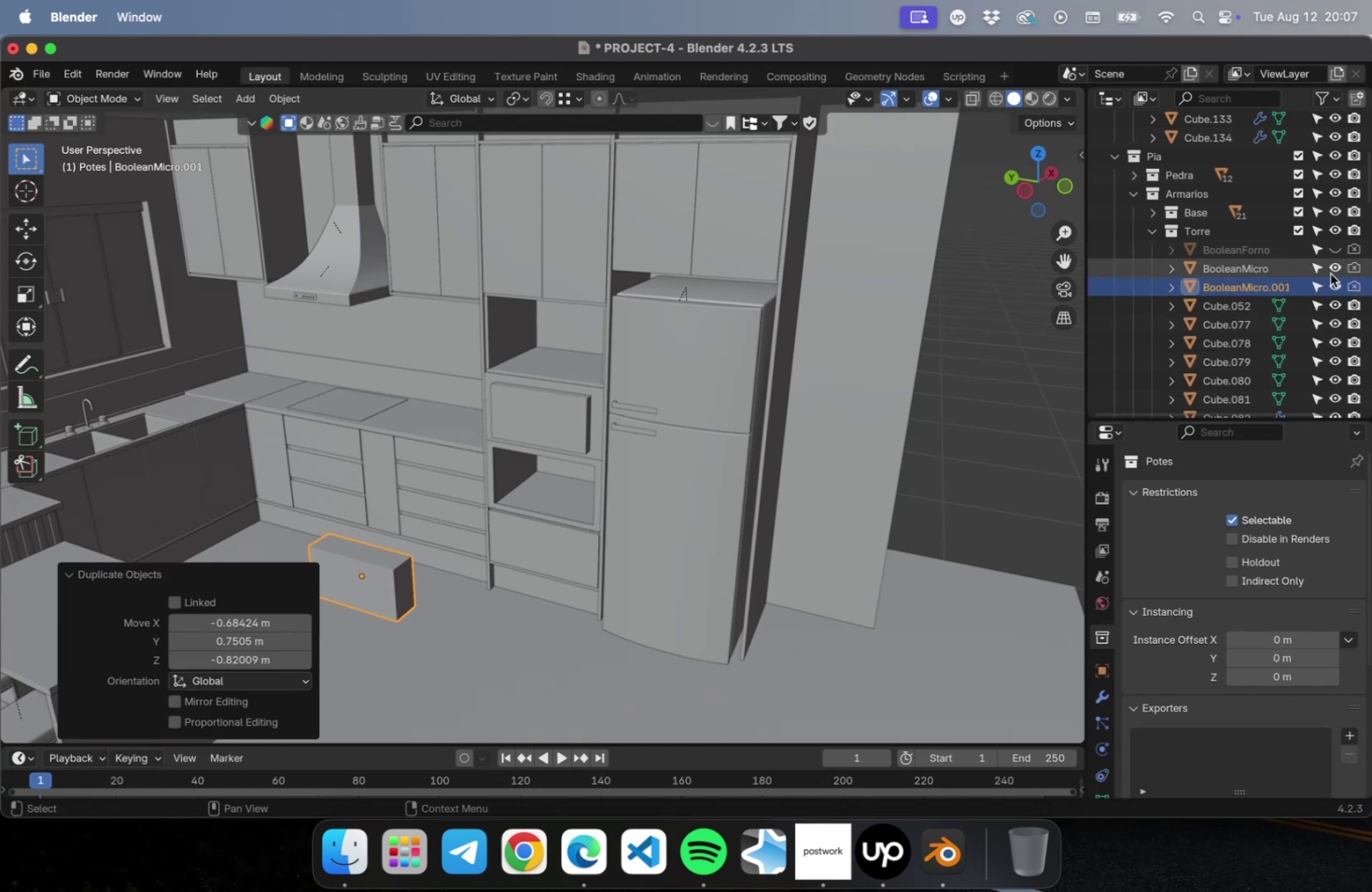 
scroll: coordinate [1256, 334], scroll_direction: down, amount: 44.0
 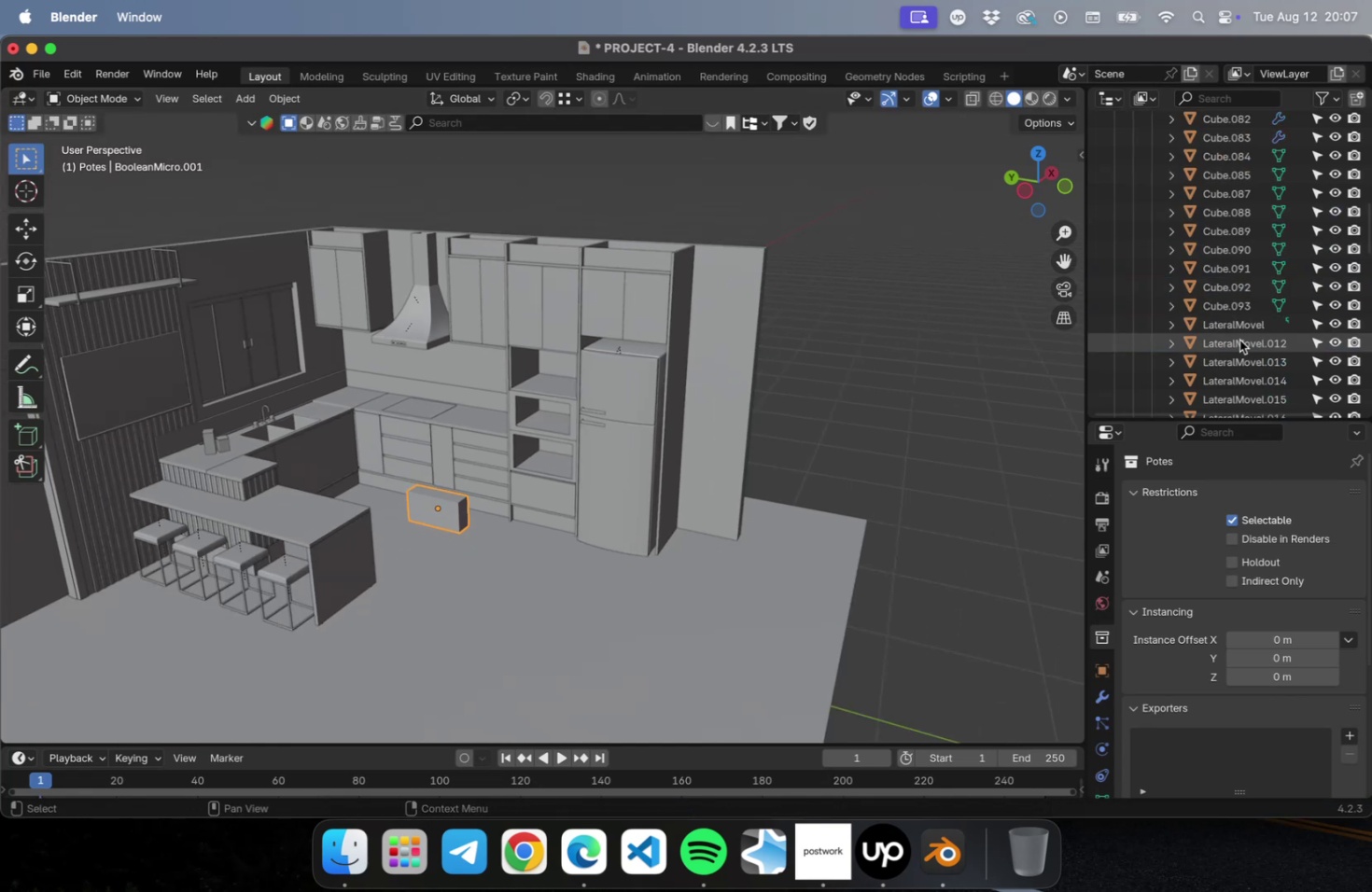 
scroll: coordinate [1229, 311], scroll_direction: up, amount: 24.0
 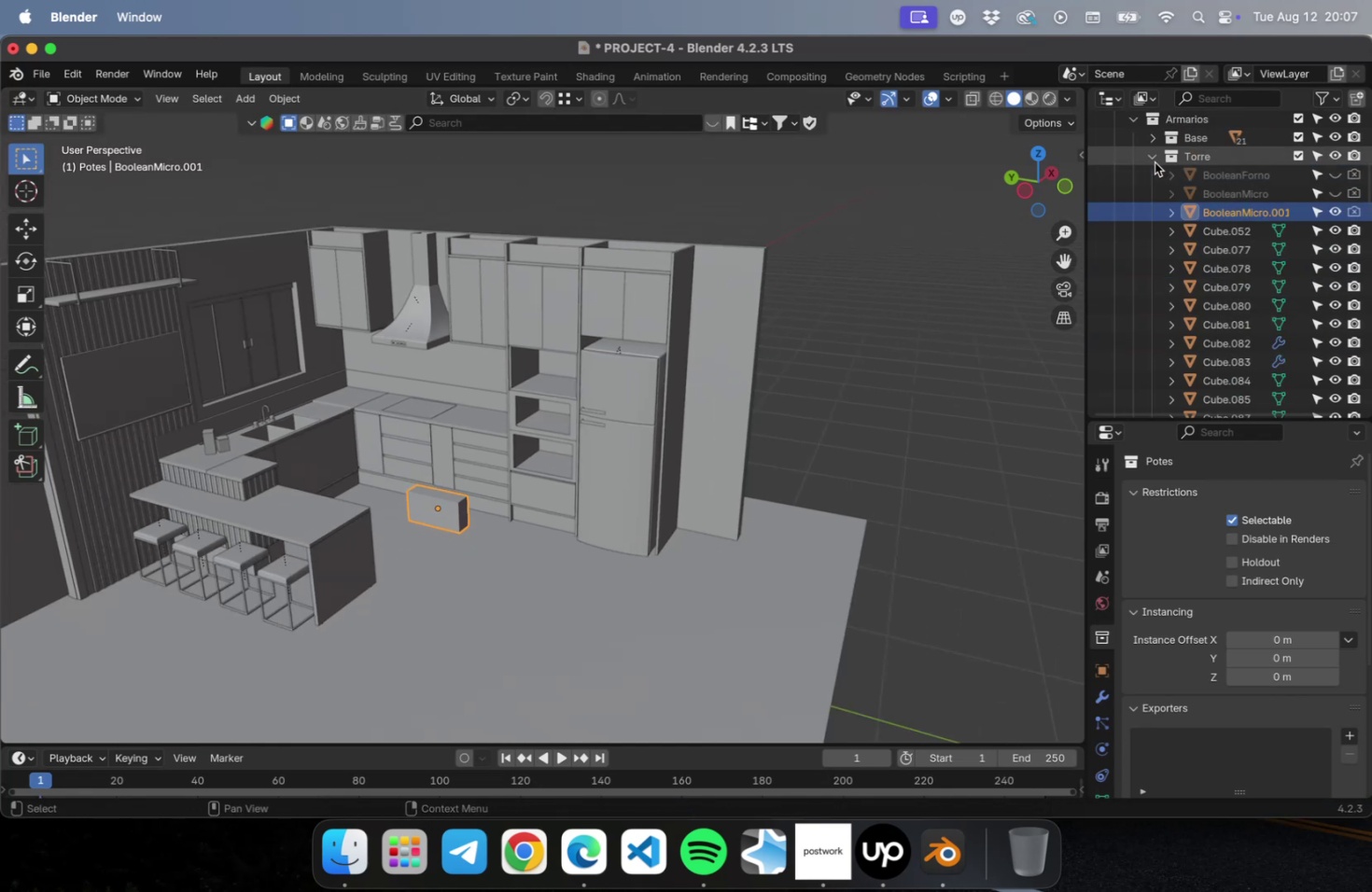 
left_click([1153, 161])
 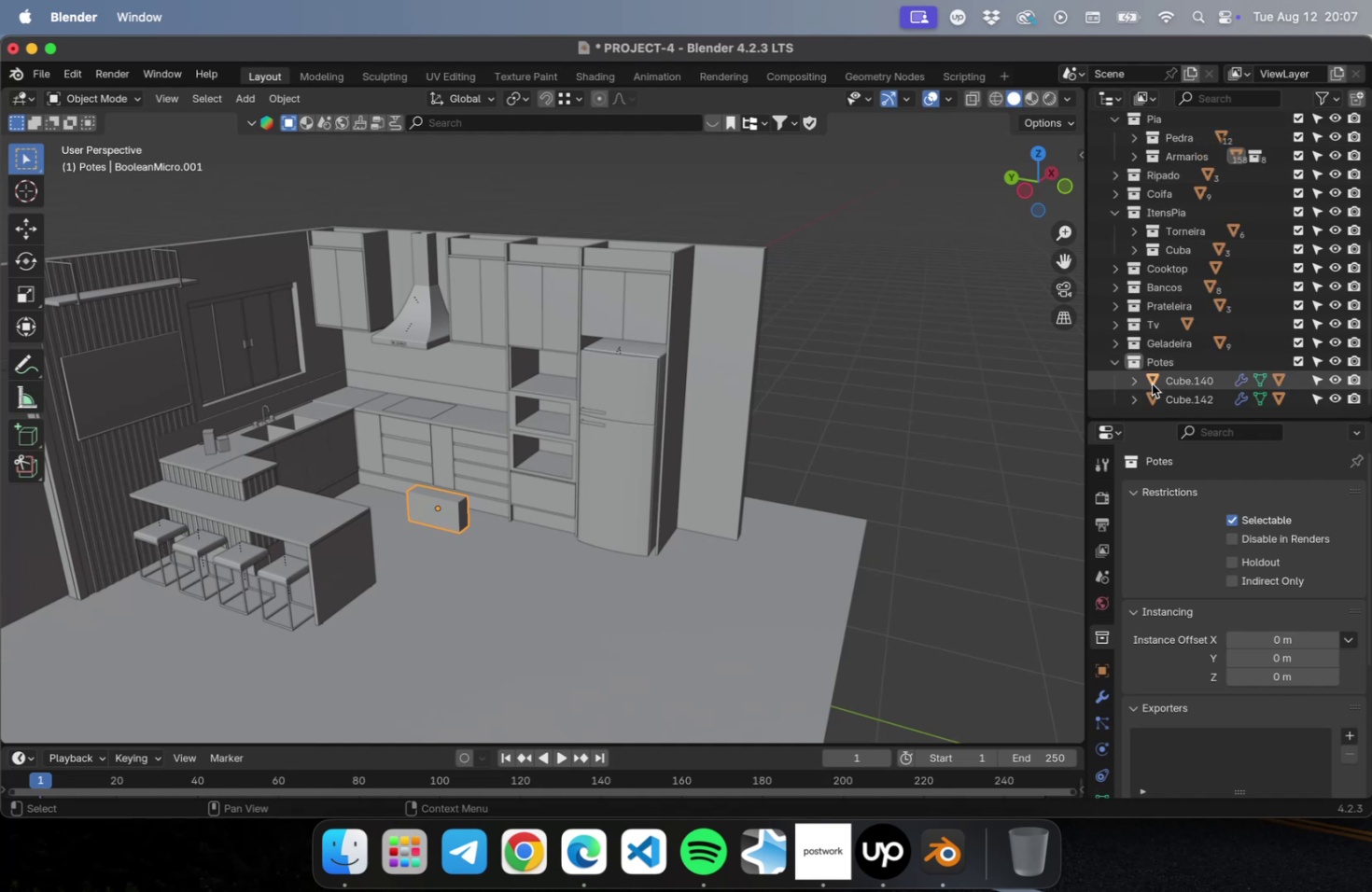 
left_click([1116, 364])
 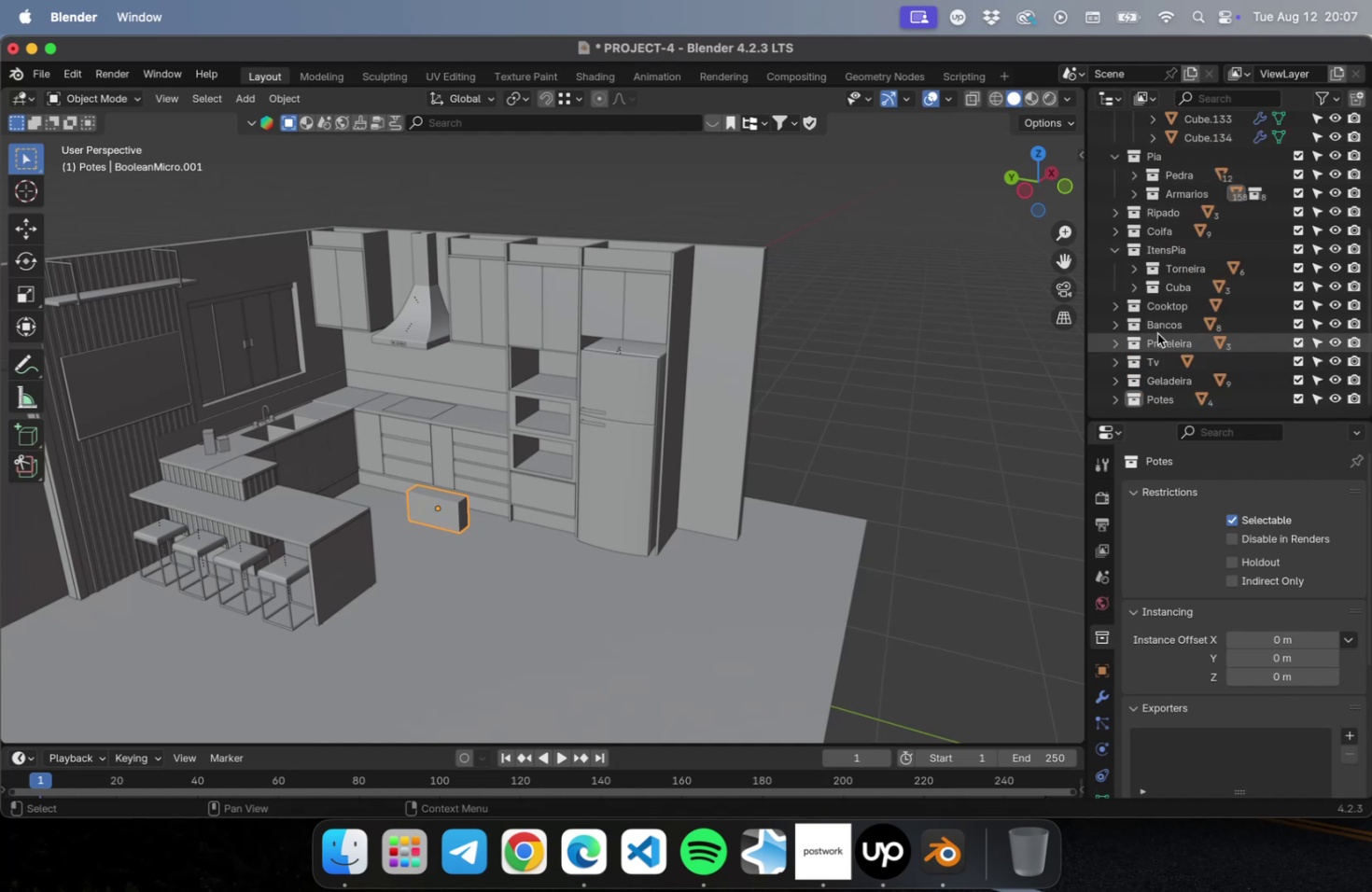 
scroll: coordinate [1127, 300], scroll_direction: up, amount: 29.0
 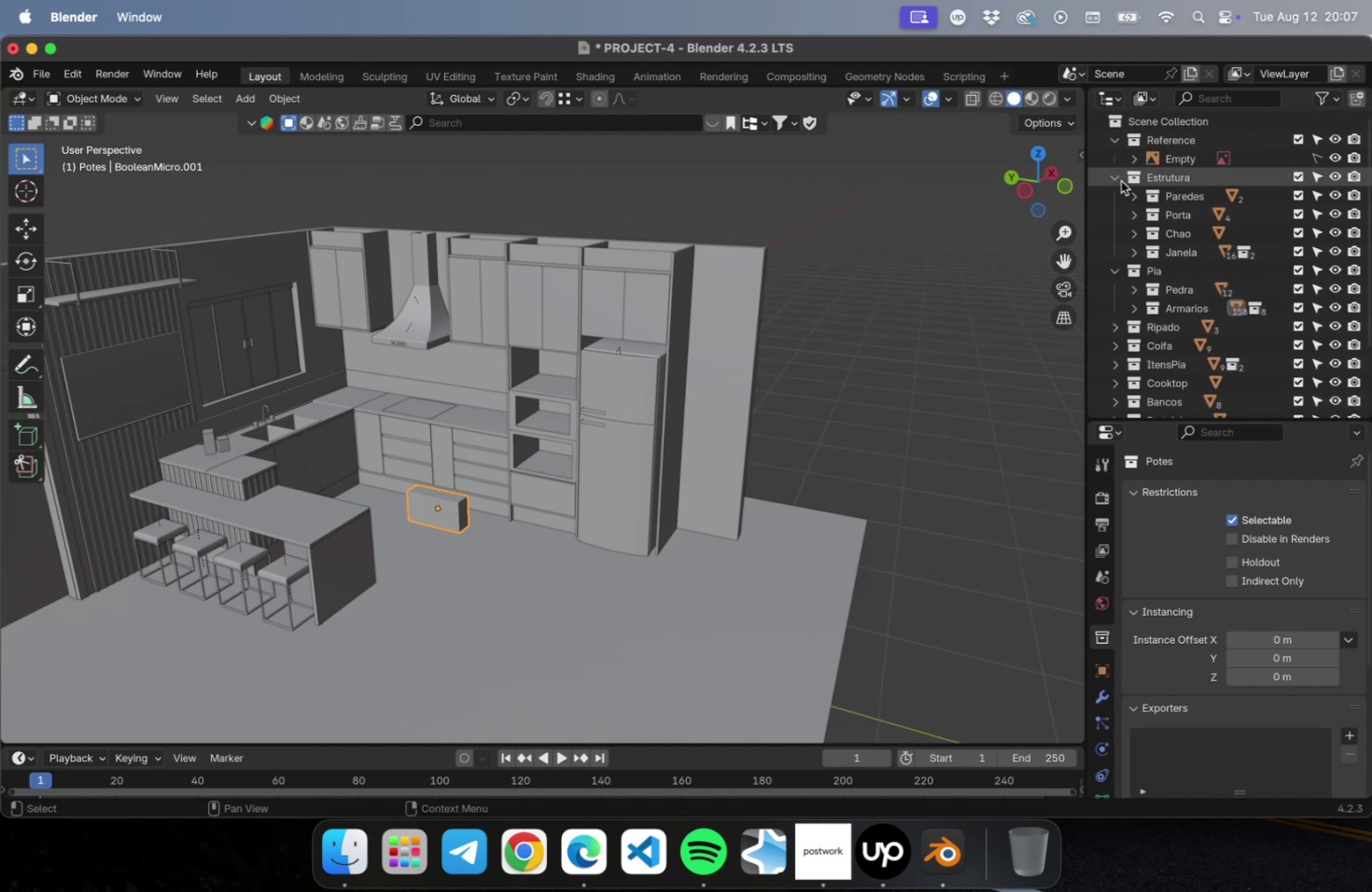 
left_click([1113, 177])
 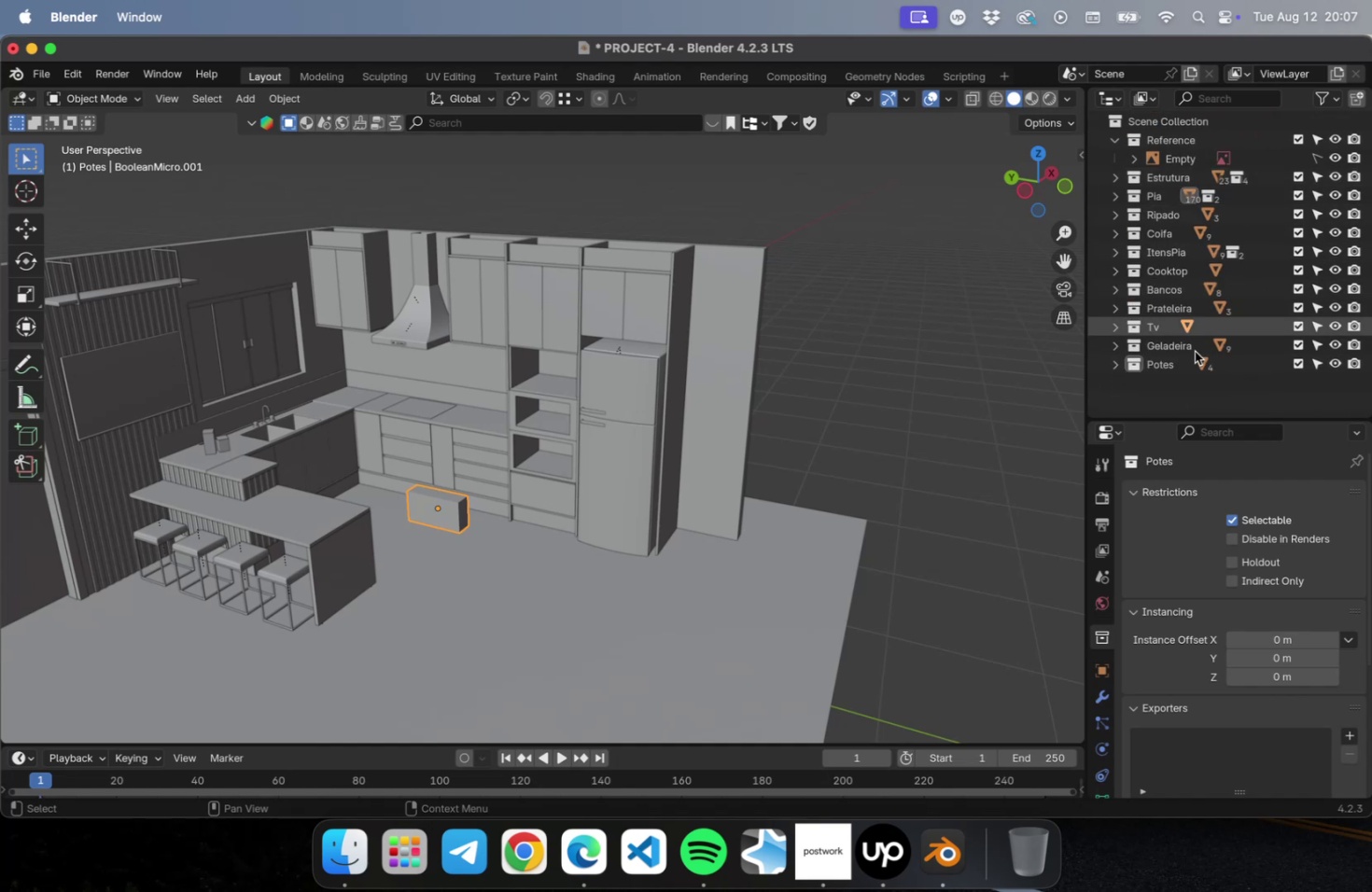 
left_click([1197, 386])
 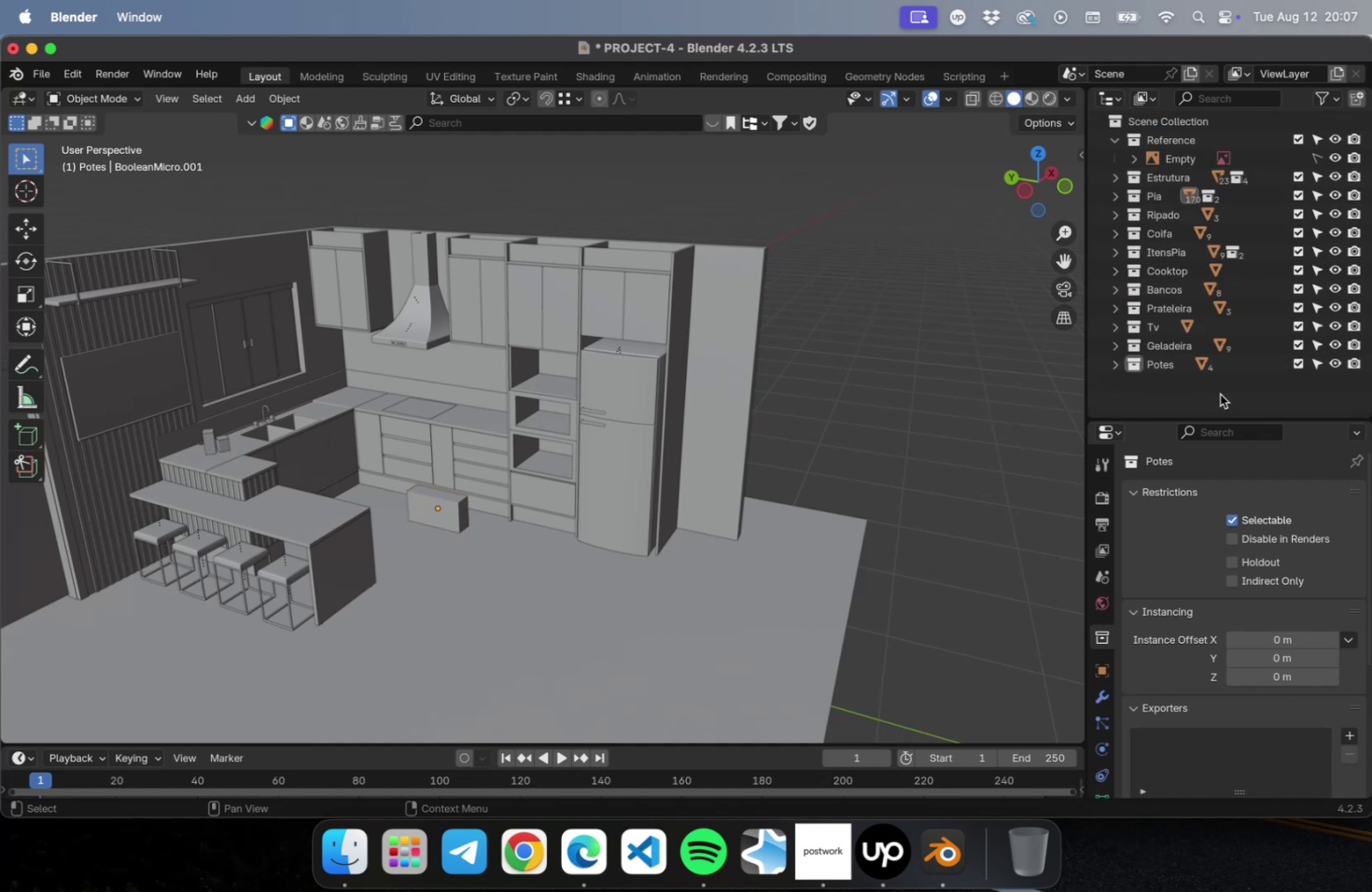 
key(Meta+S)
 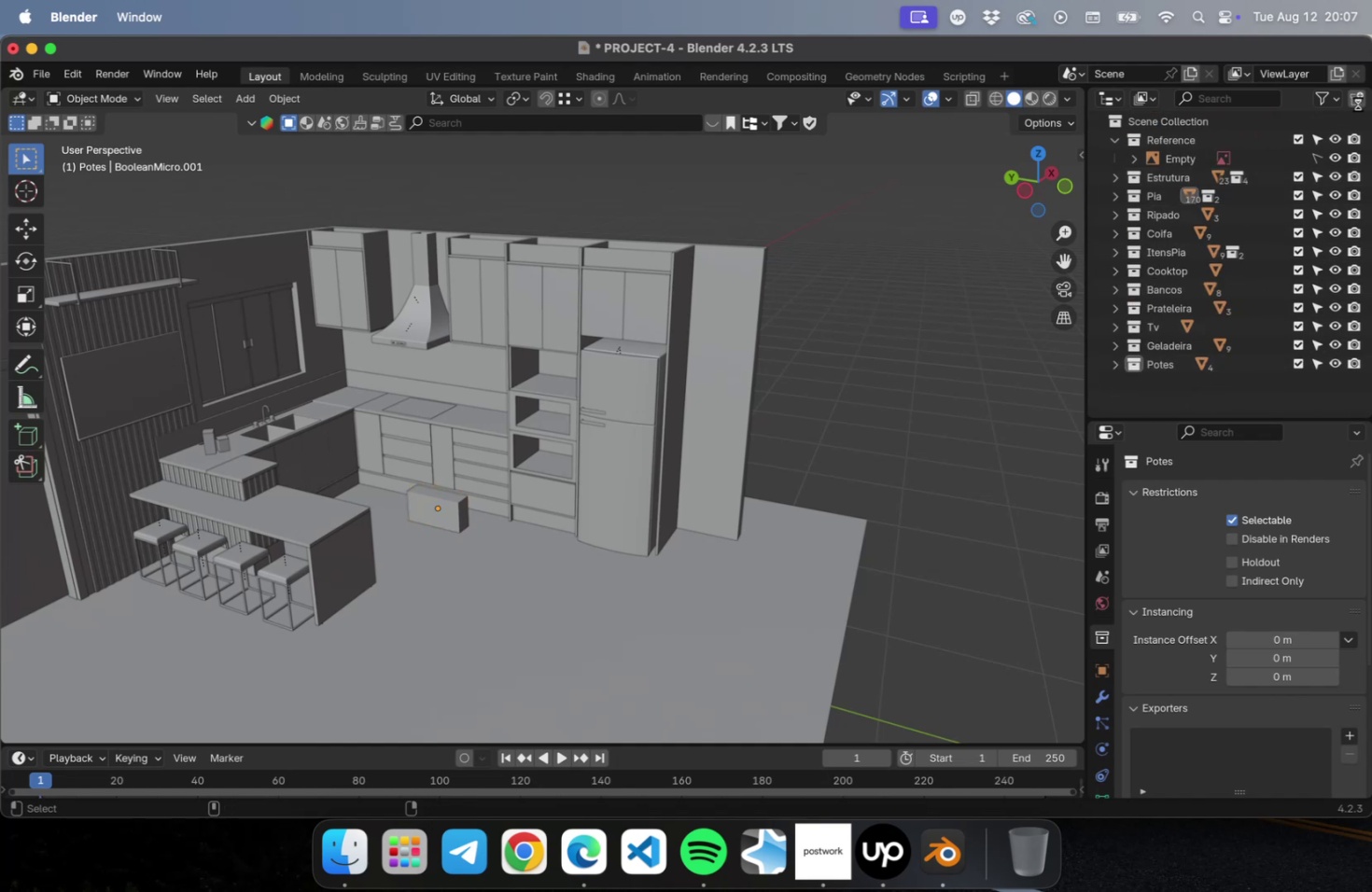 
left_click([1356, 104])
 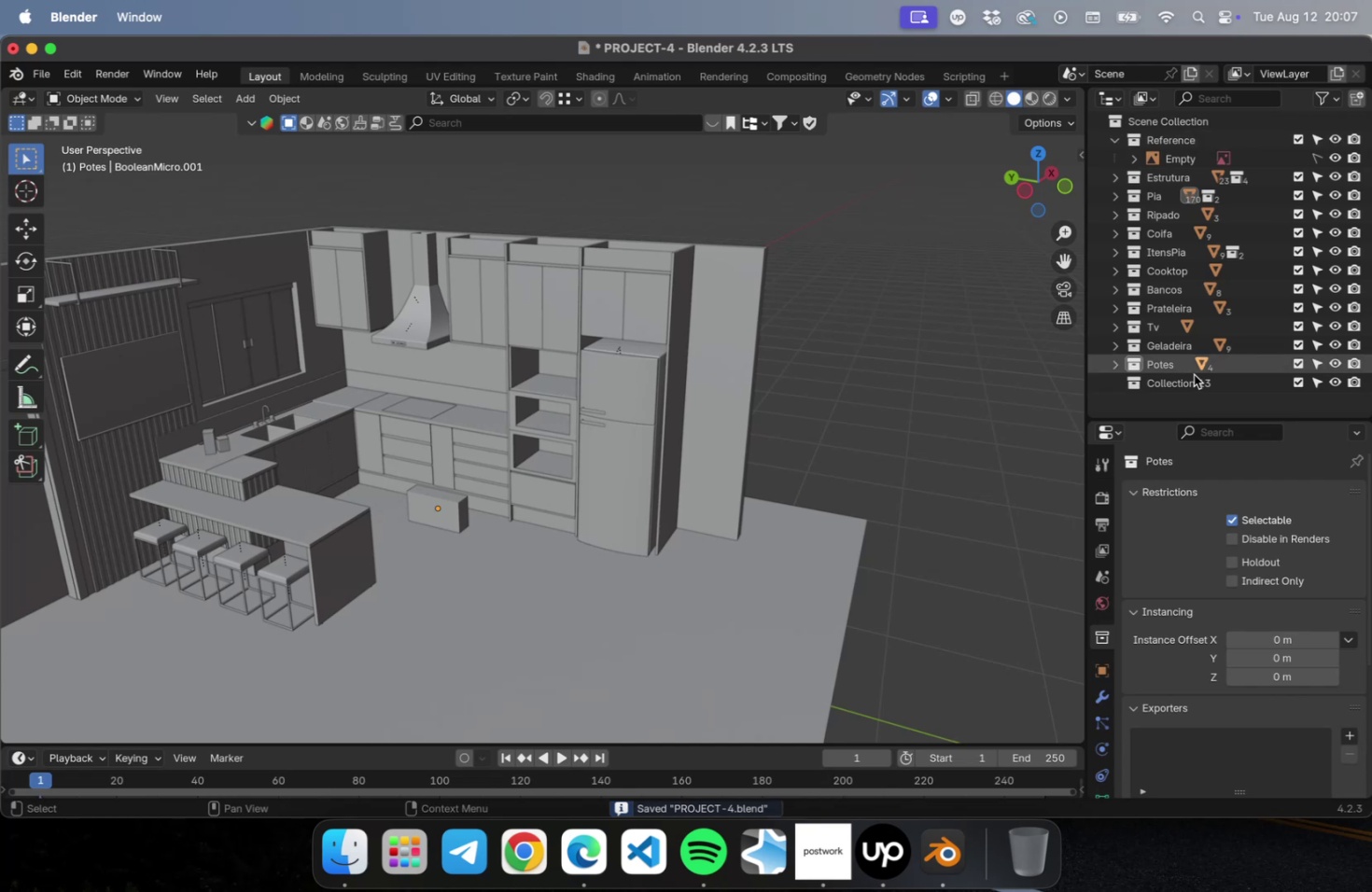 
double_click([1191, 377])
 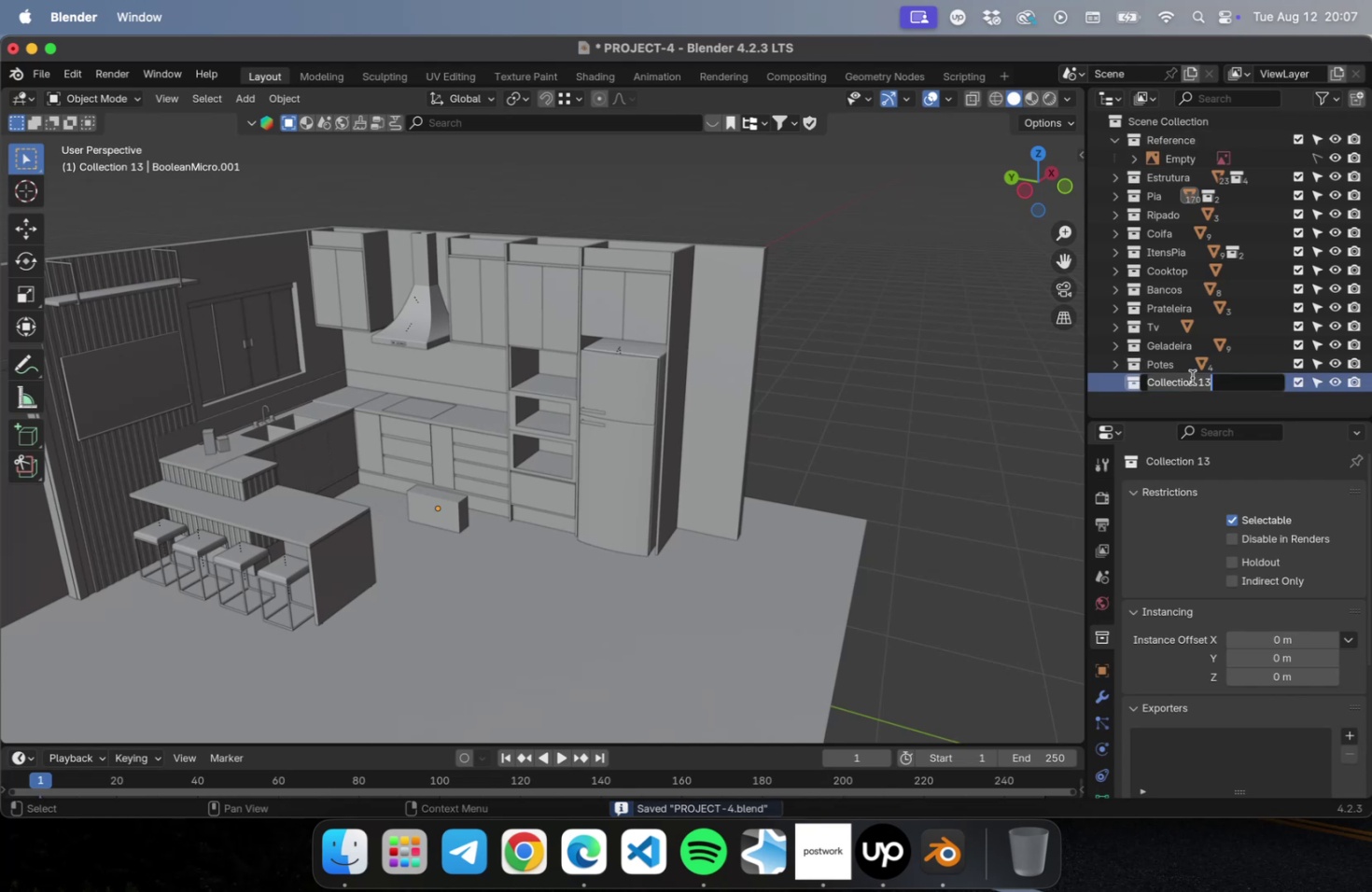 
type(Microondas)
 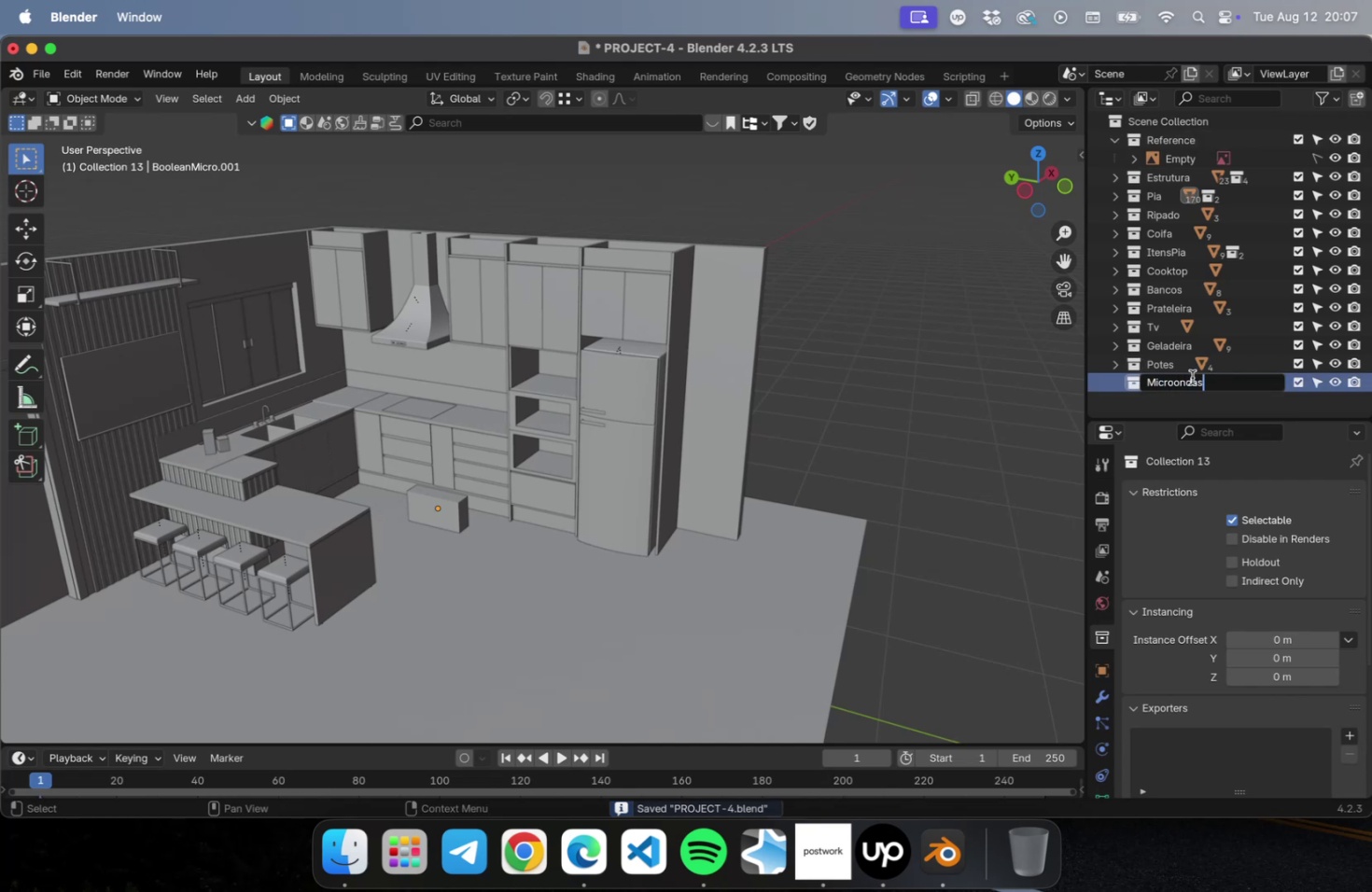 
key(Enter)
 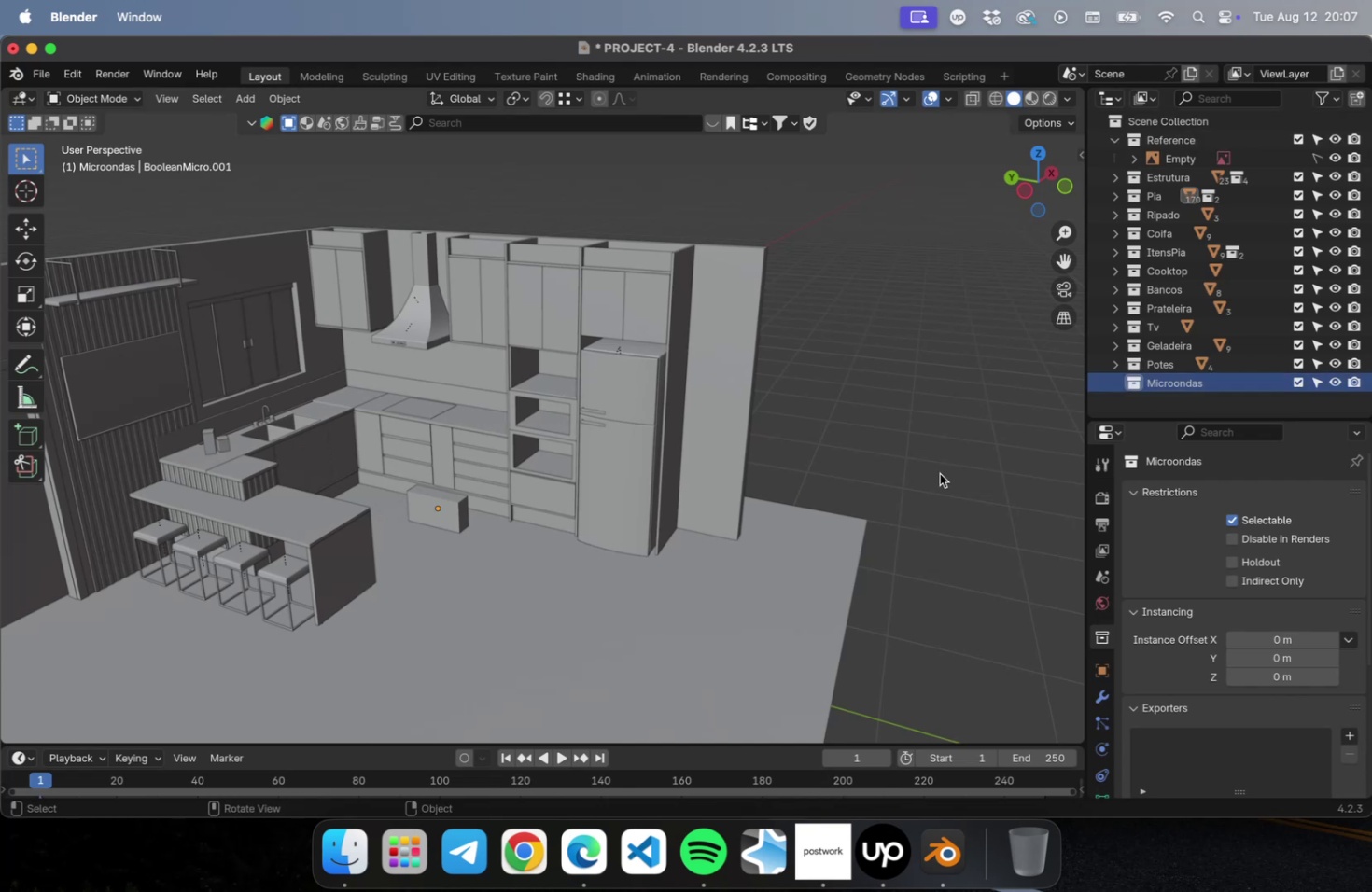 
left_click([942, 470])
 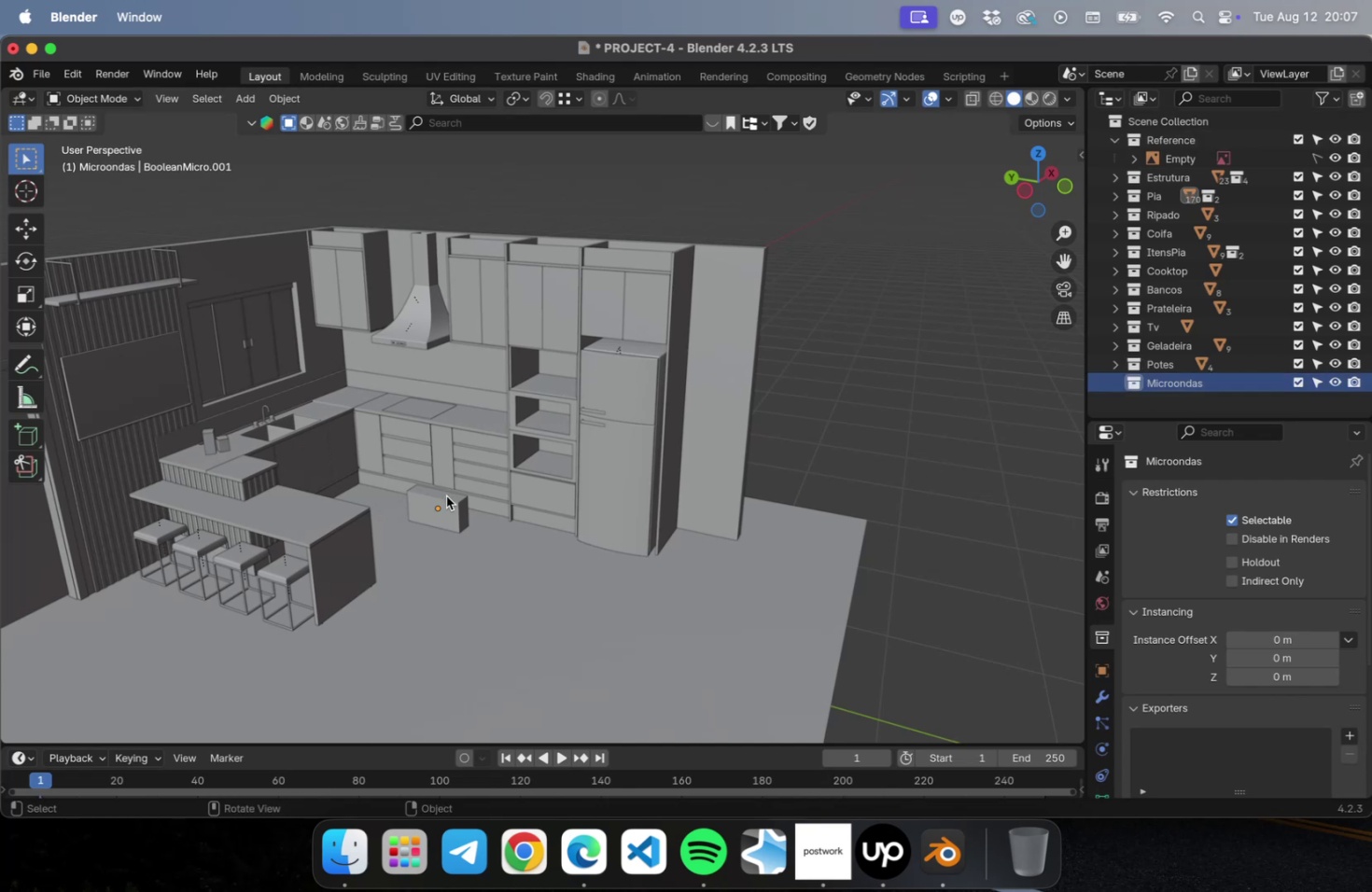 
left_click([447, 503])
 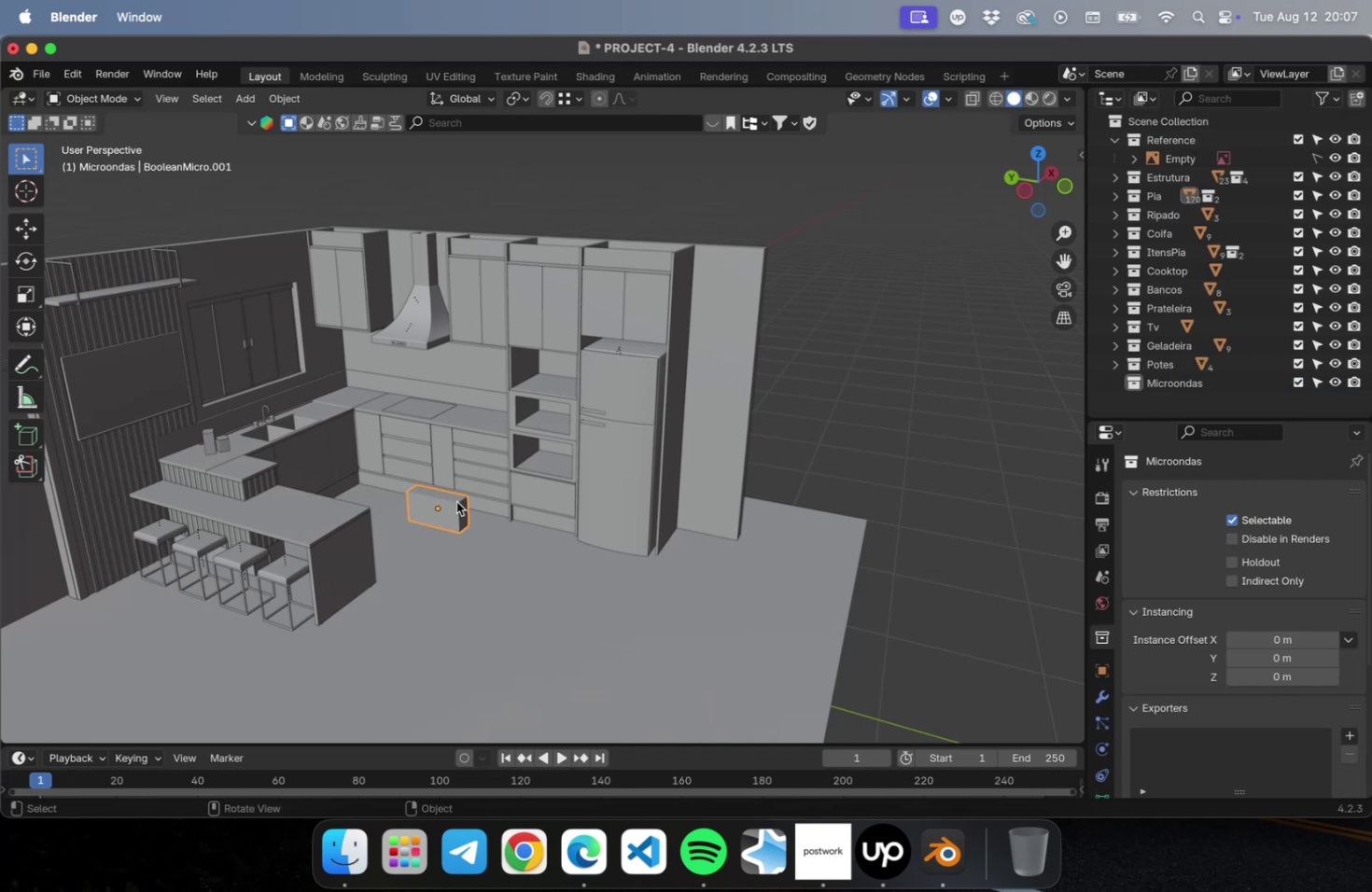 
key(M)
 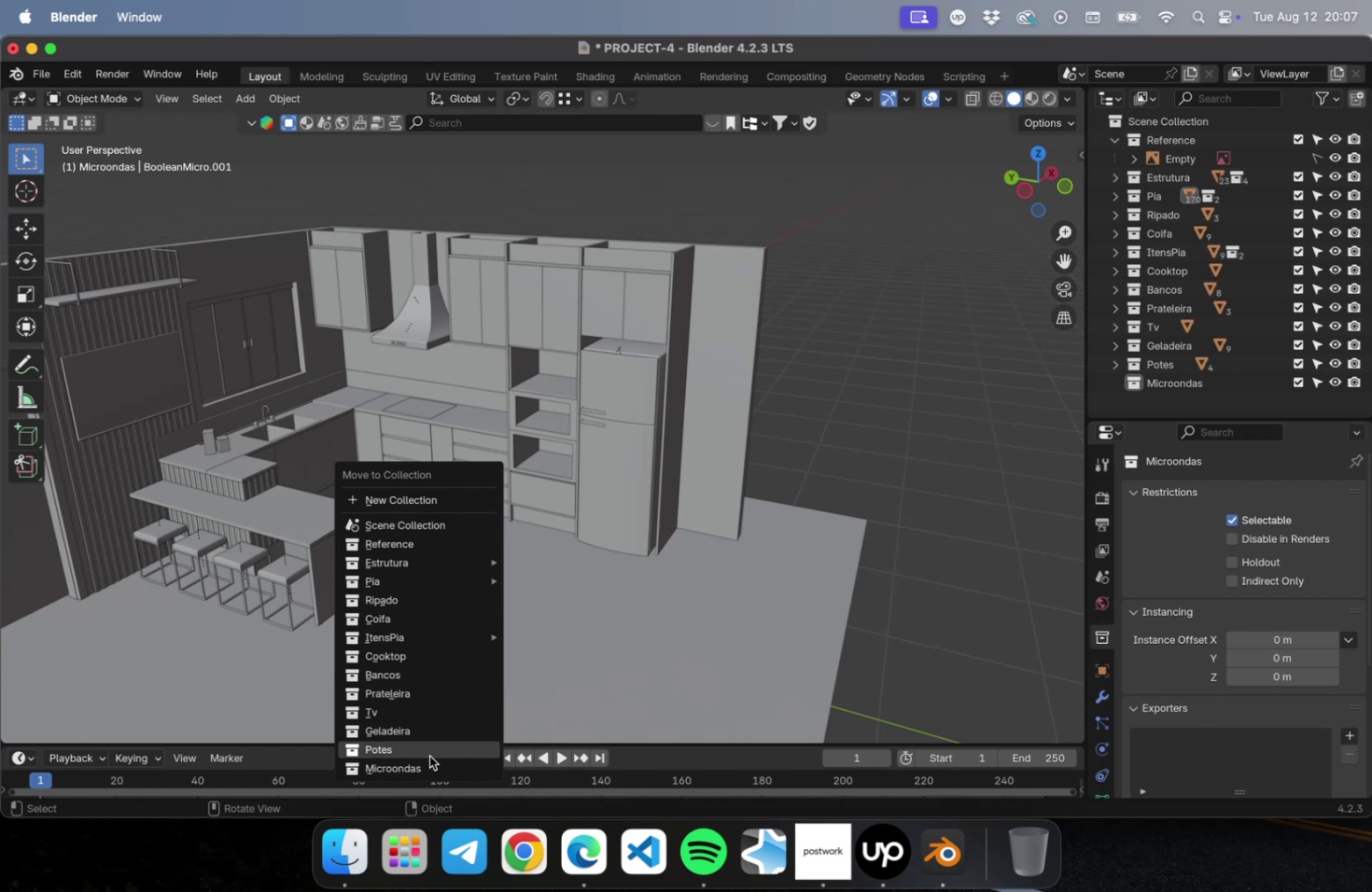 
left_click([427, 761])
 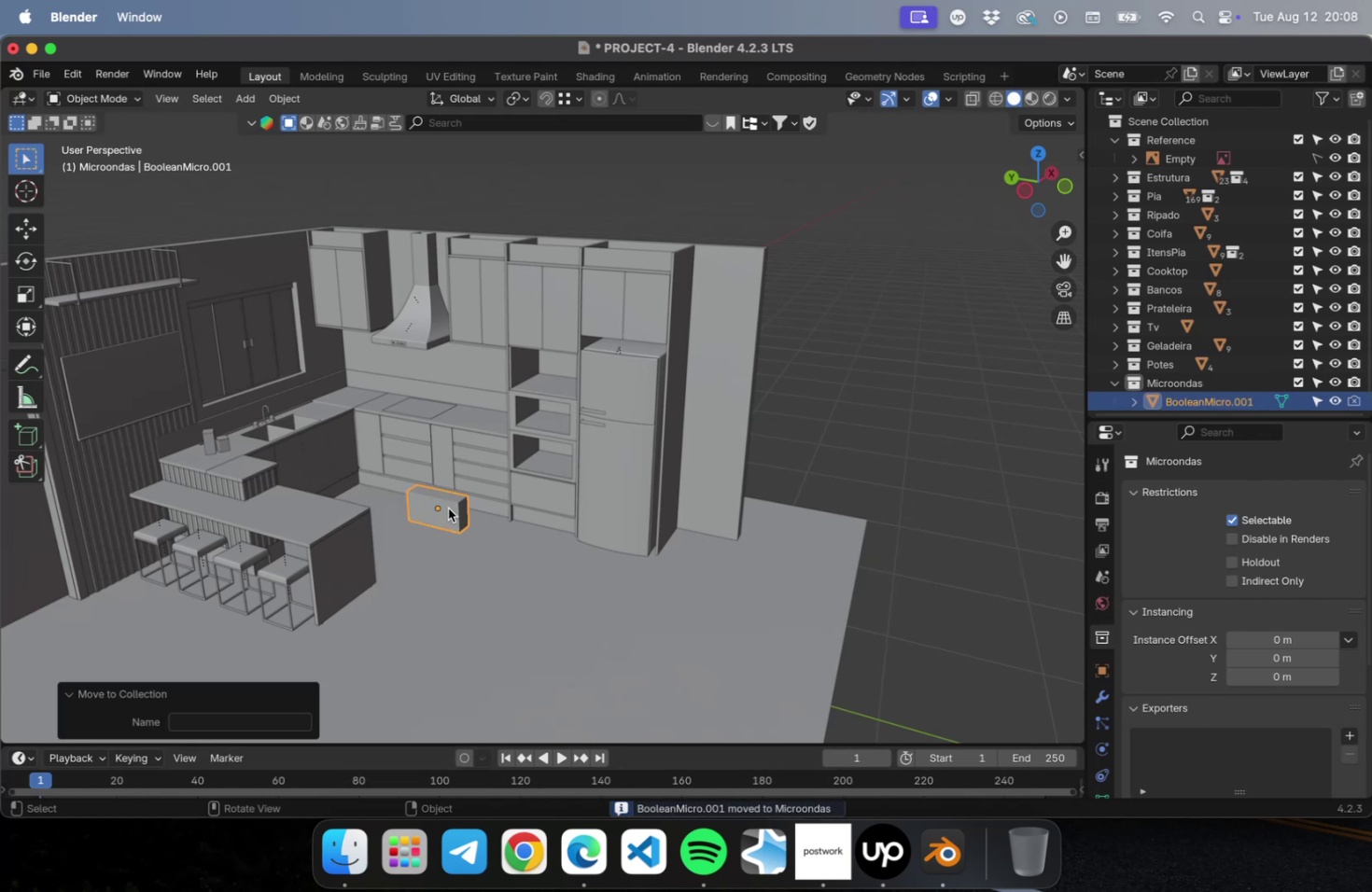 
scroll: coordinate [449, 504], scroll_direction: down, amount: 4.0
 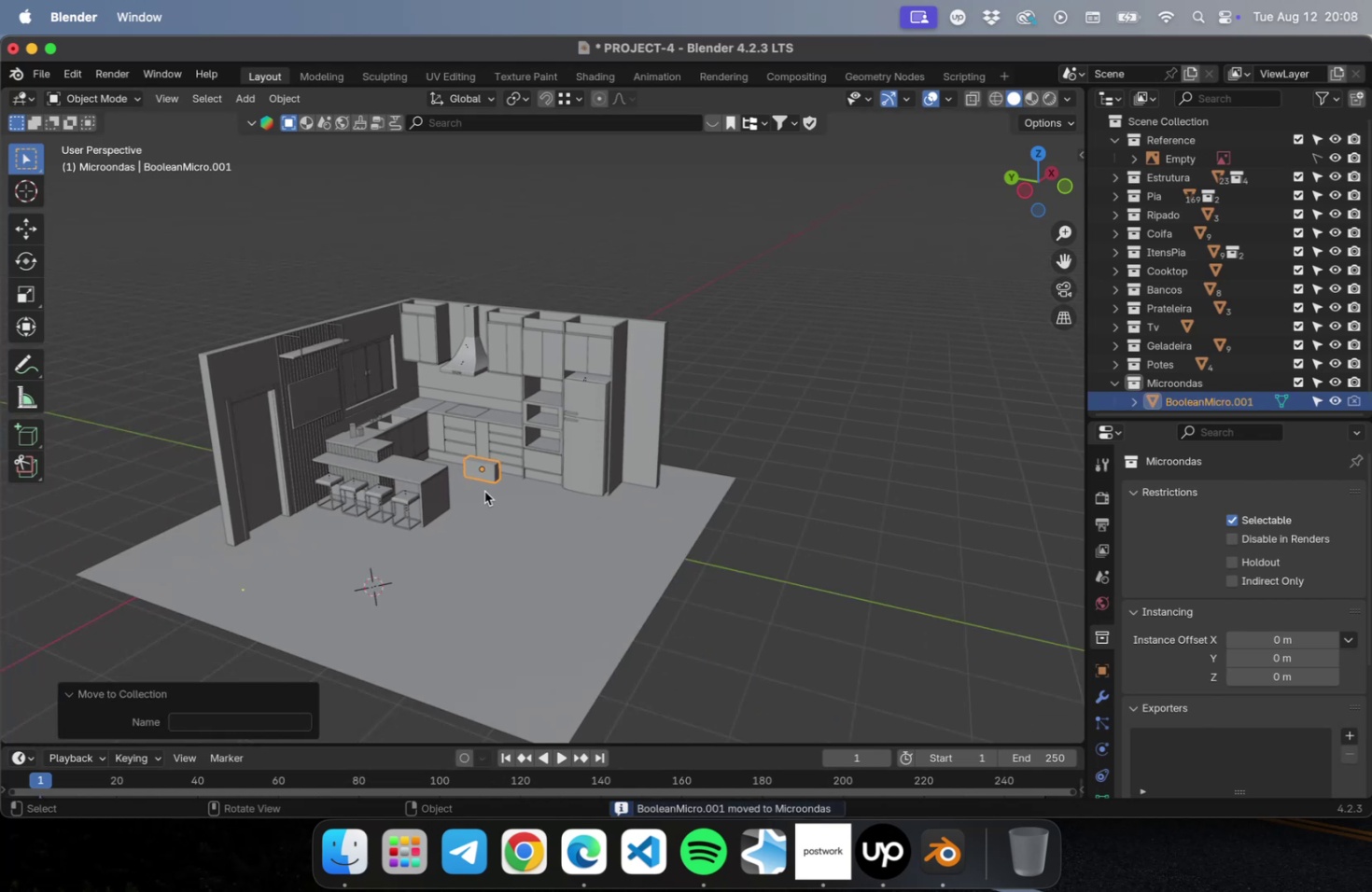 
type(gxy)
 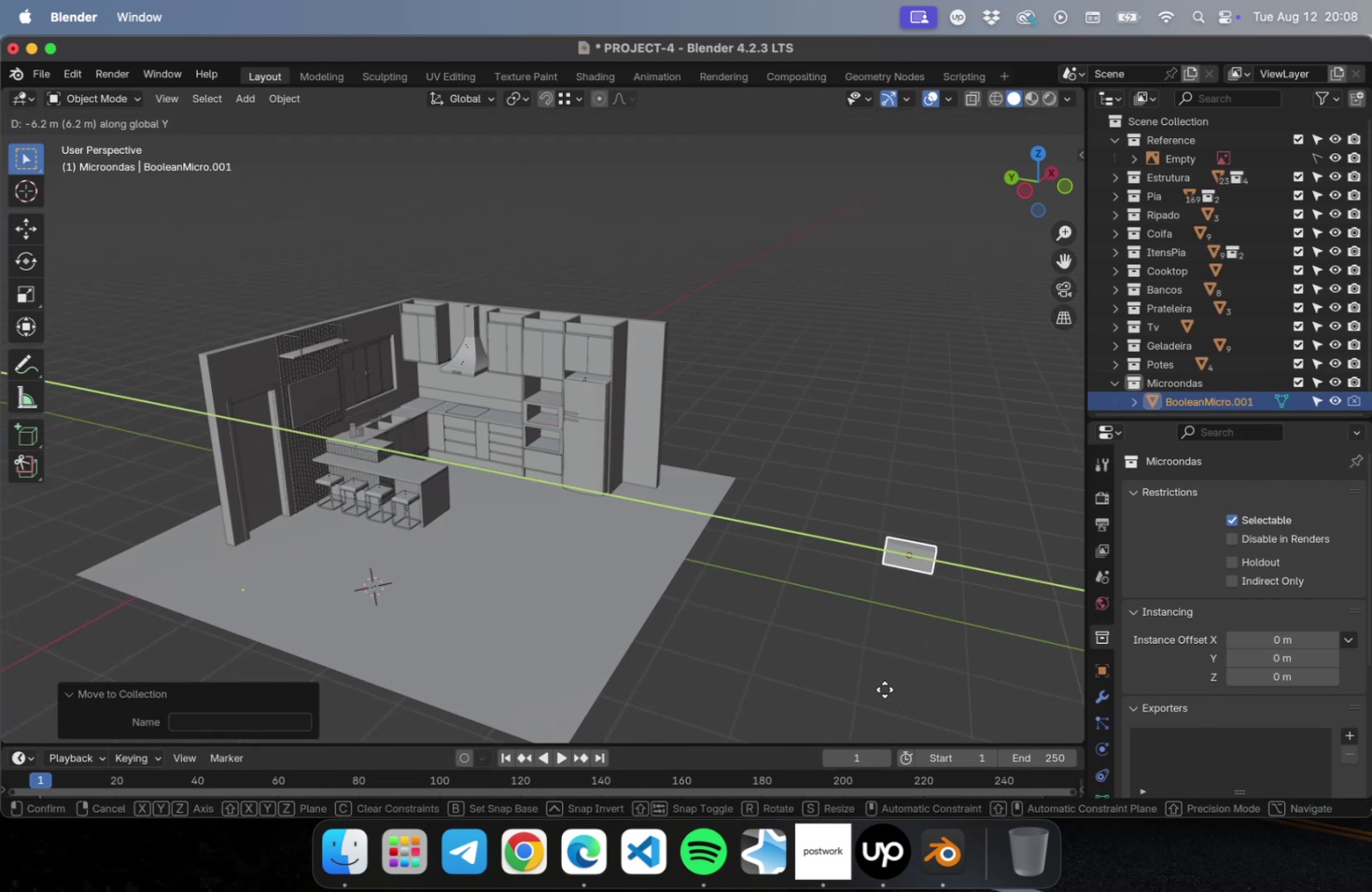 
left_click([883, 687])
 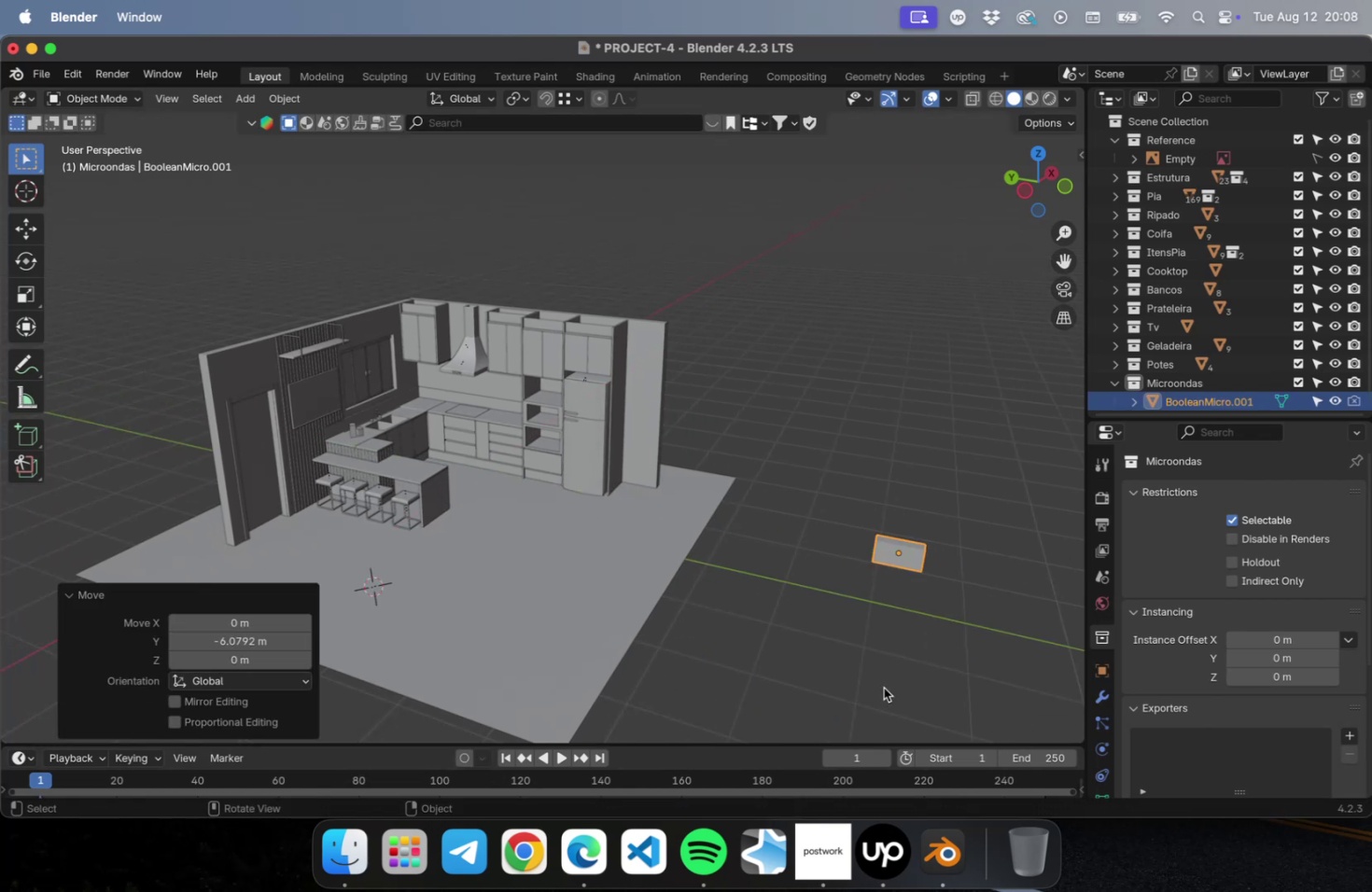 
key(NumpadDecimal)
 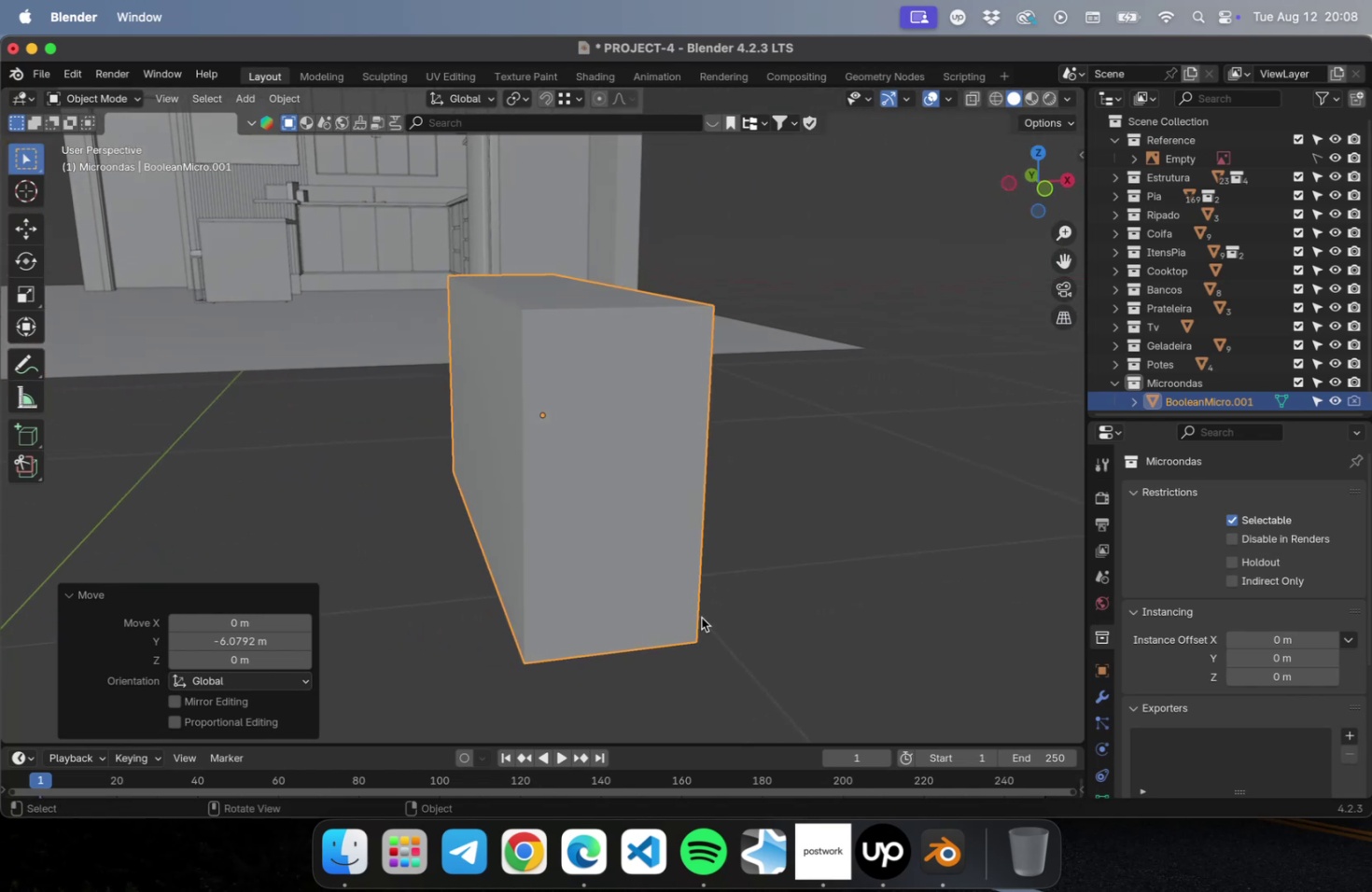 
scroll: coordinate [766, 564], scroll_direction: down, amount: 2.0
 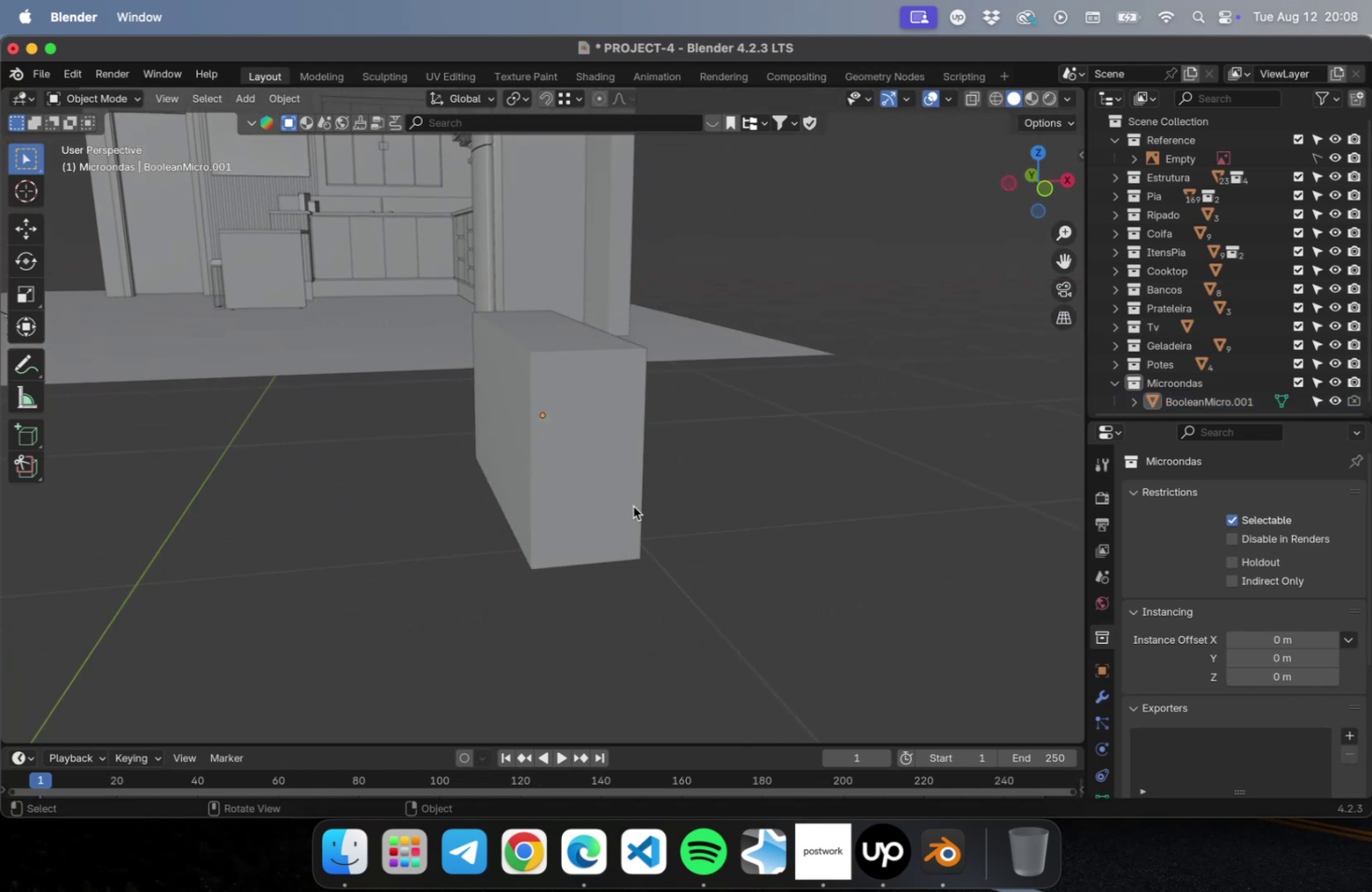 
left_click([630, 505])
 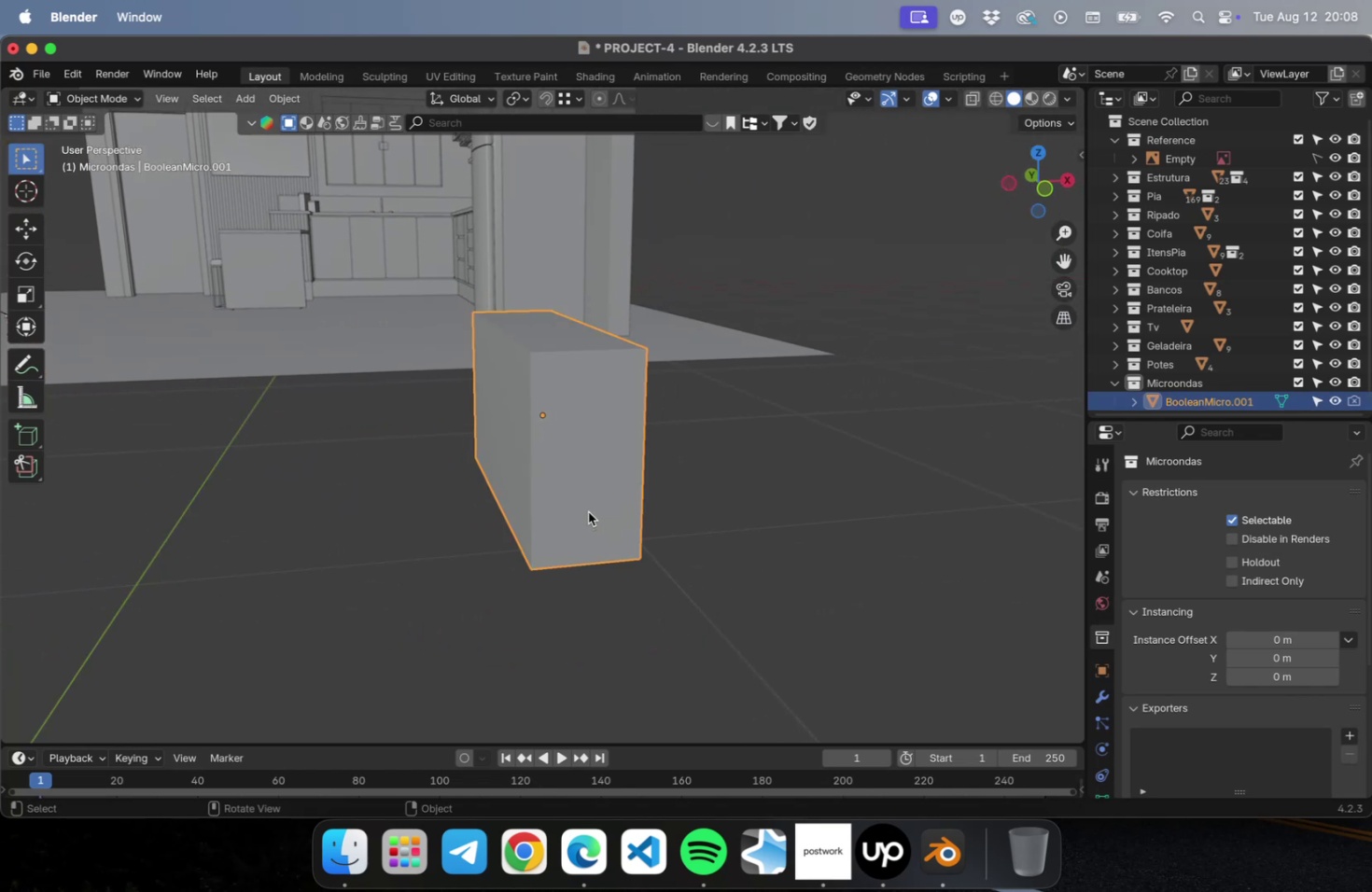 
key(Meta+CommandLeft)
 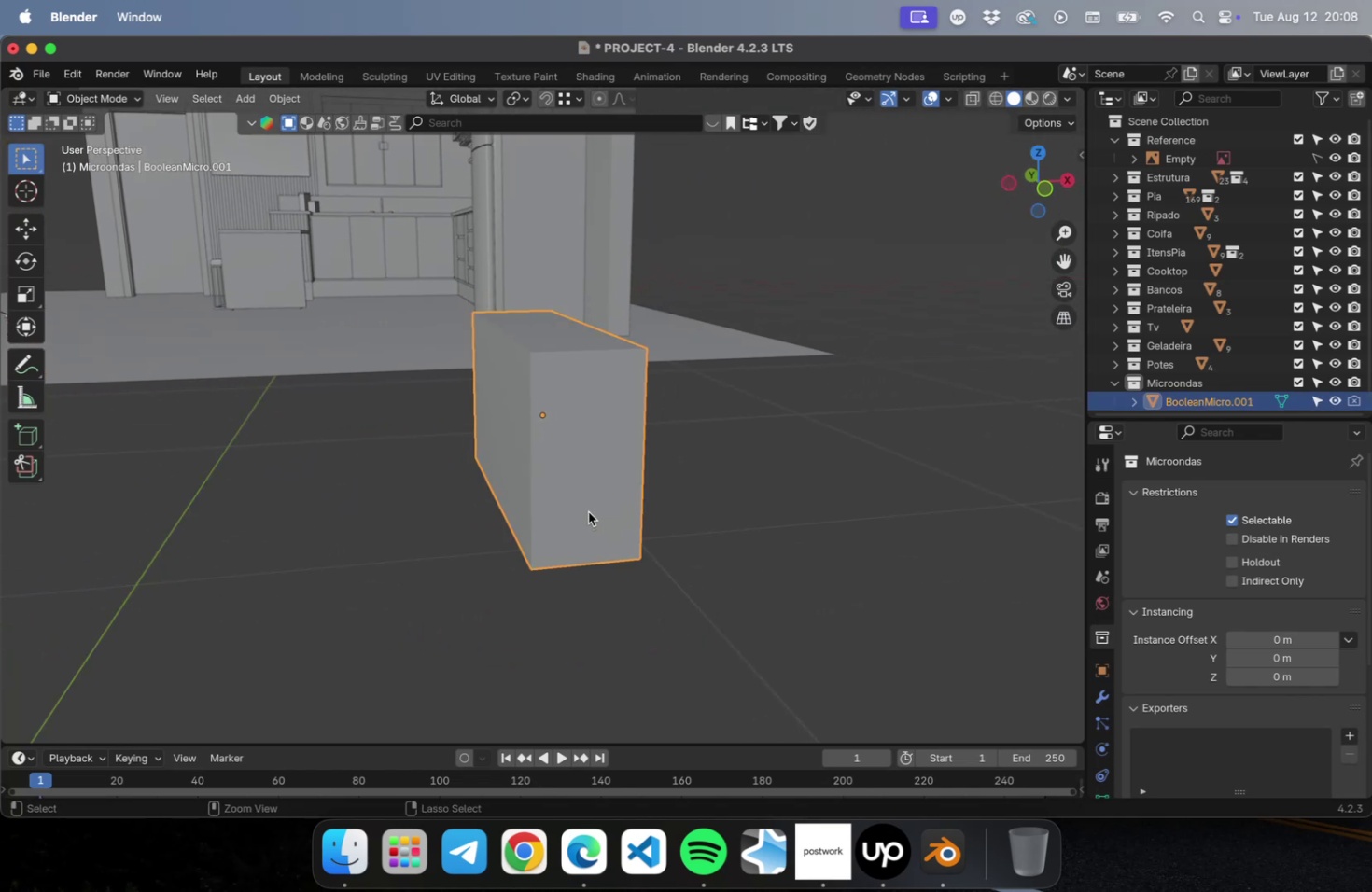 
key(Meta+S)
 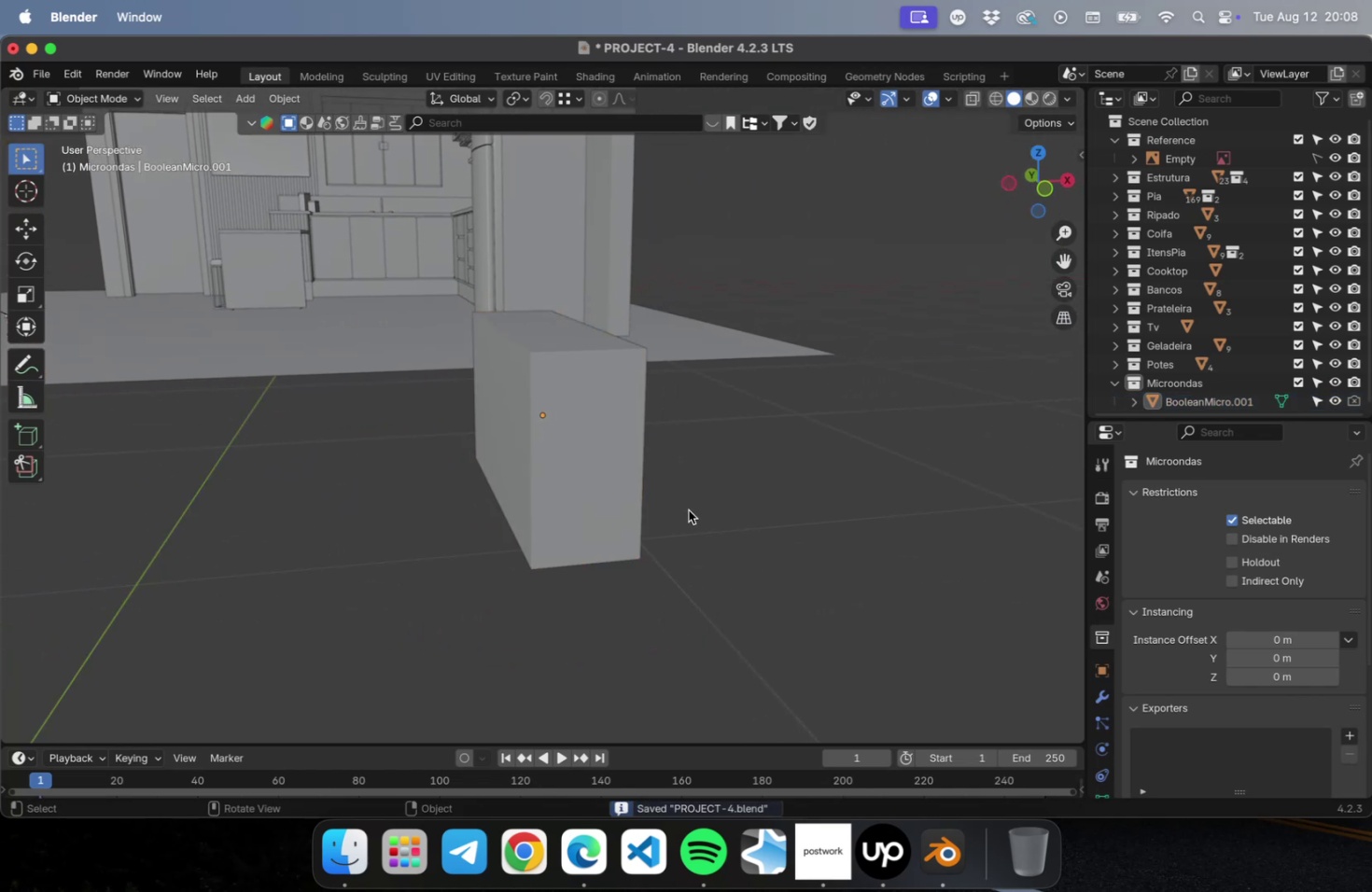 
double_click([565, 452])
 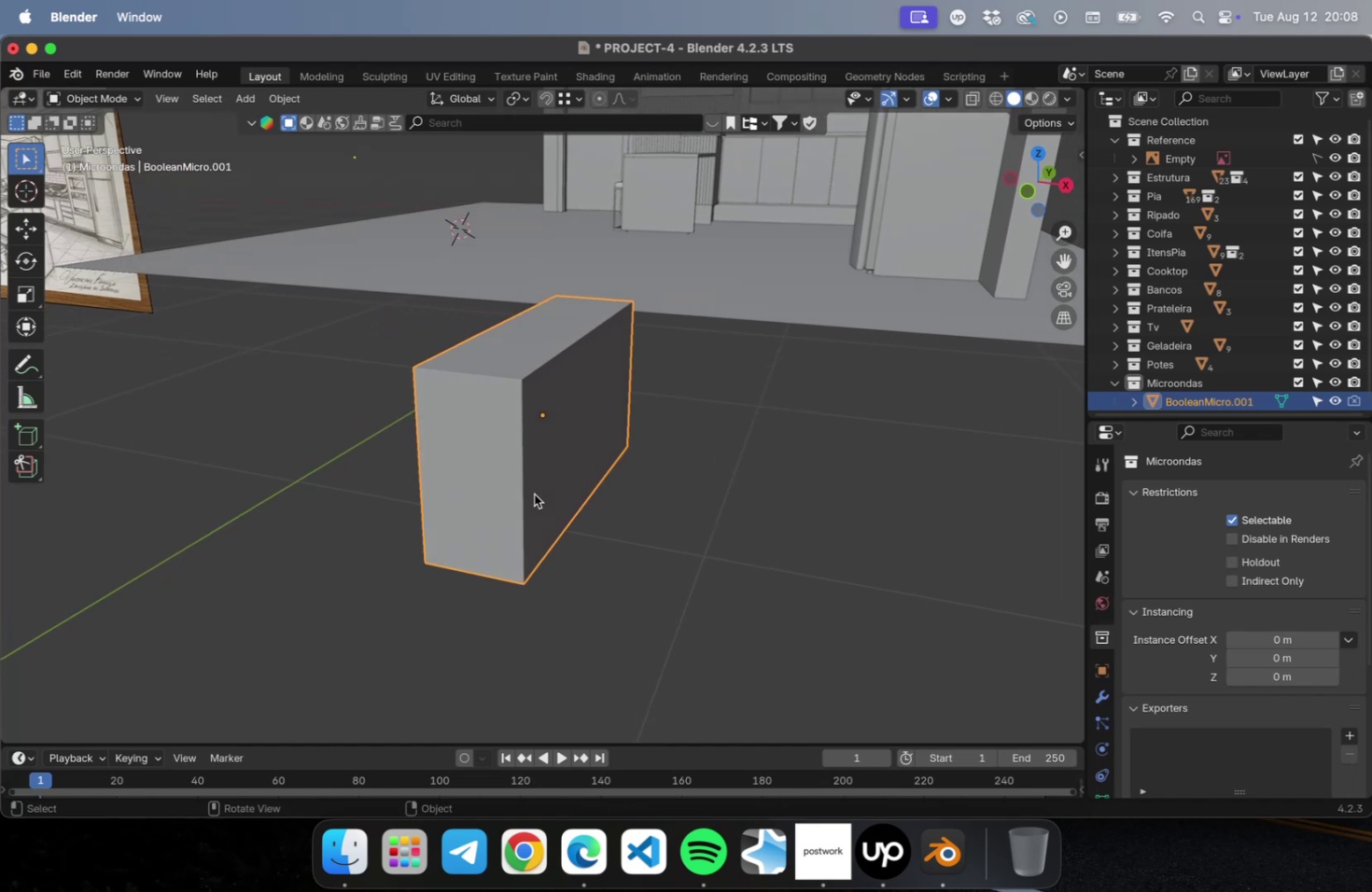 
wait(5.92)
 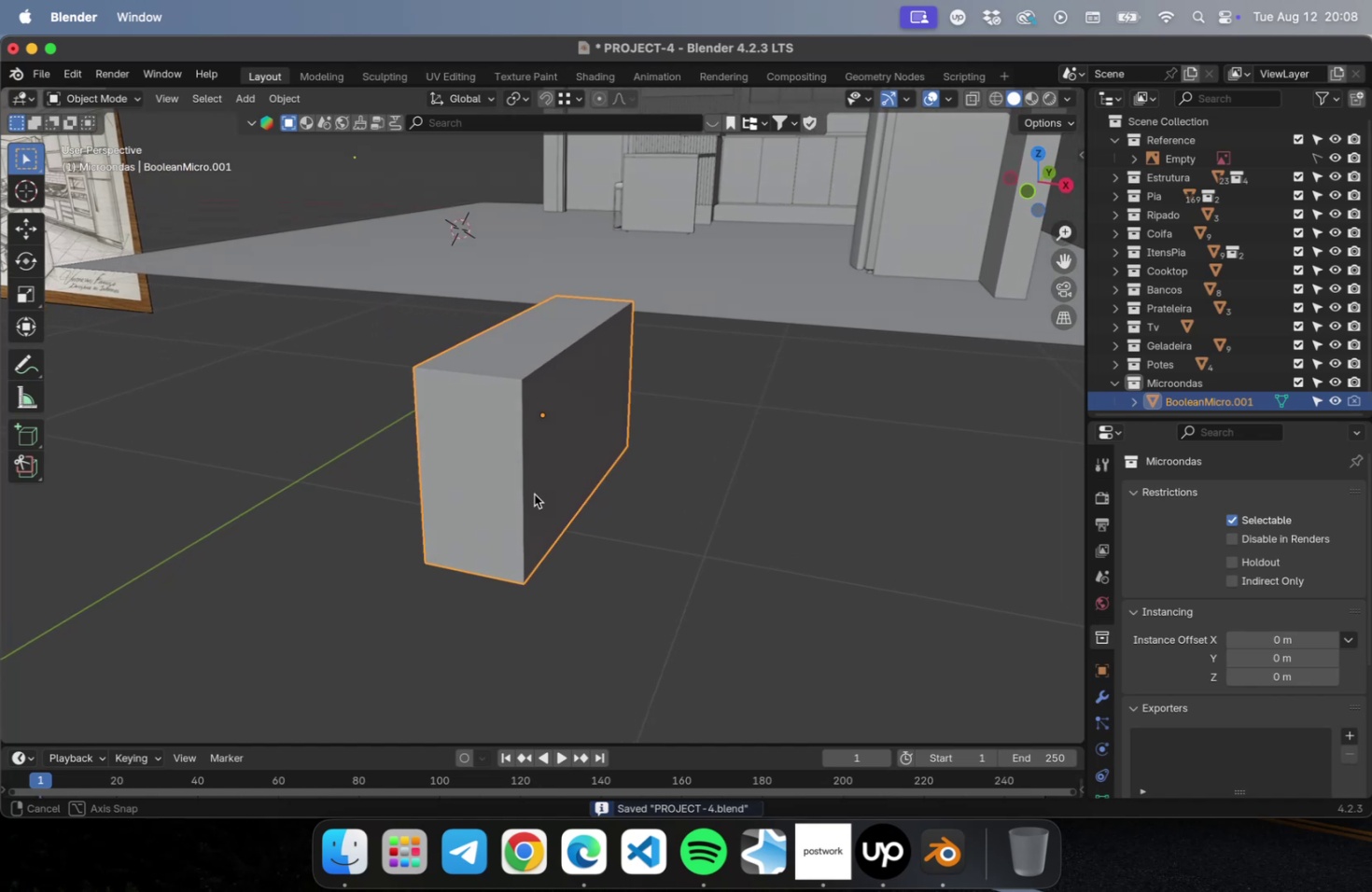 
key(Tab)
type(3423)
 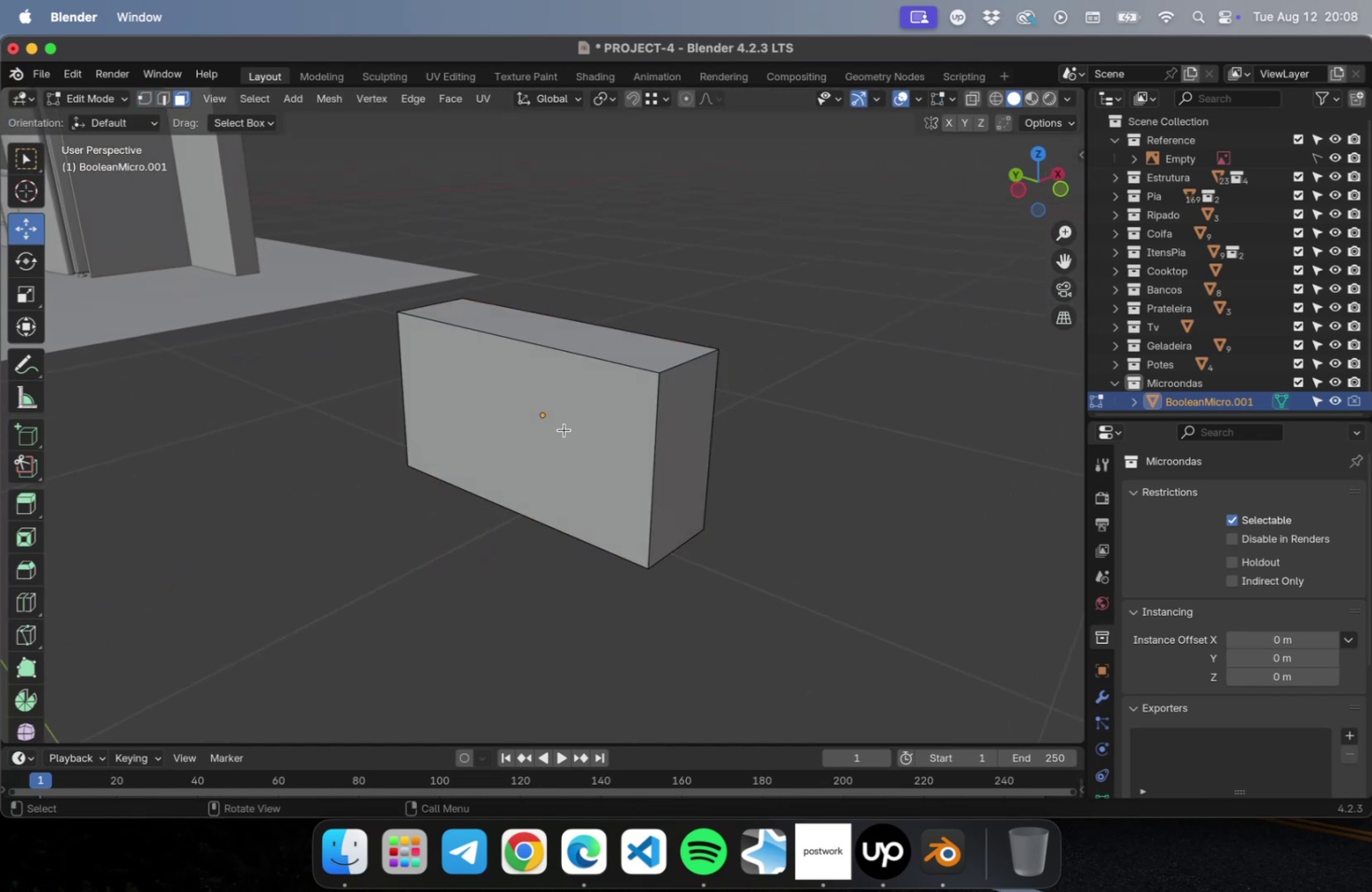 
left_click([549, 428])
 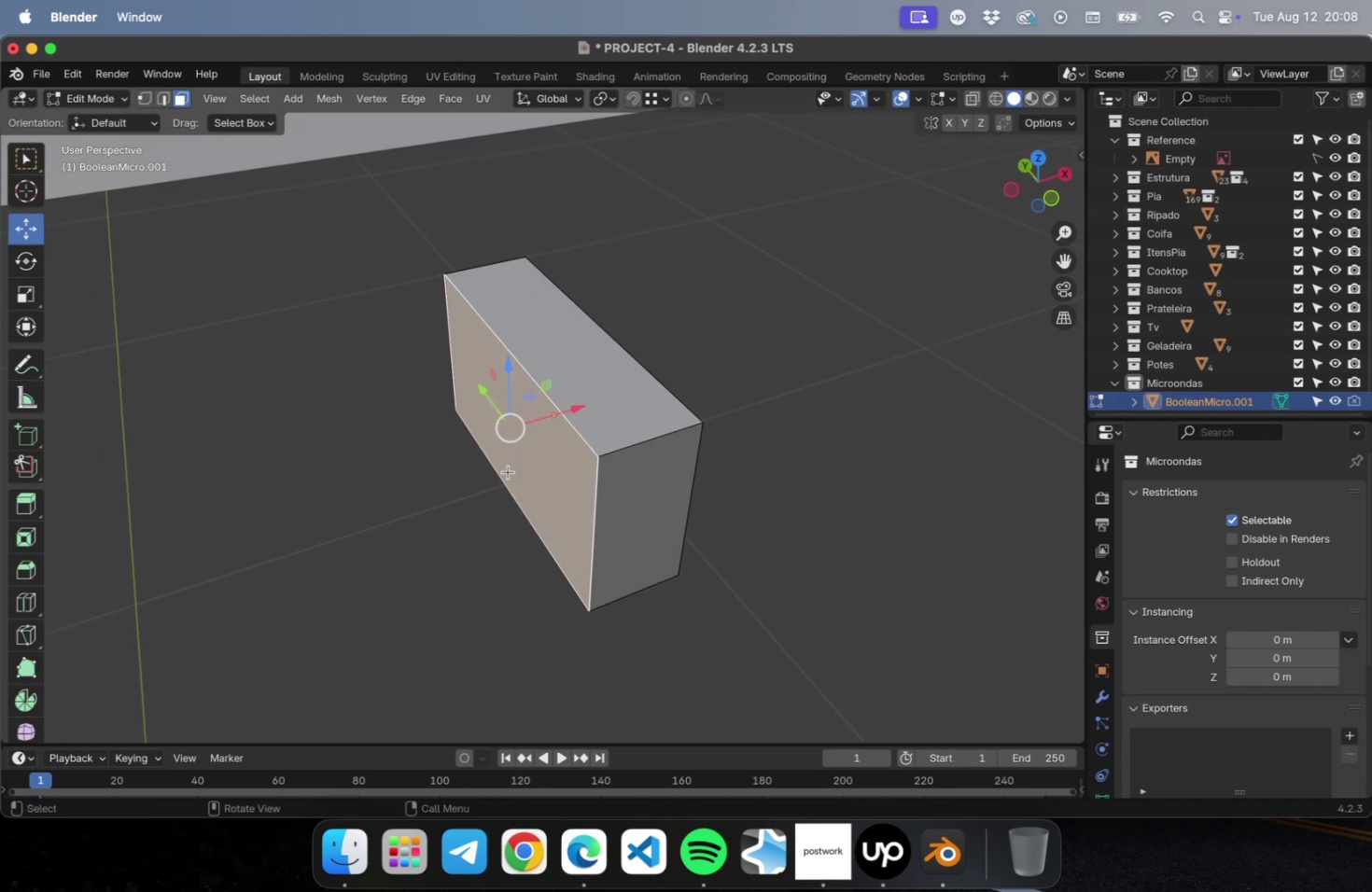 
key(E)
 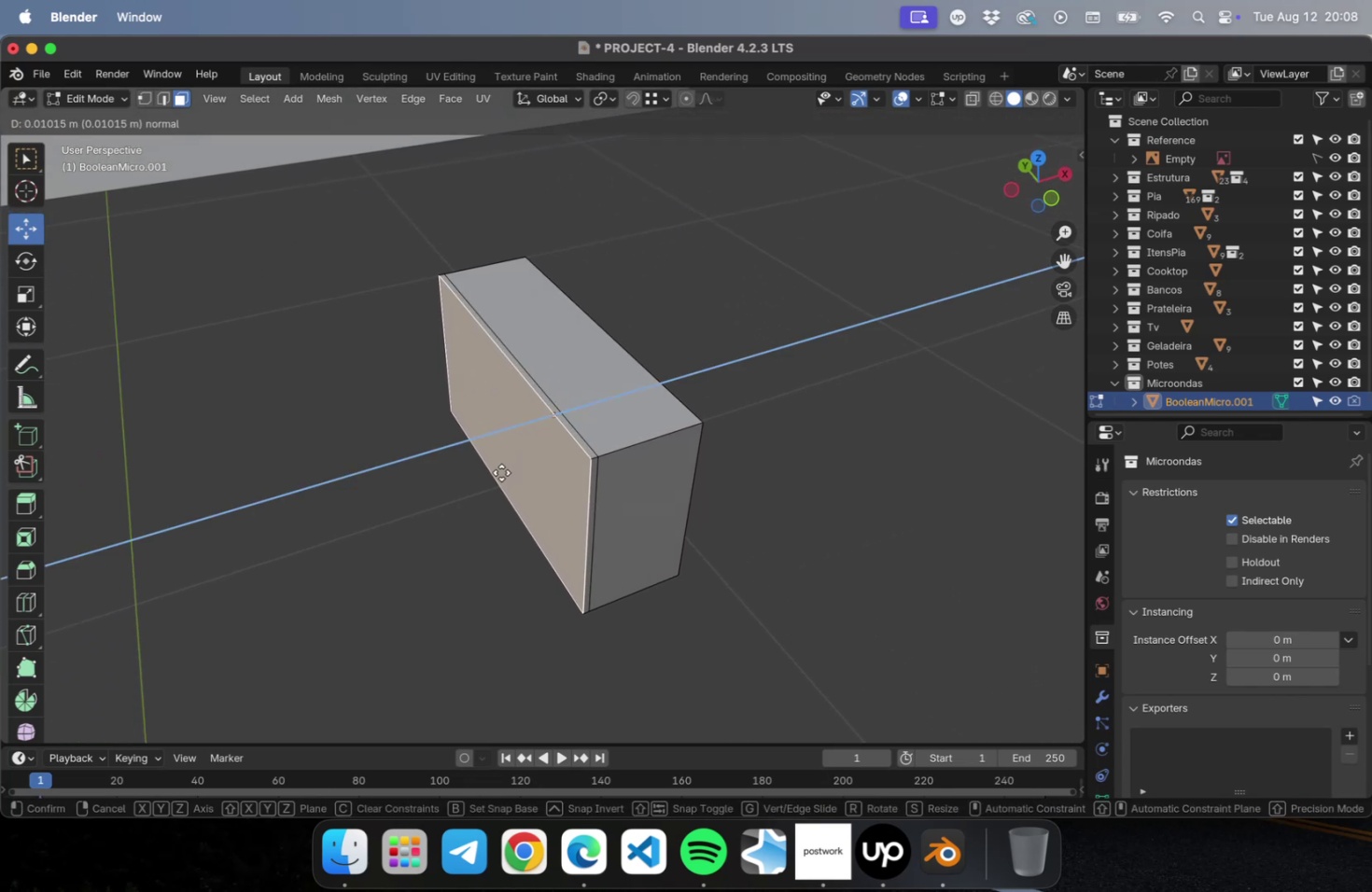 
left_click([501, 472])
 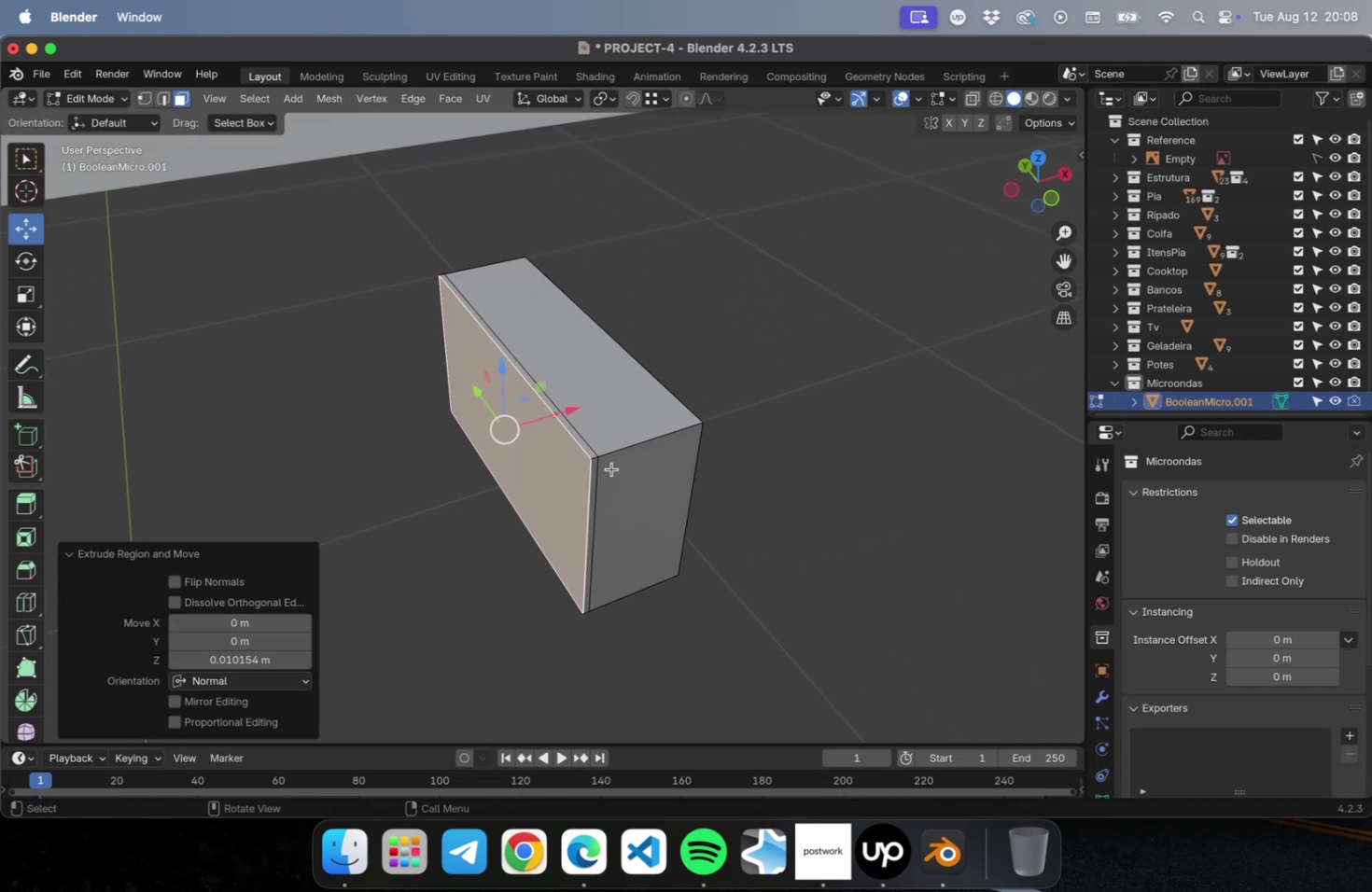 
scroll: coordinate [607, 464], scroll_direction: up, amount: 1.0
 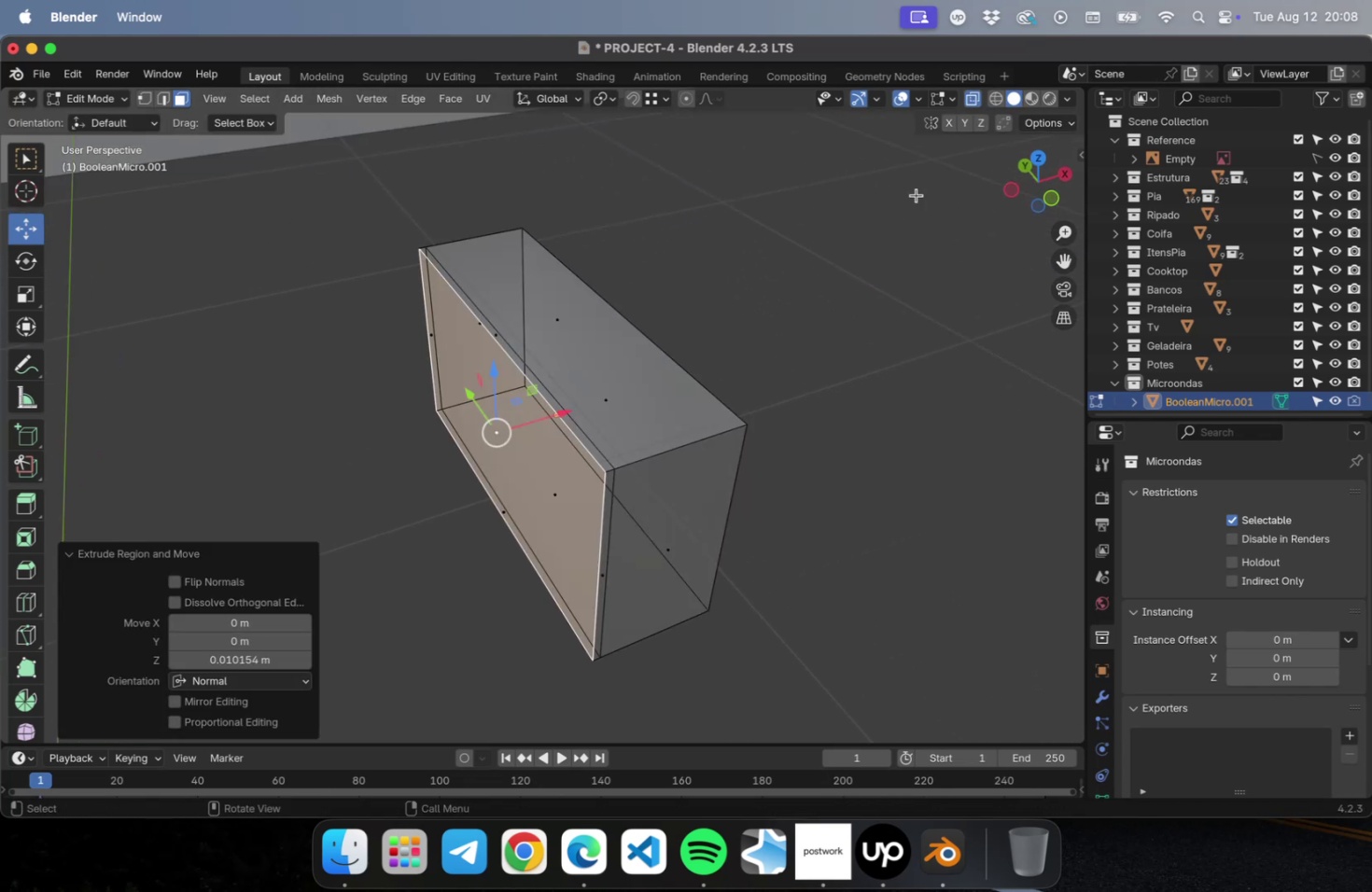 
hold_key(key=OptionLeft, duration=0.93)
left_click([610, 468])
 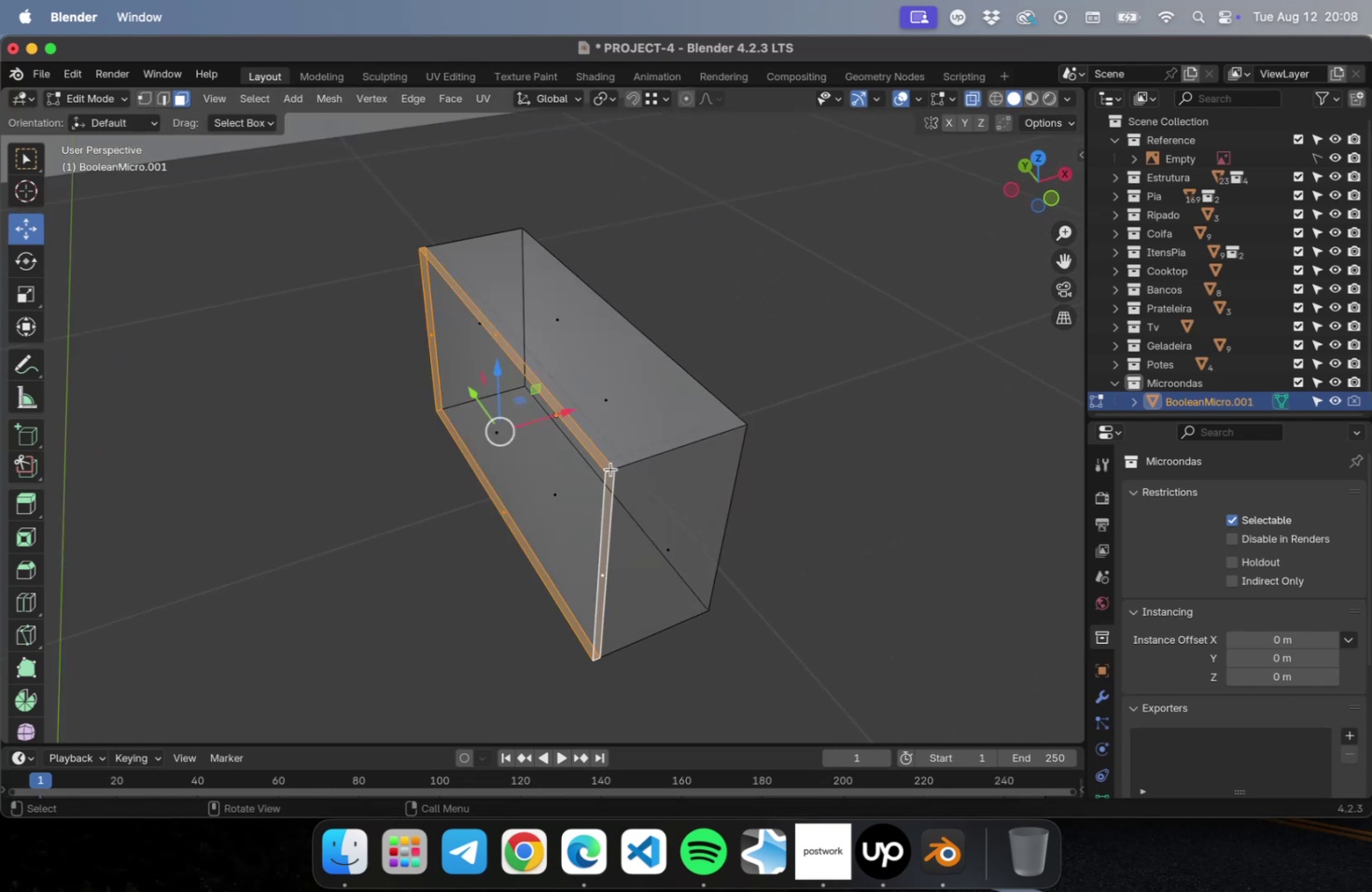 
key(Numpad1)
 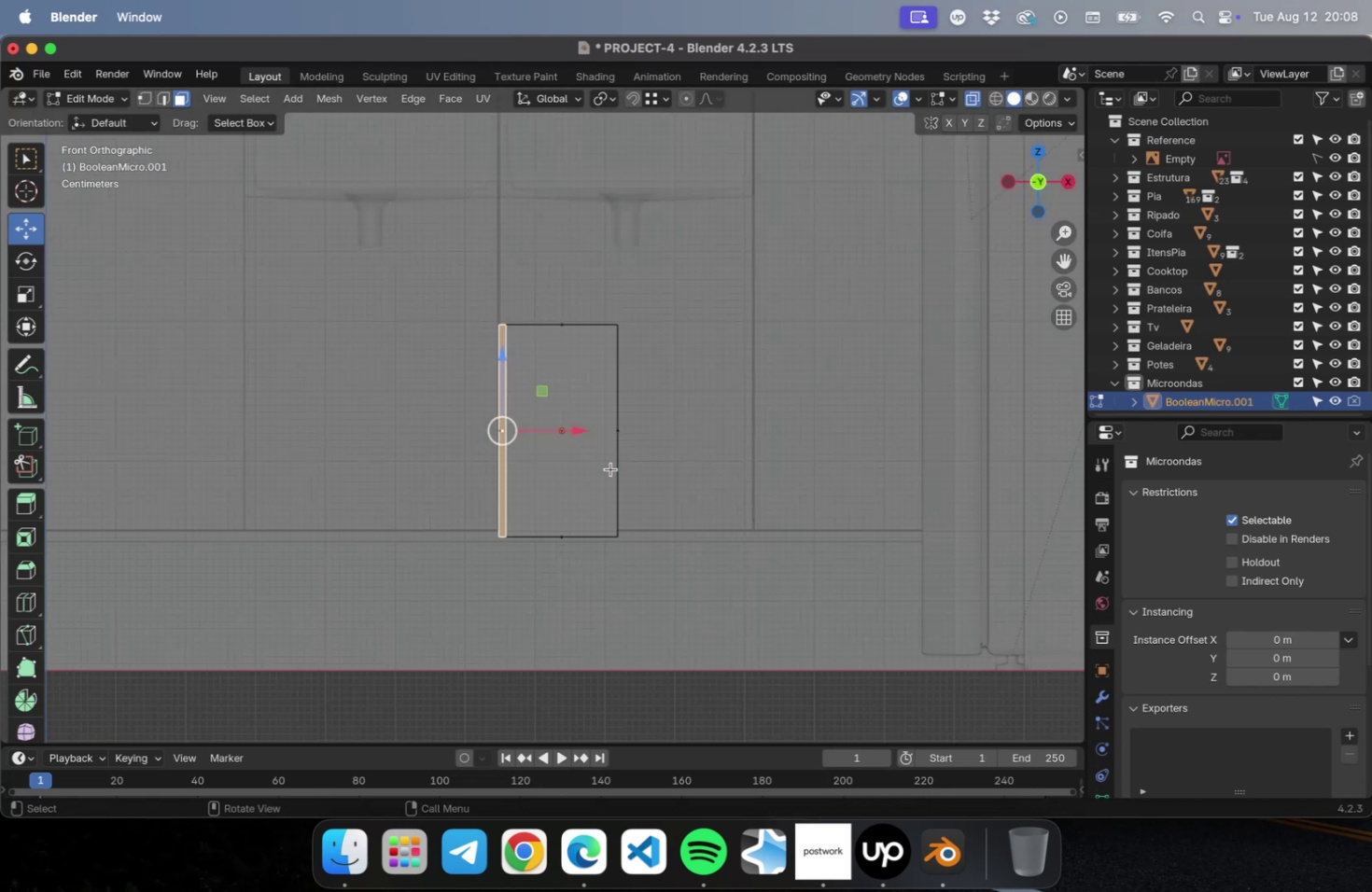 
key(Numpad3)
 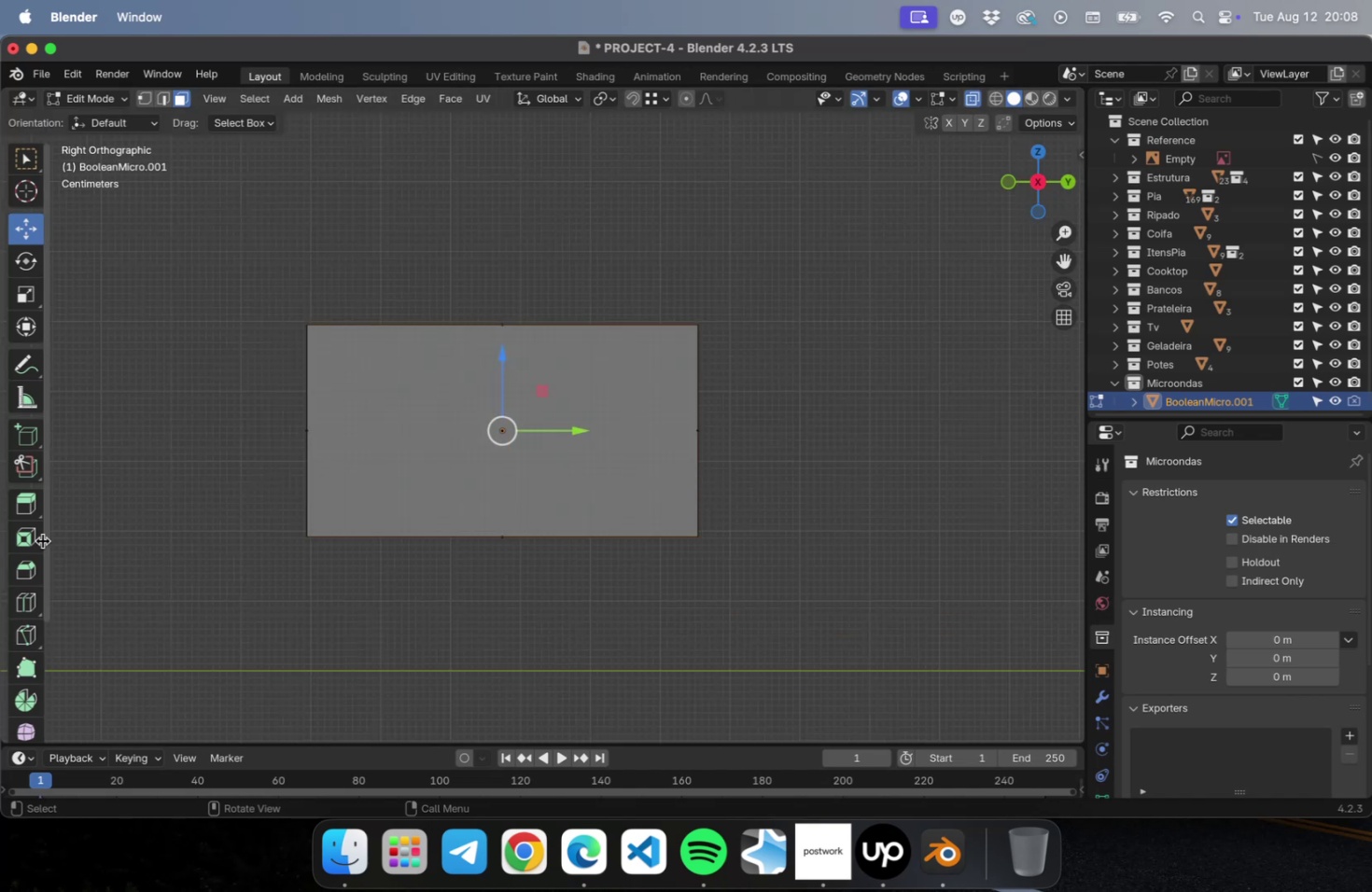 
key(E)
 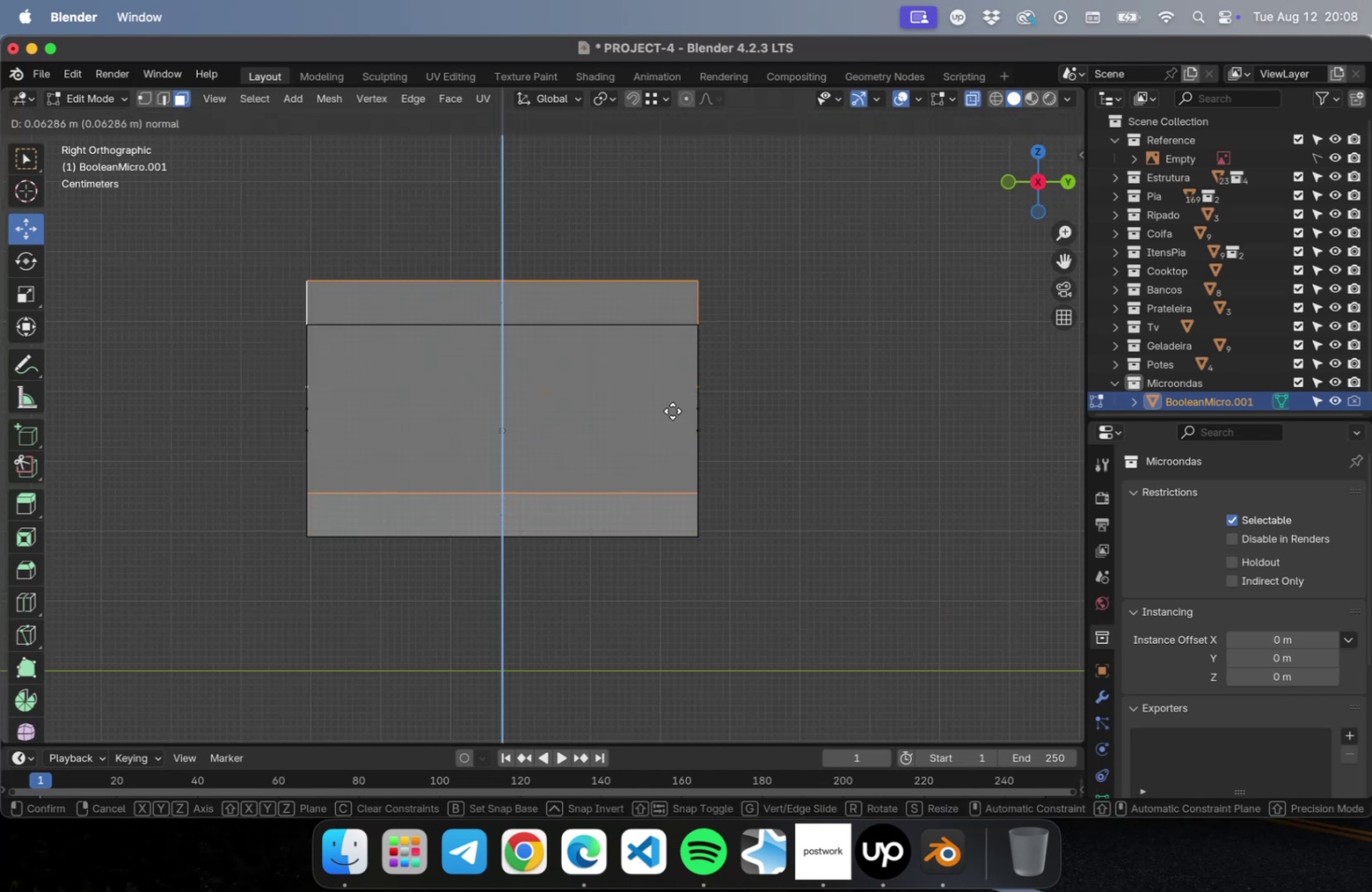 
key(Escape)
 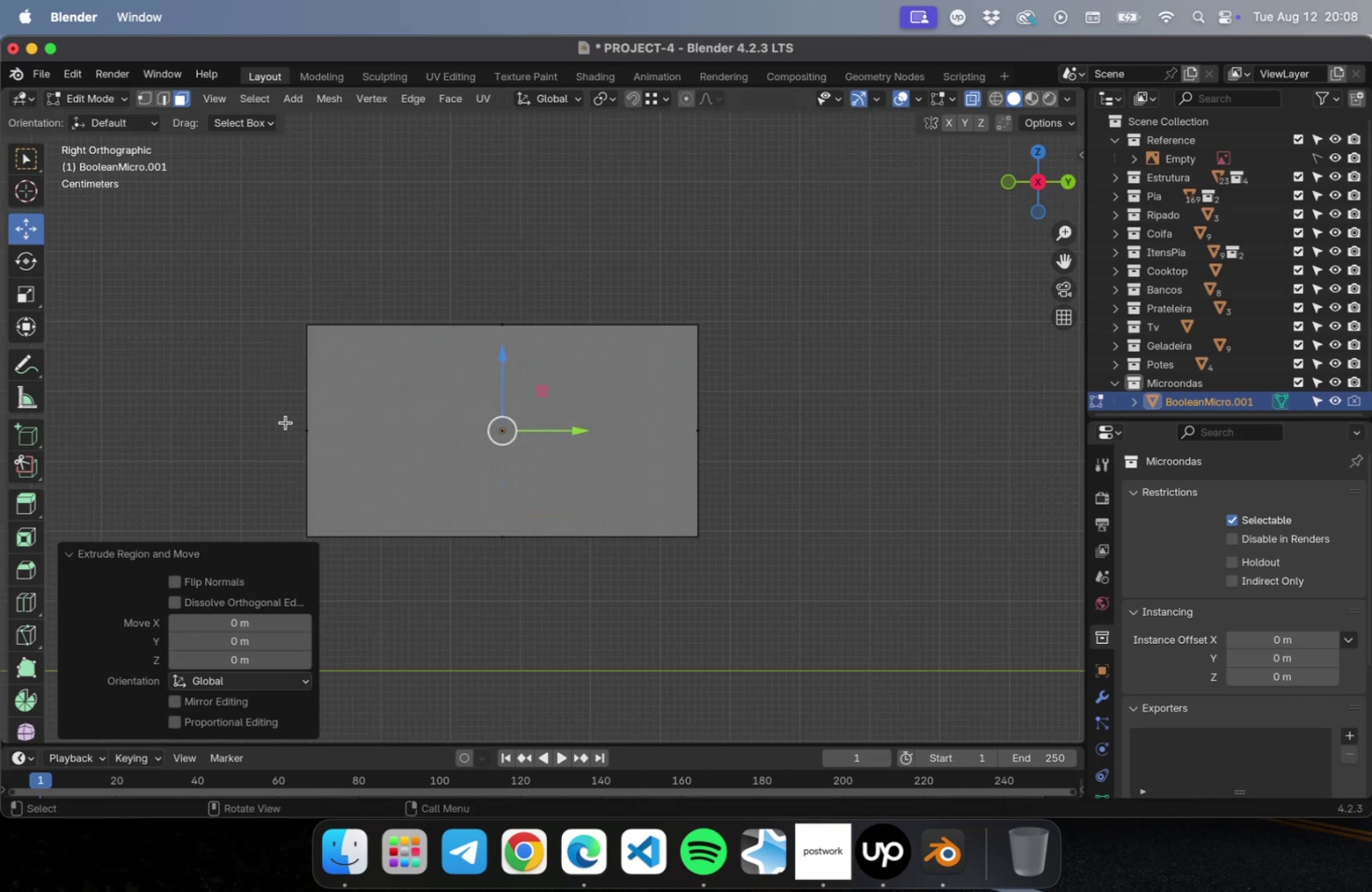 
key(Meta+Z)
 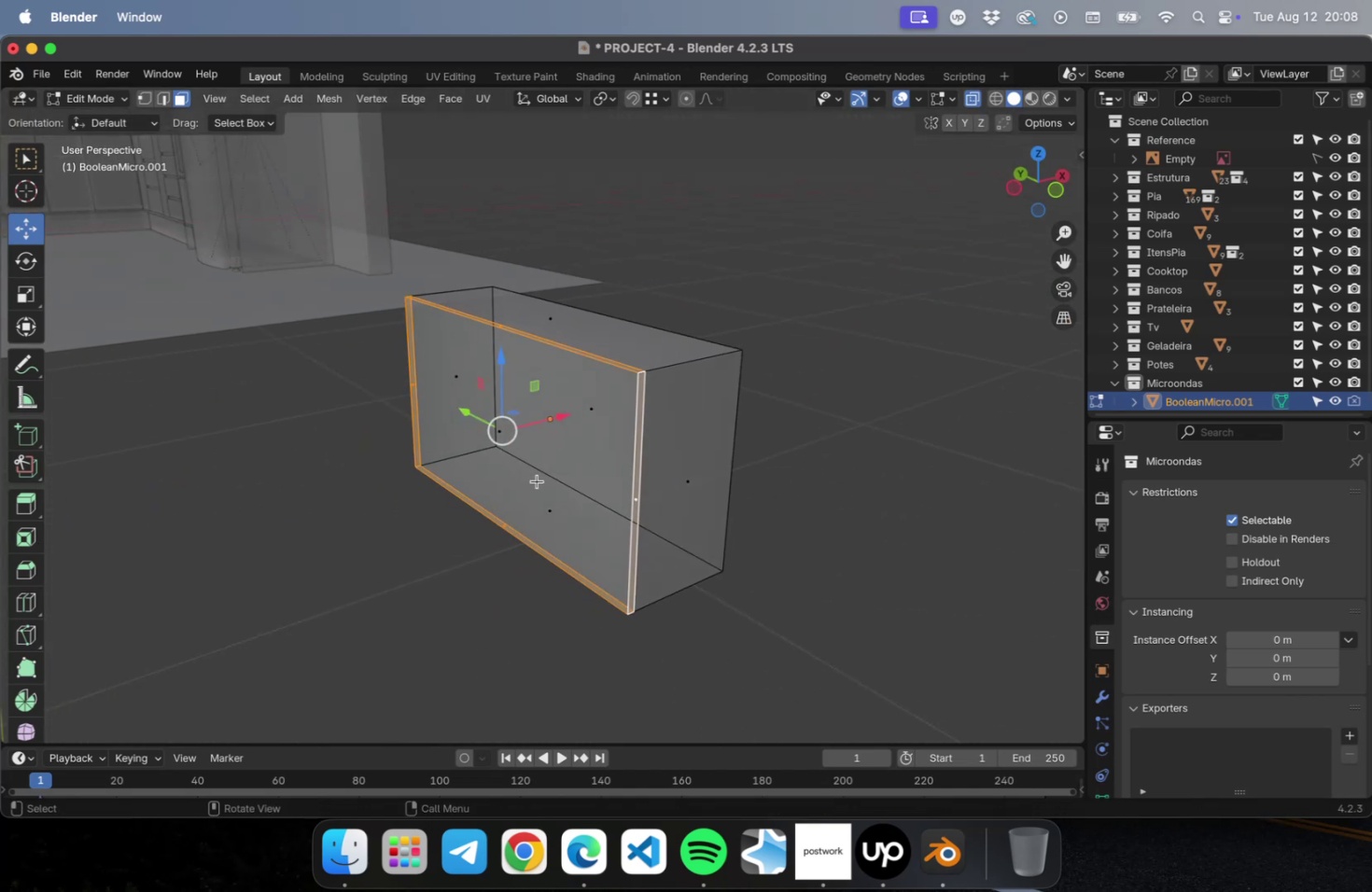 
key(Meta+Z)
 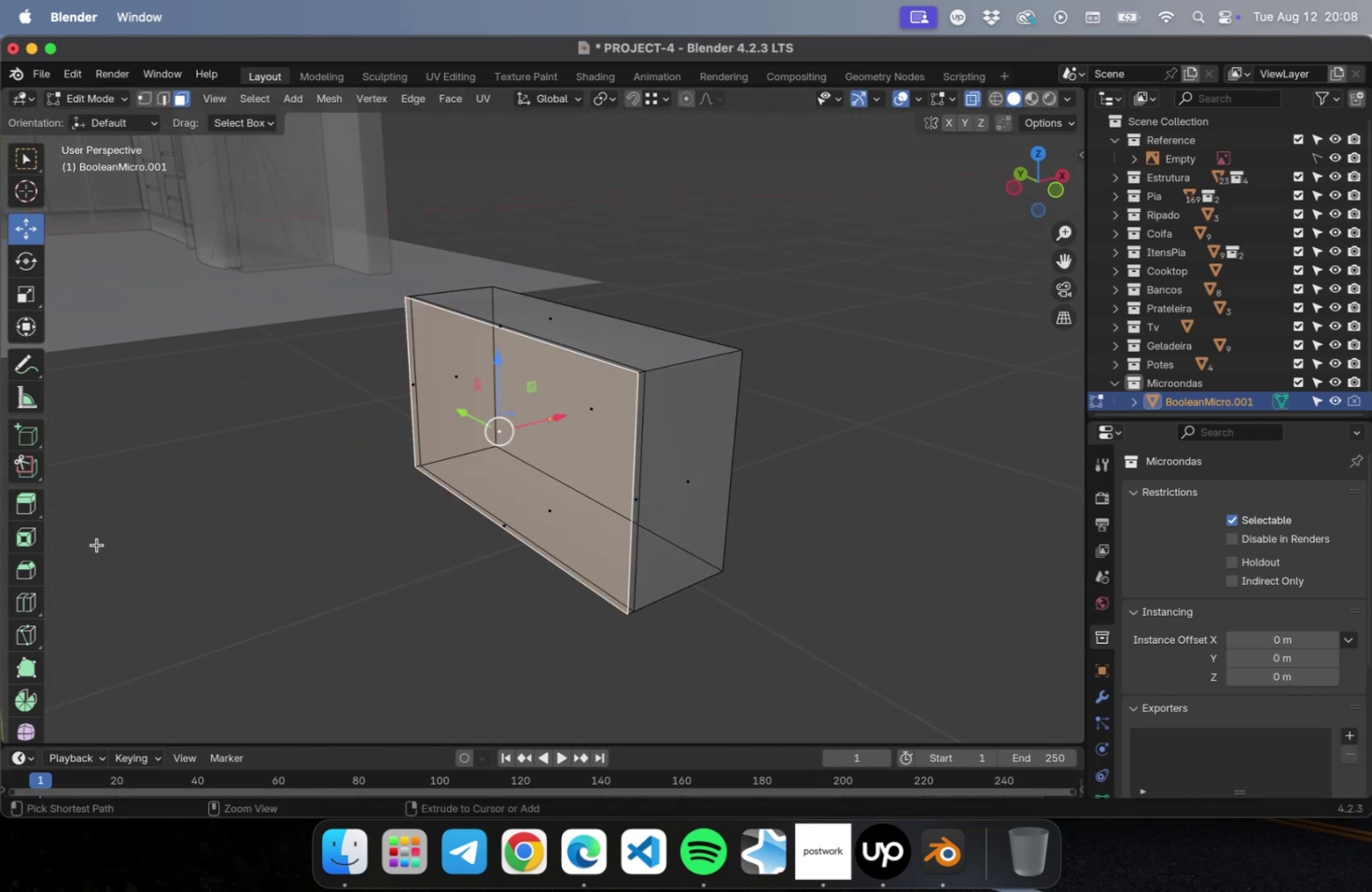 
key(Meta+Shift+ShiftLeft)
 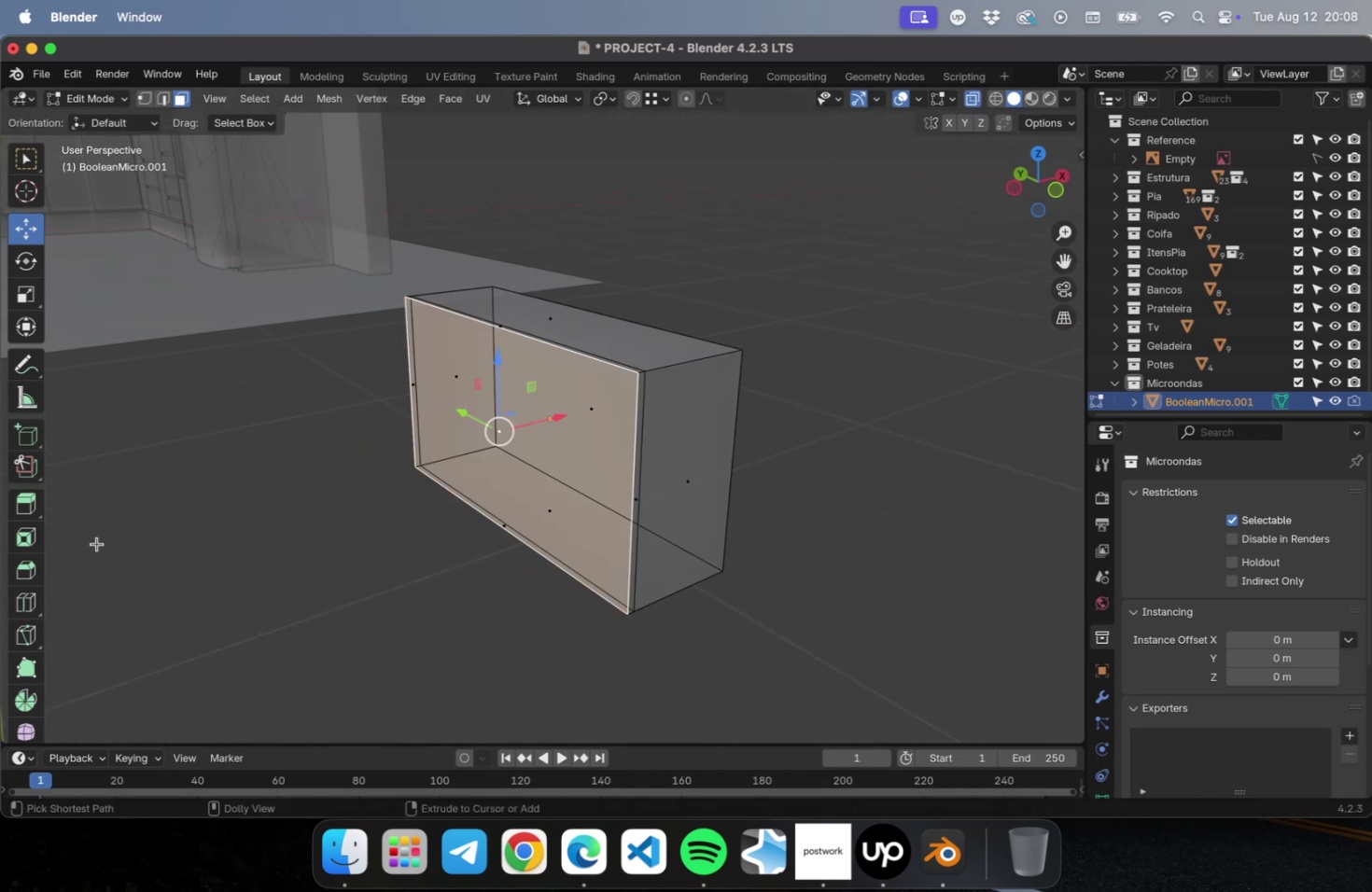 
key(Meta+Shift+Z)
 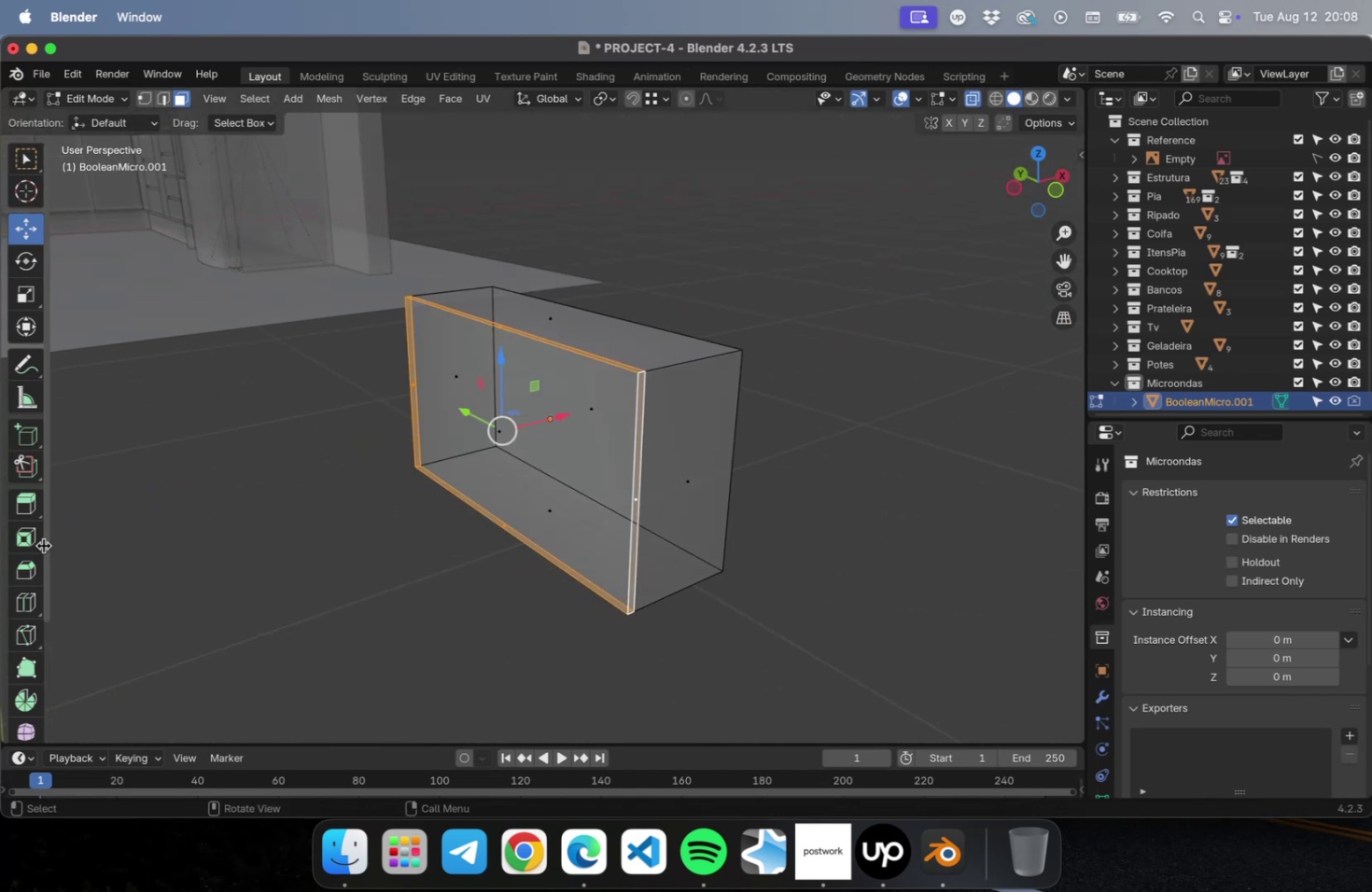 
left_click_drag(start_coordinate=[21, 498], to_coordinate=[98, 580])
 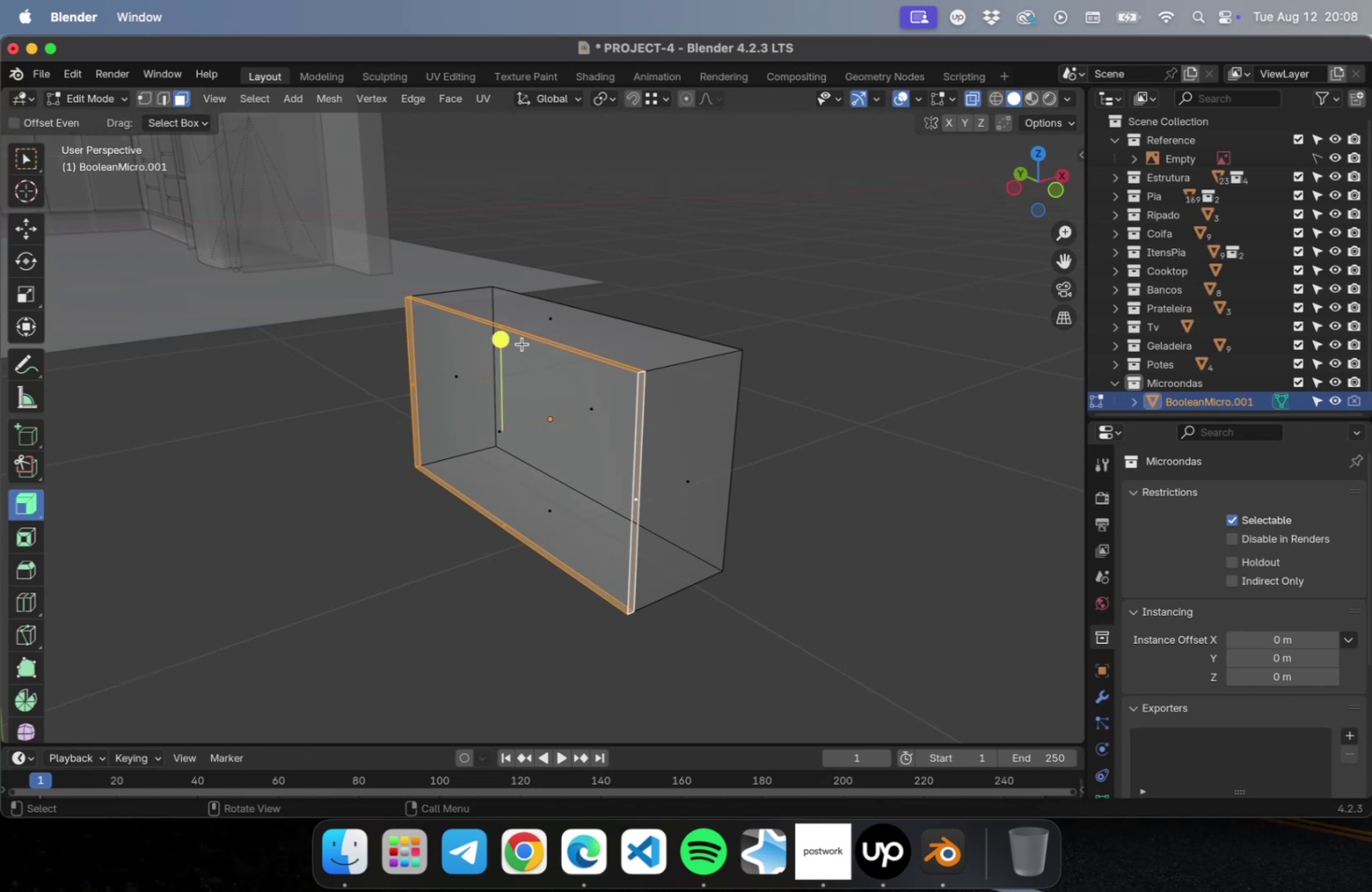 
left_click_drag(start_coordinate=[498, 338], to_coordinate=[531, 293])
 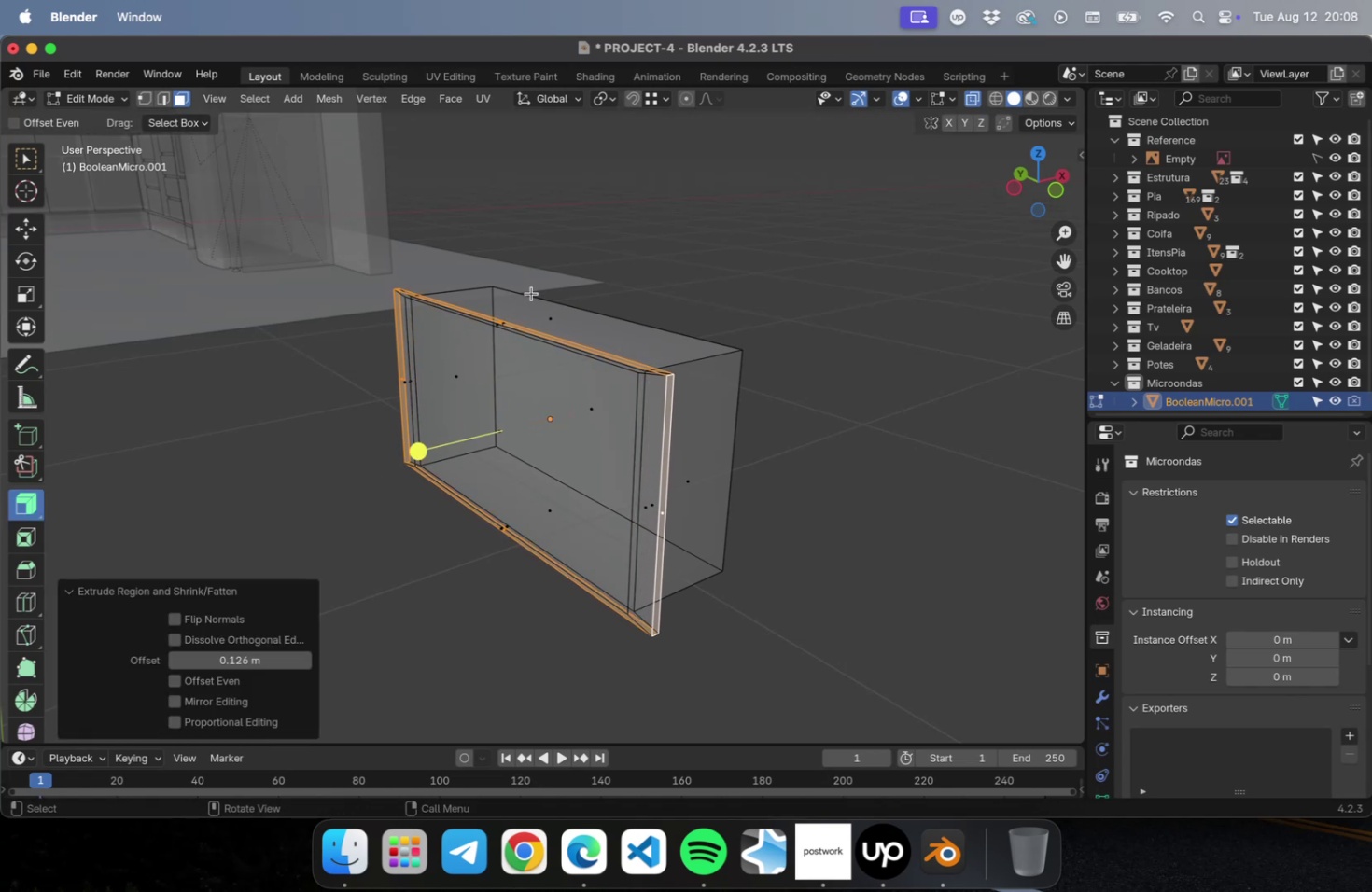 
key(Meta+Z)
 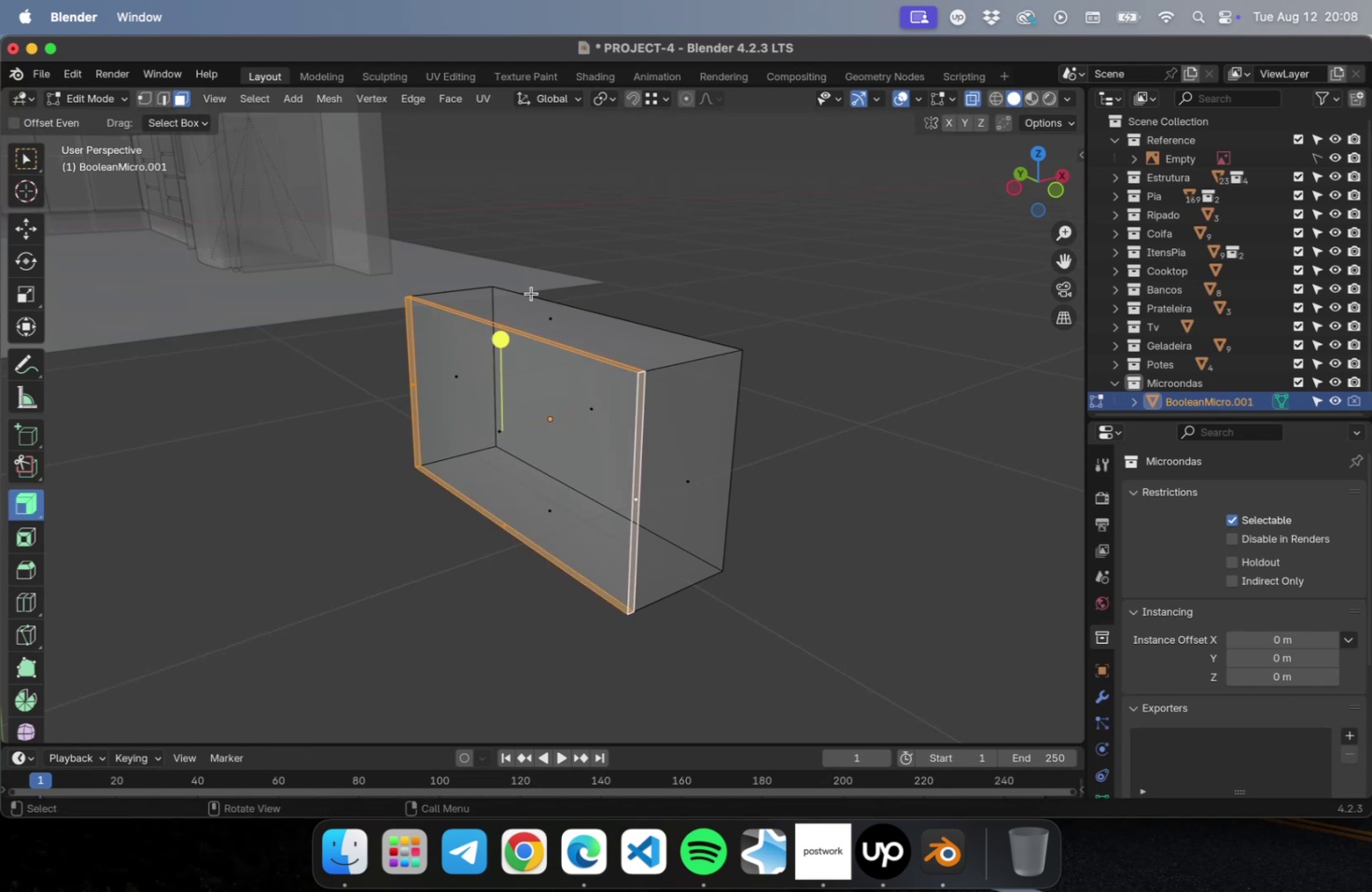 
key(Tab)
 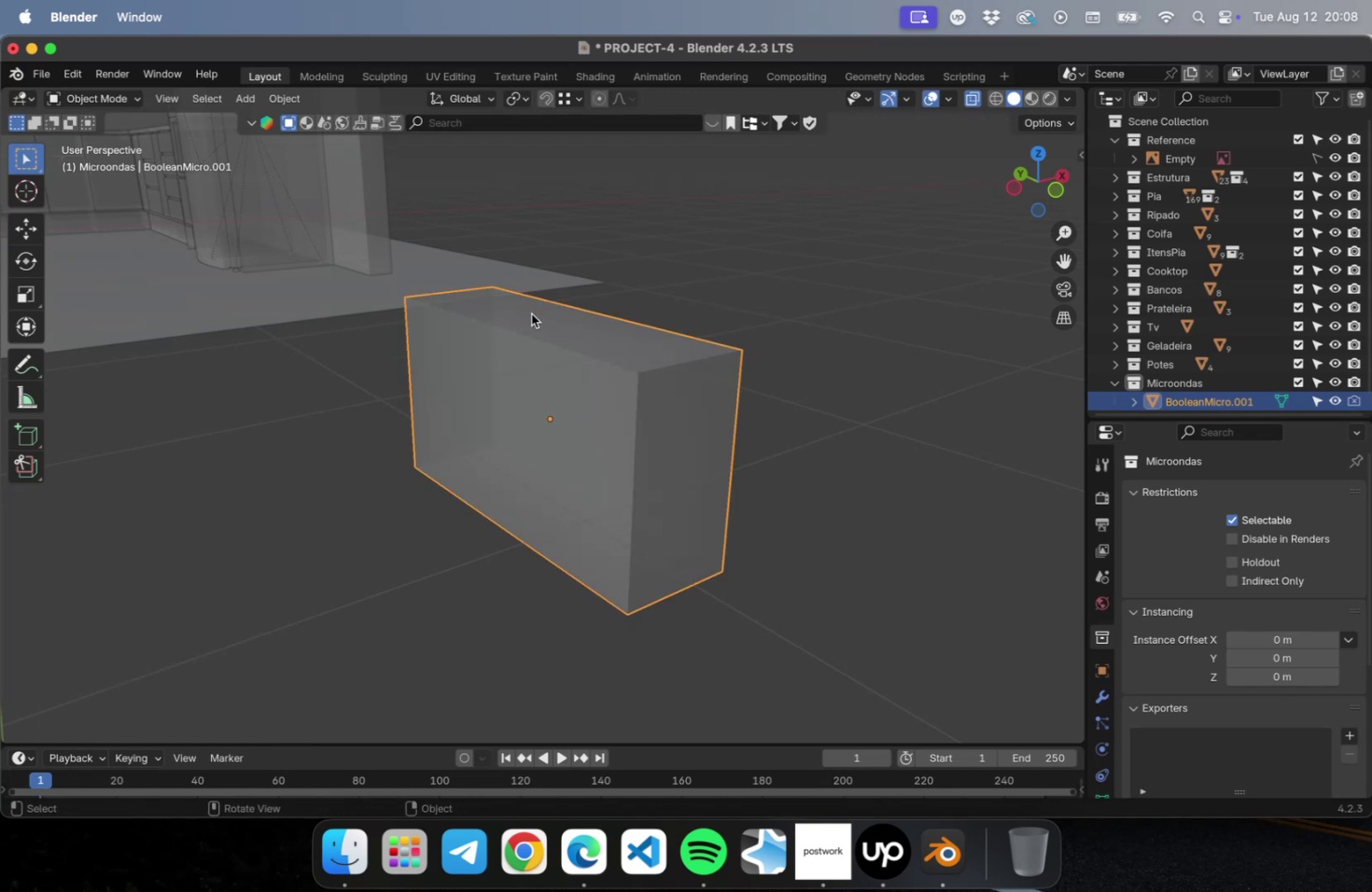 
right_click([531, 314])
 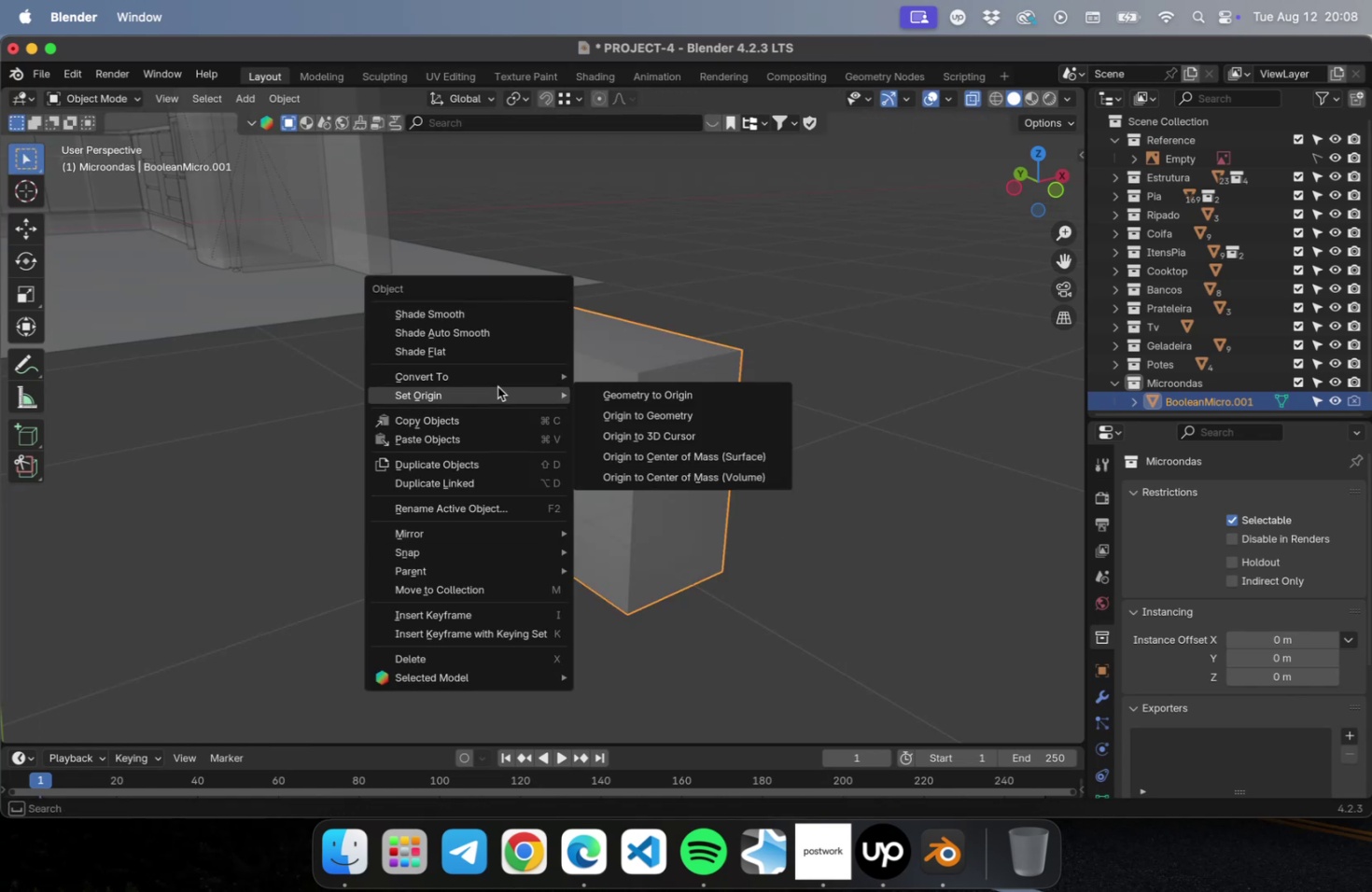 
left_click([704, 412])
 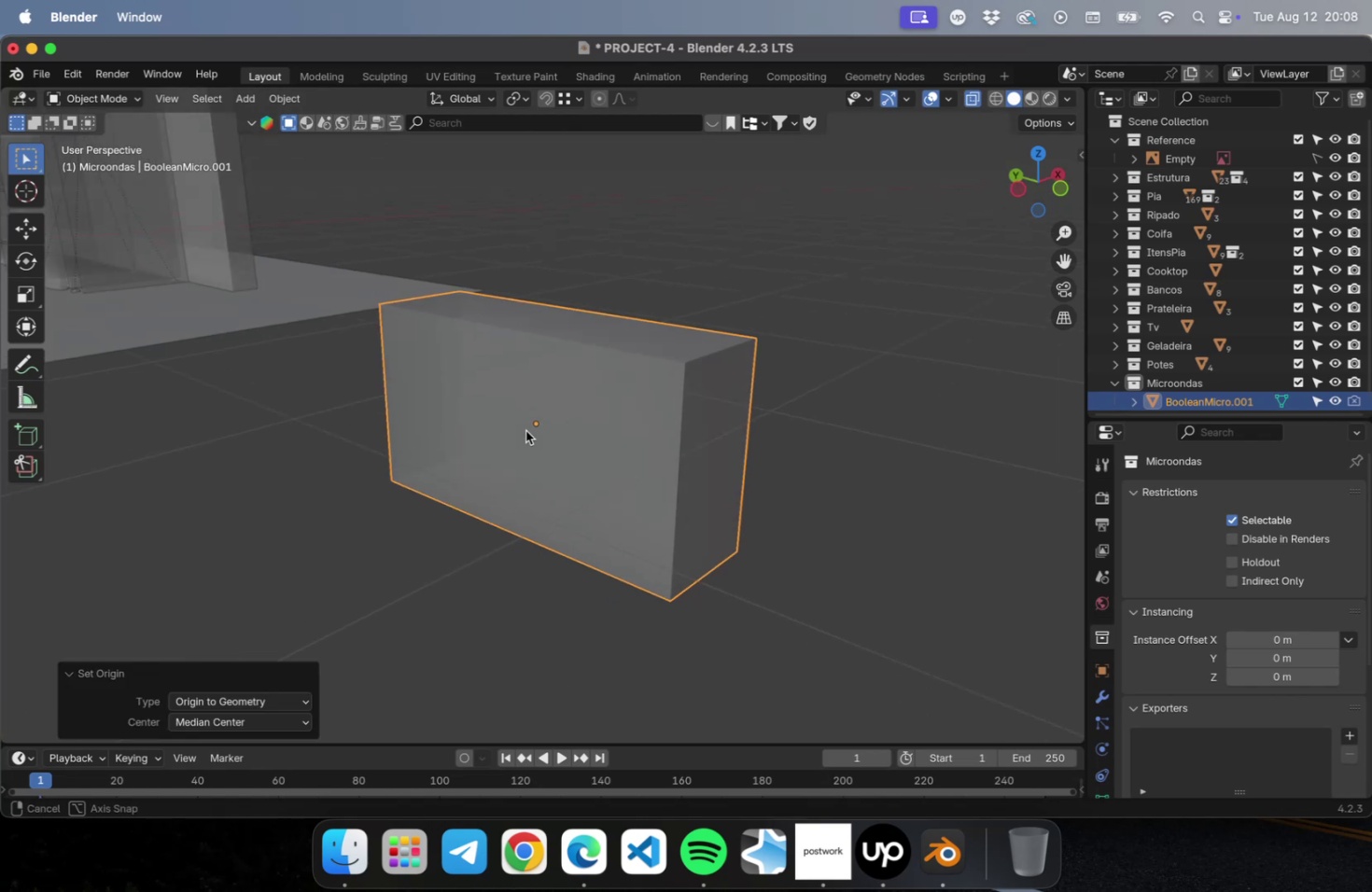 
key(Meta+A)
 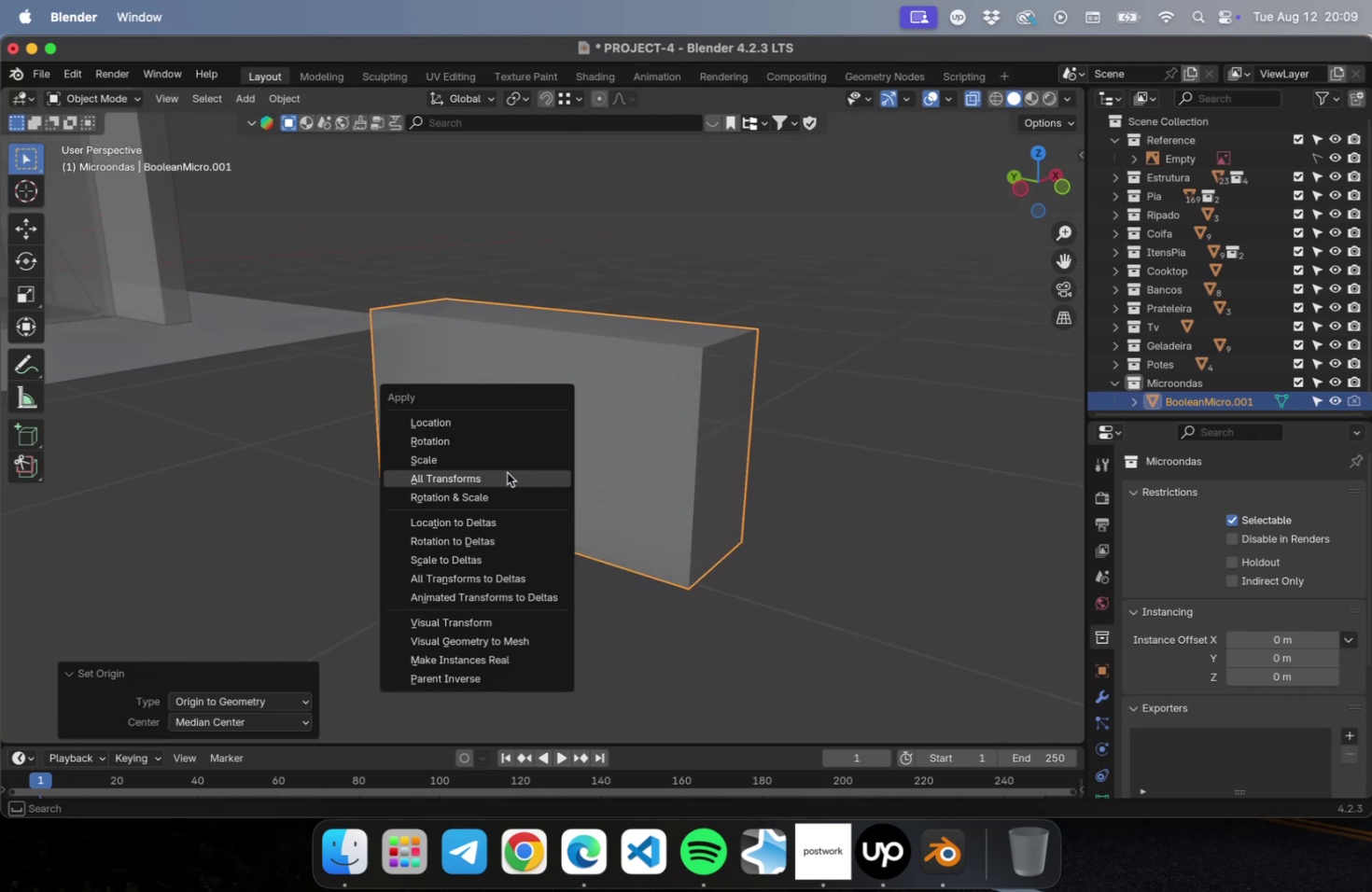 
left_click([506, 477])
 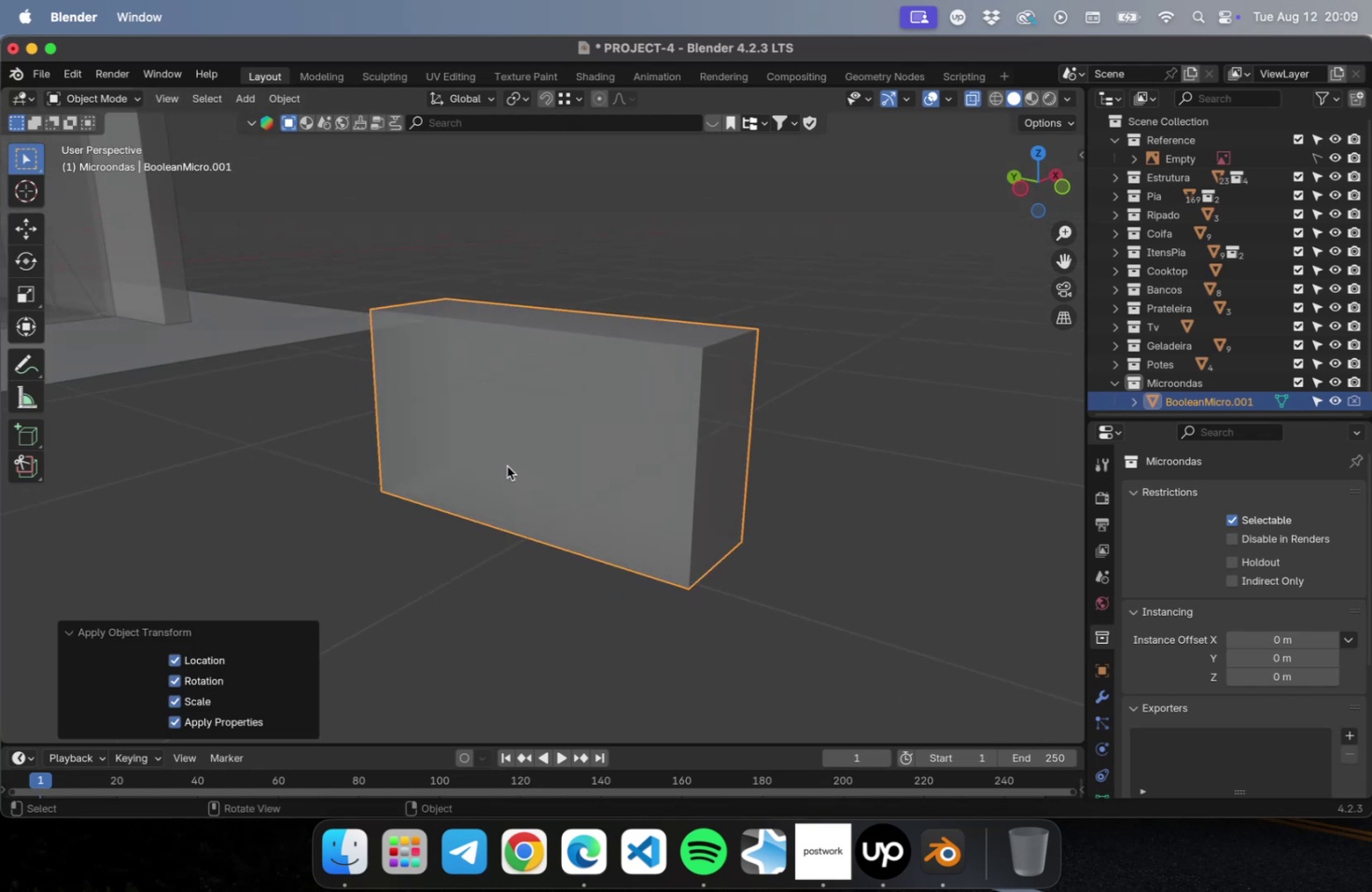 
right_click([519, 435])
 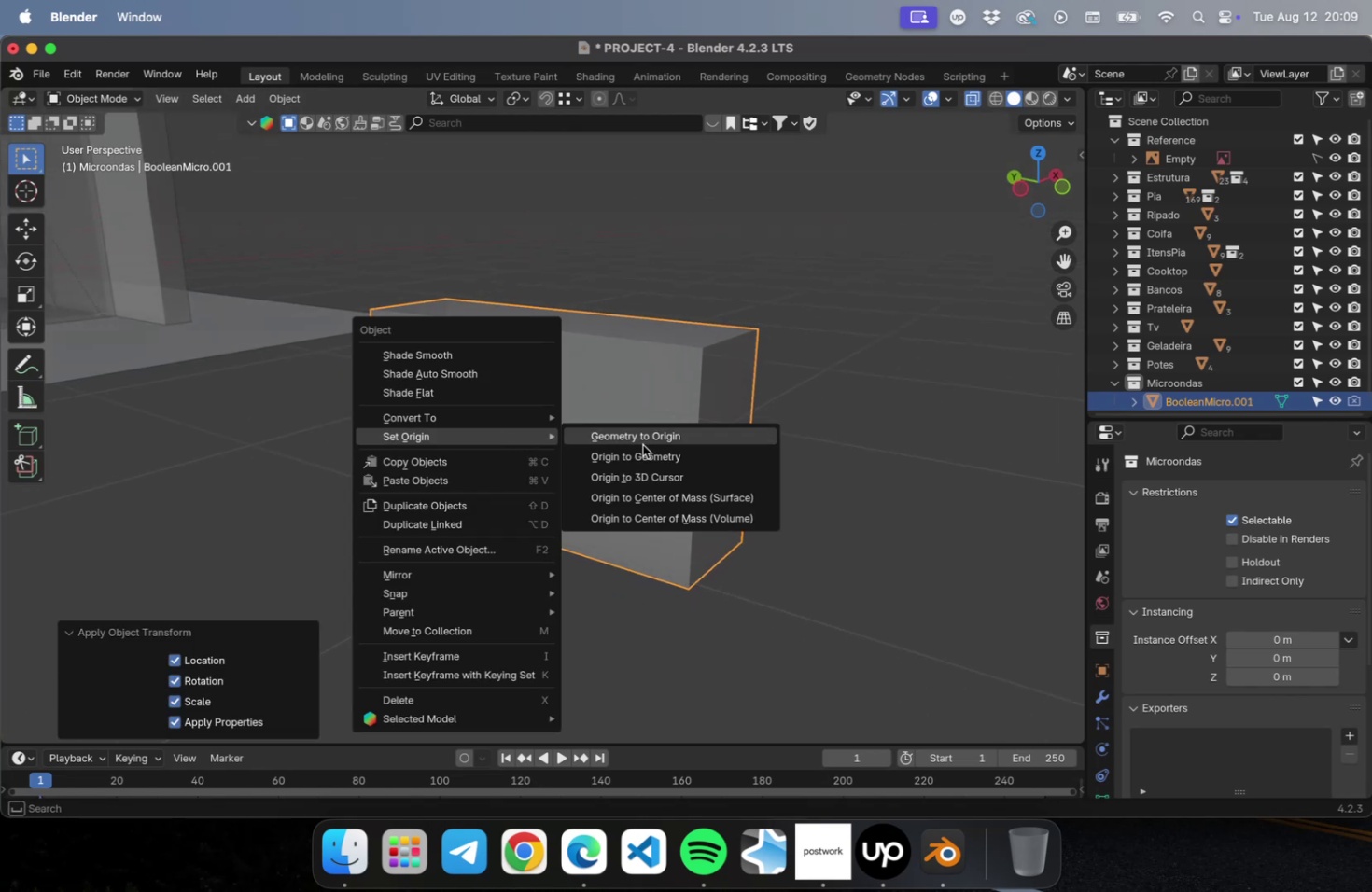 
left_click([651, 461])
 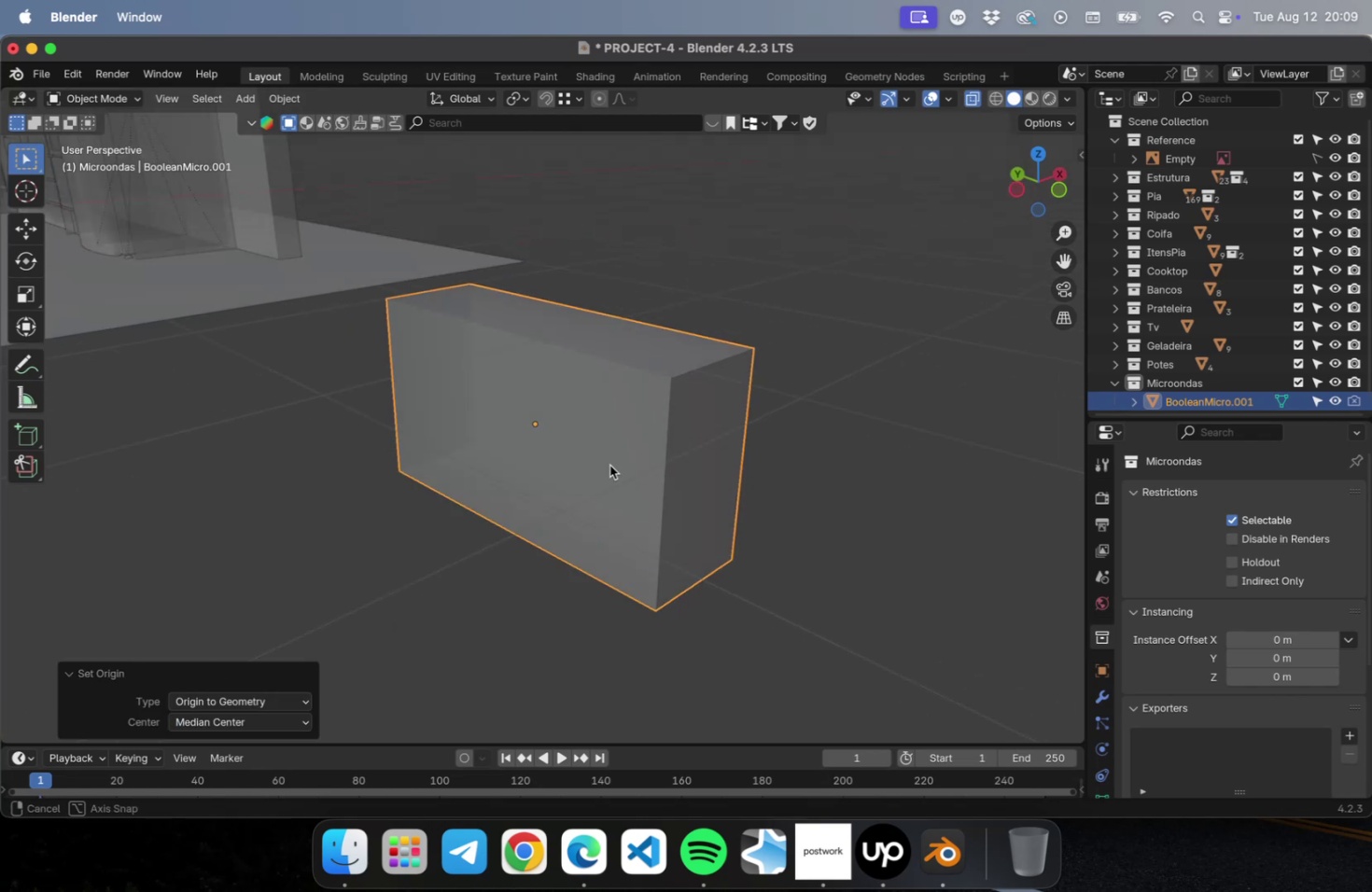 
key(Tab)
 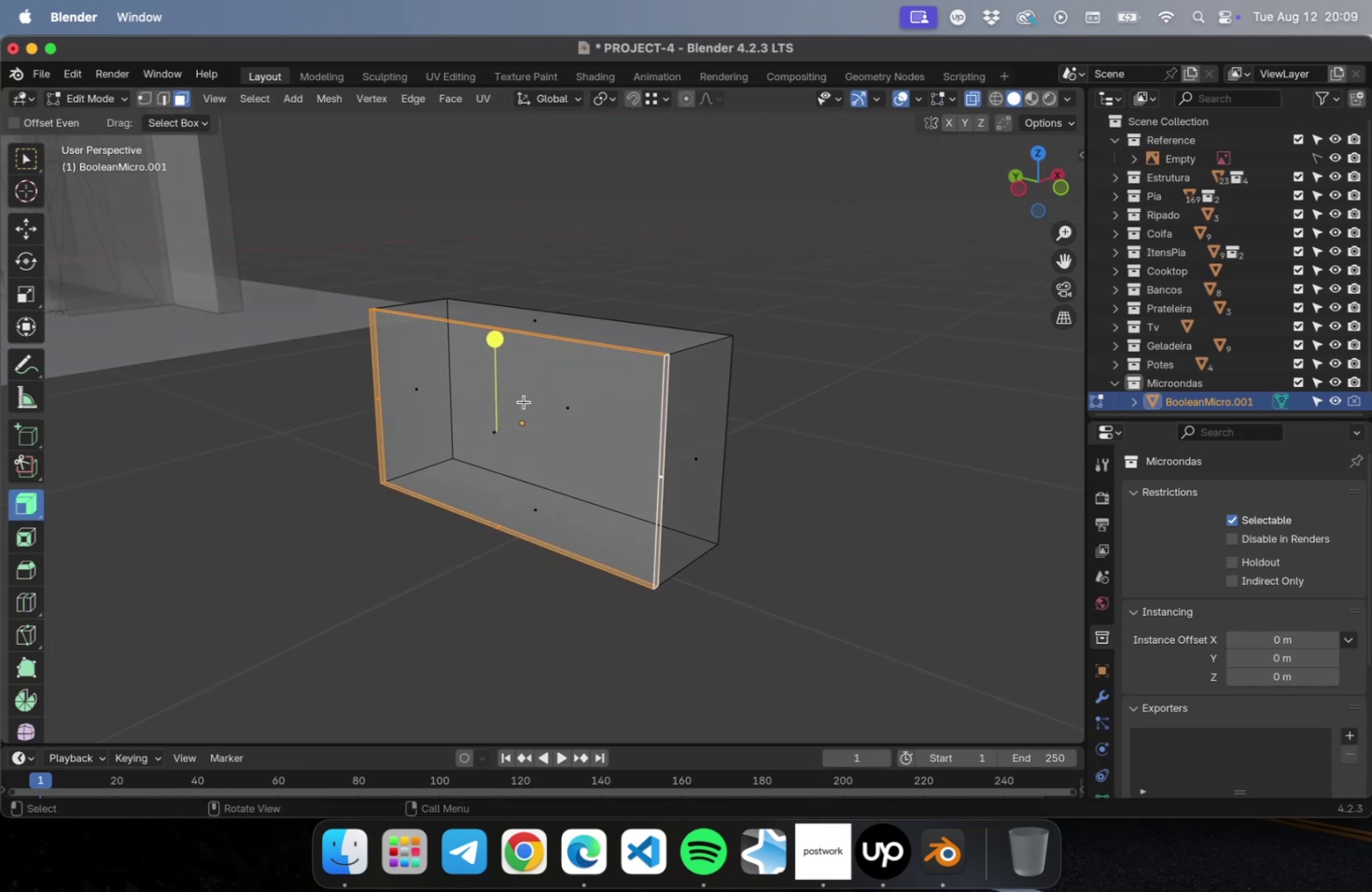 
left_click_drag(start_coordinate=[493, 343], to_coordinate=[563, 324])
 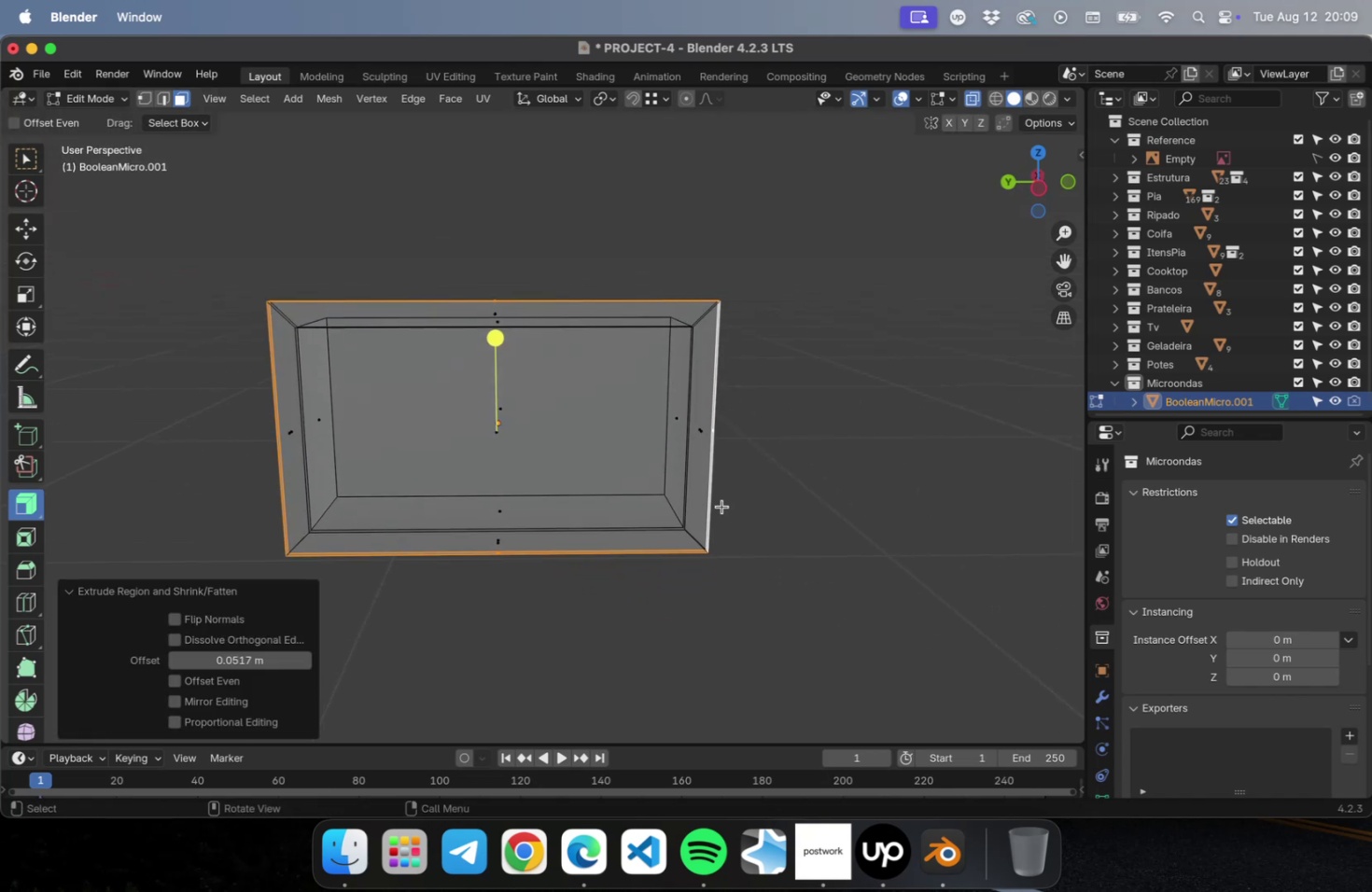 
key(Numpad1)
 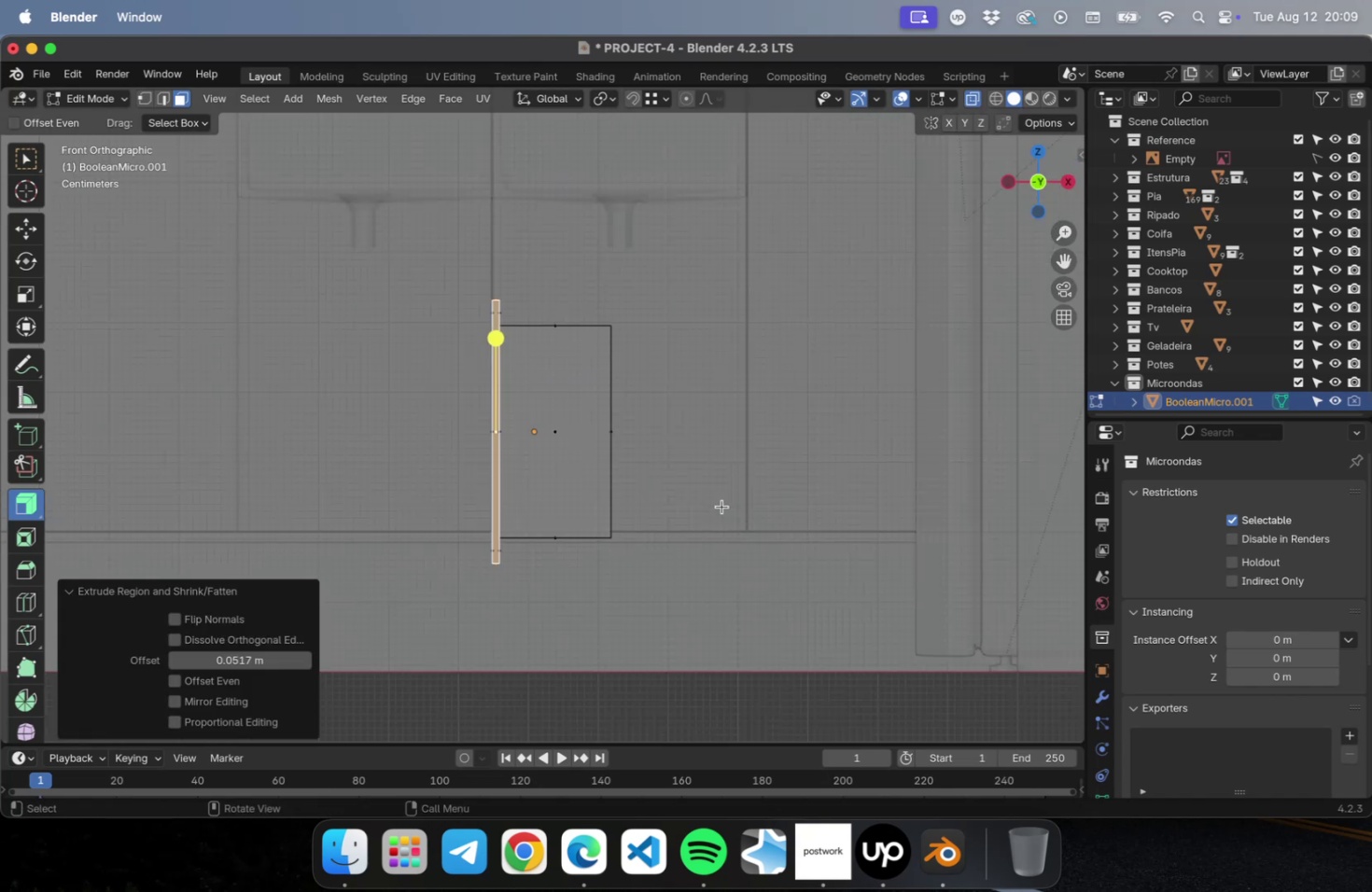 
key(Numpad3)
 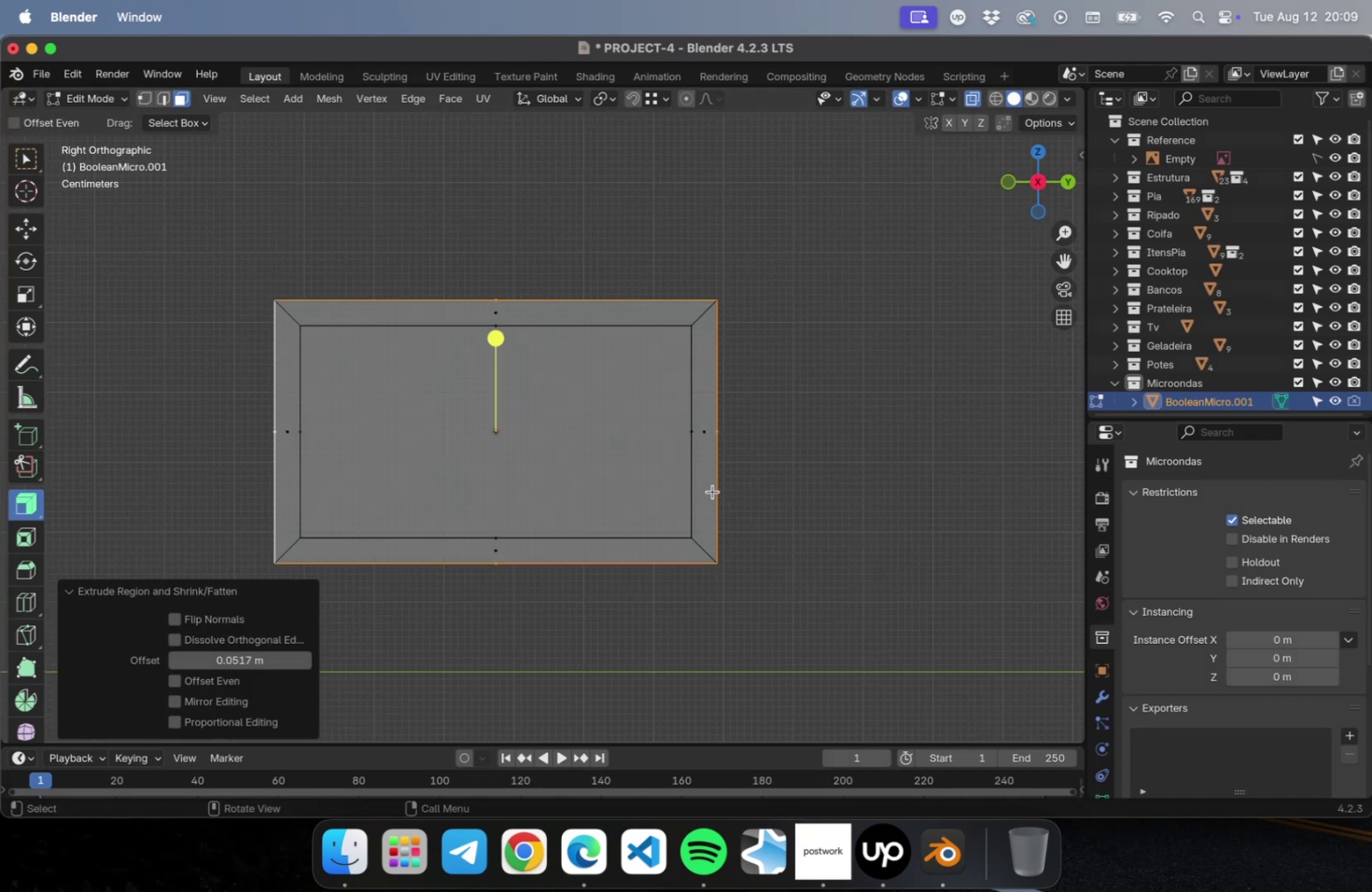 
scroll: coordinate [676, 463], scroll_direction: up, amount: 10.0
 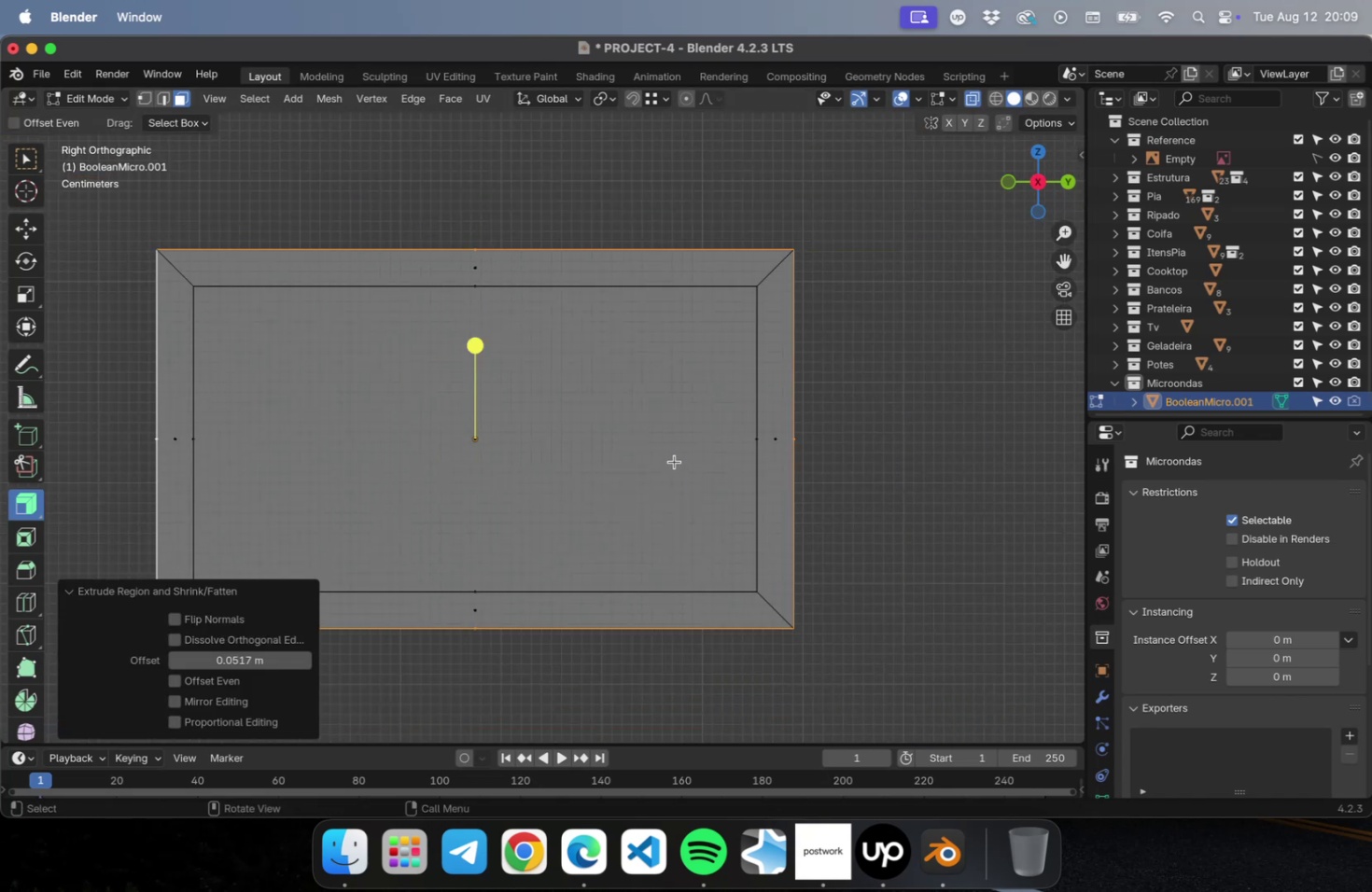 
key(Meta+CommandLeft)
 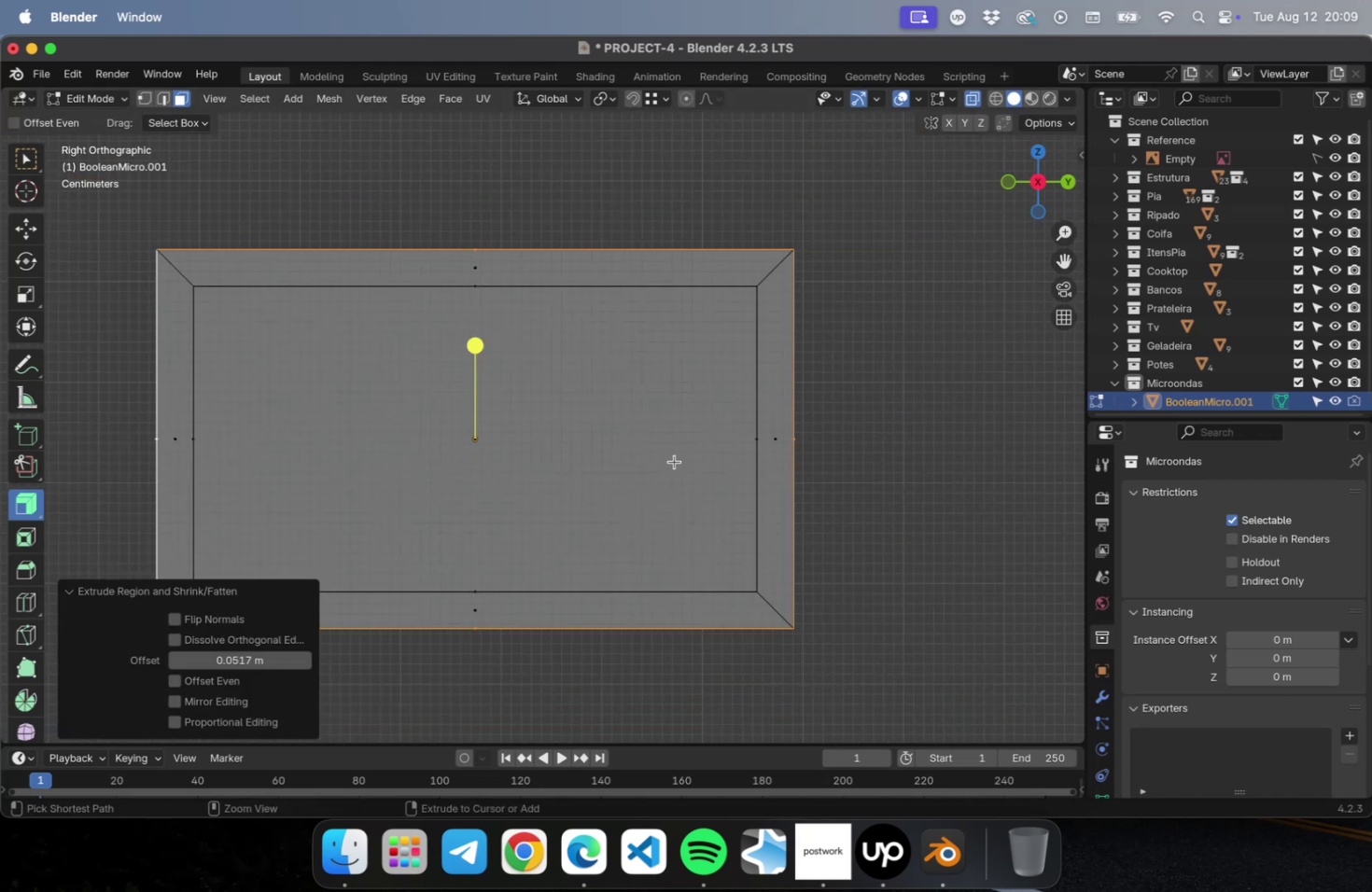 
key(Meta+S)
 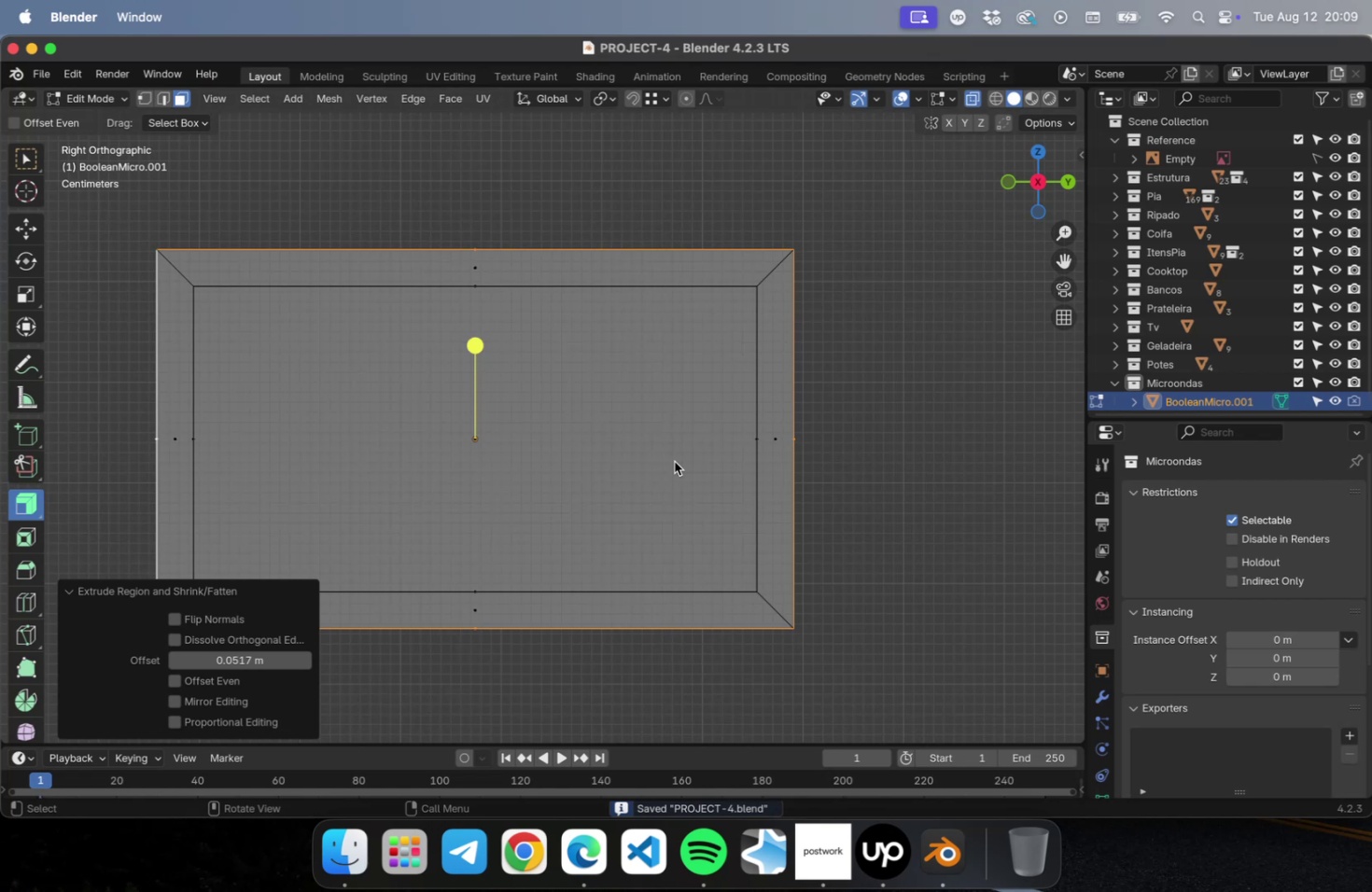 
key(S)
 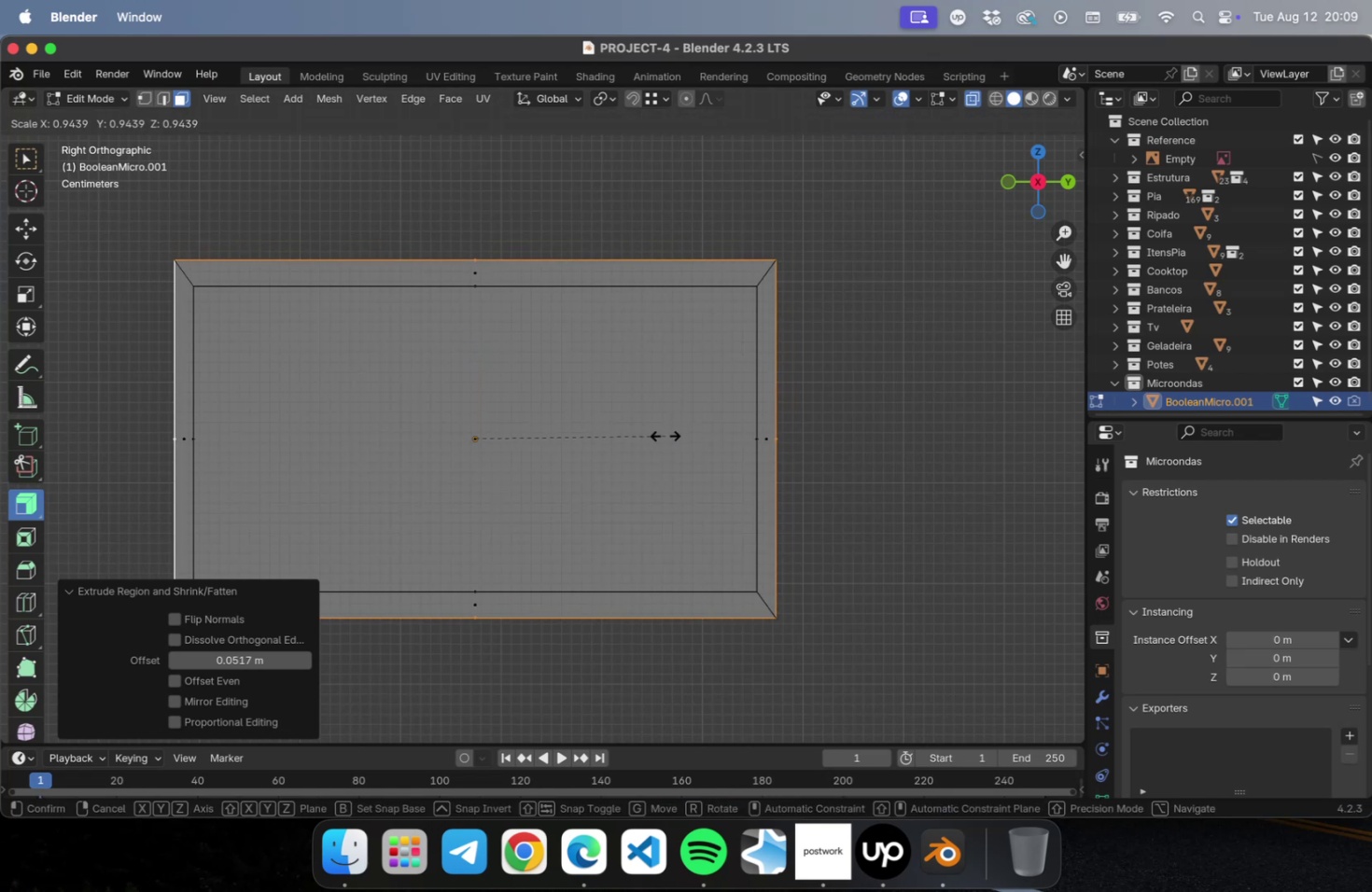 
left_click([665, 435])
 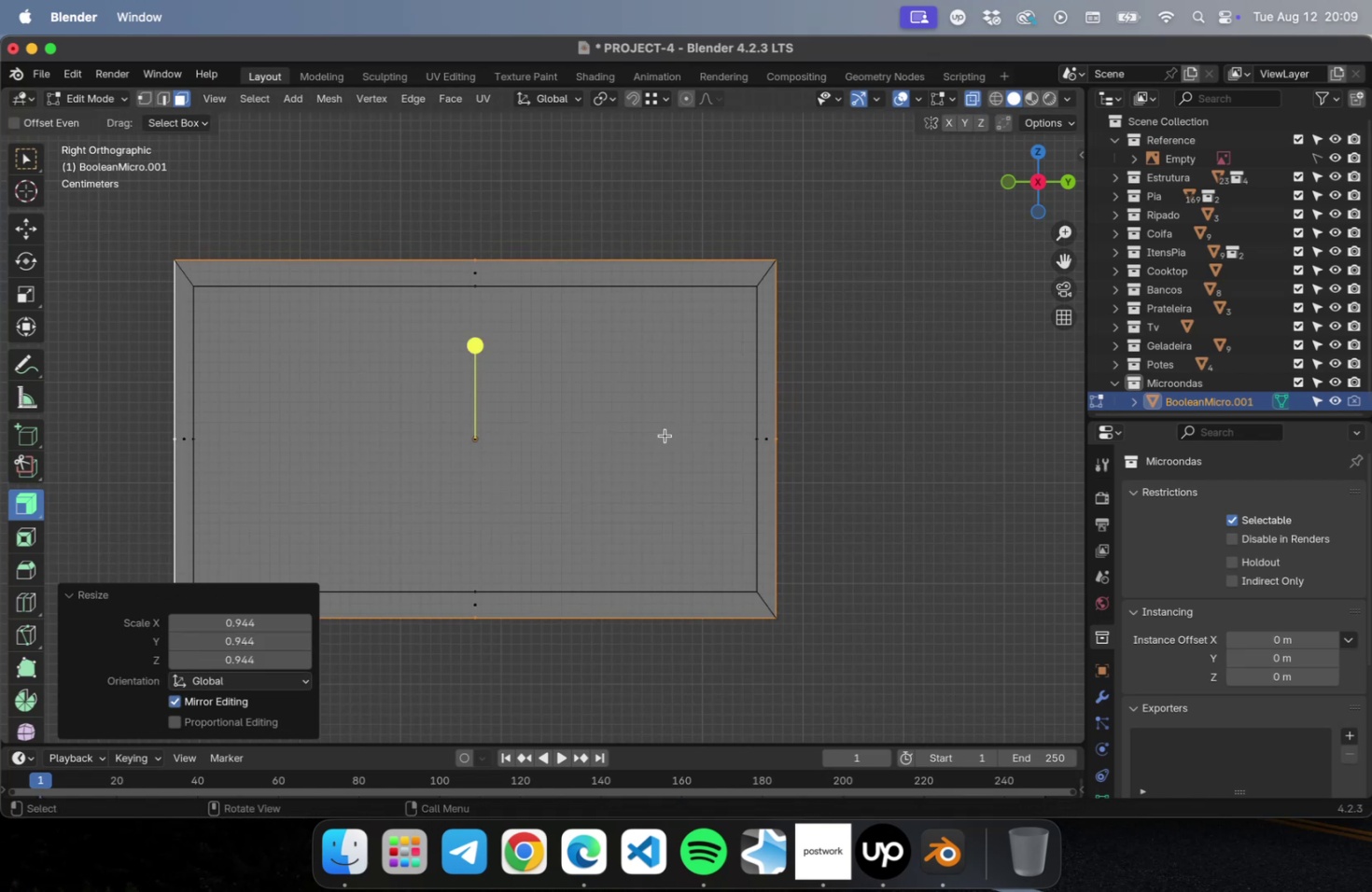 
key(Numpad7)
 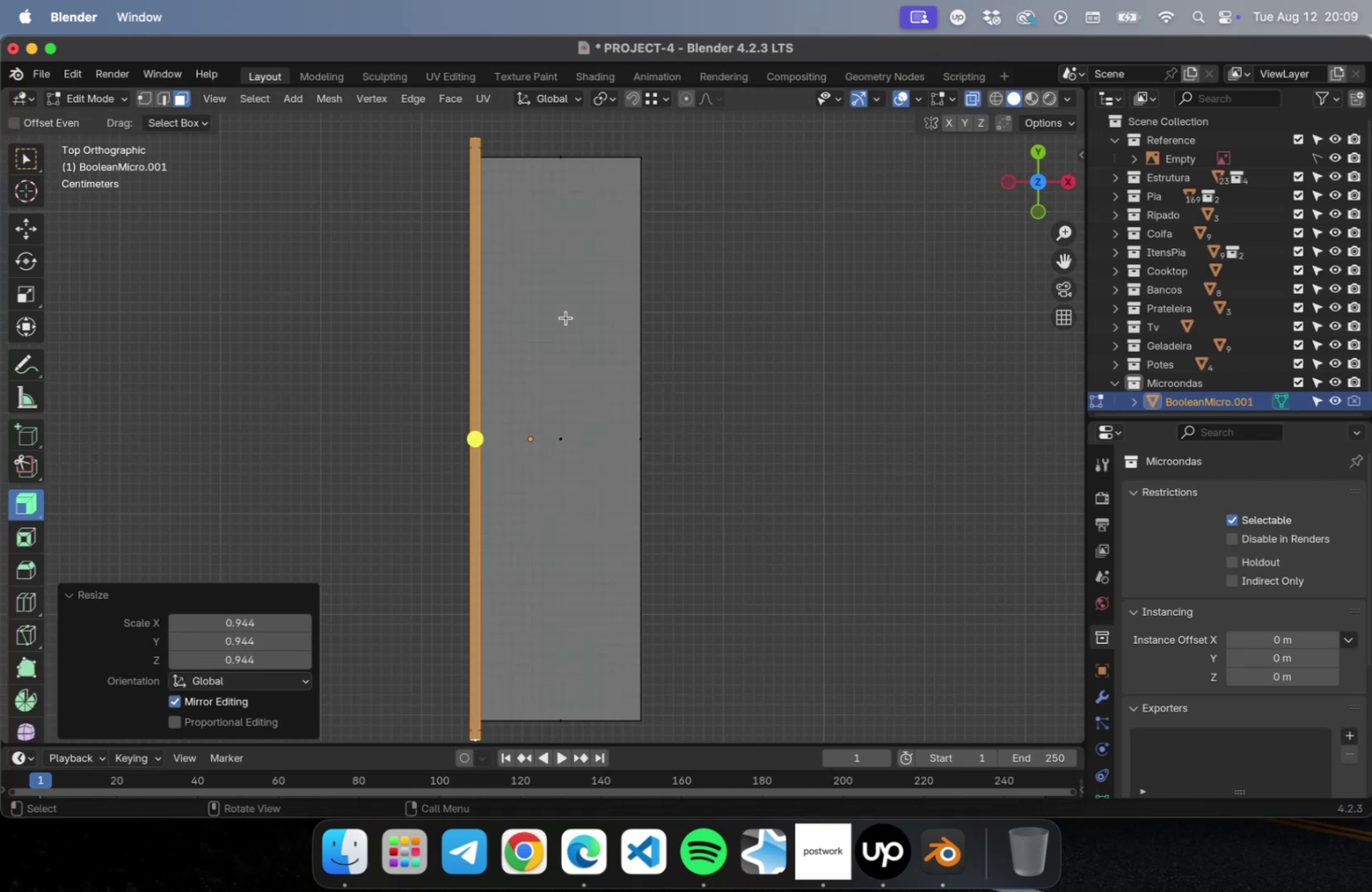 
scroll: coordinate [548, 383], scroll_direction: down, amount: 10.0
 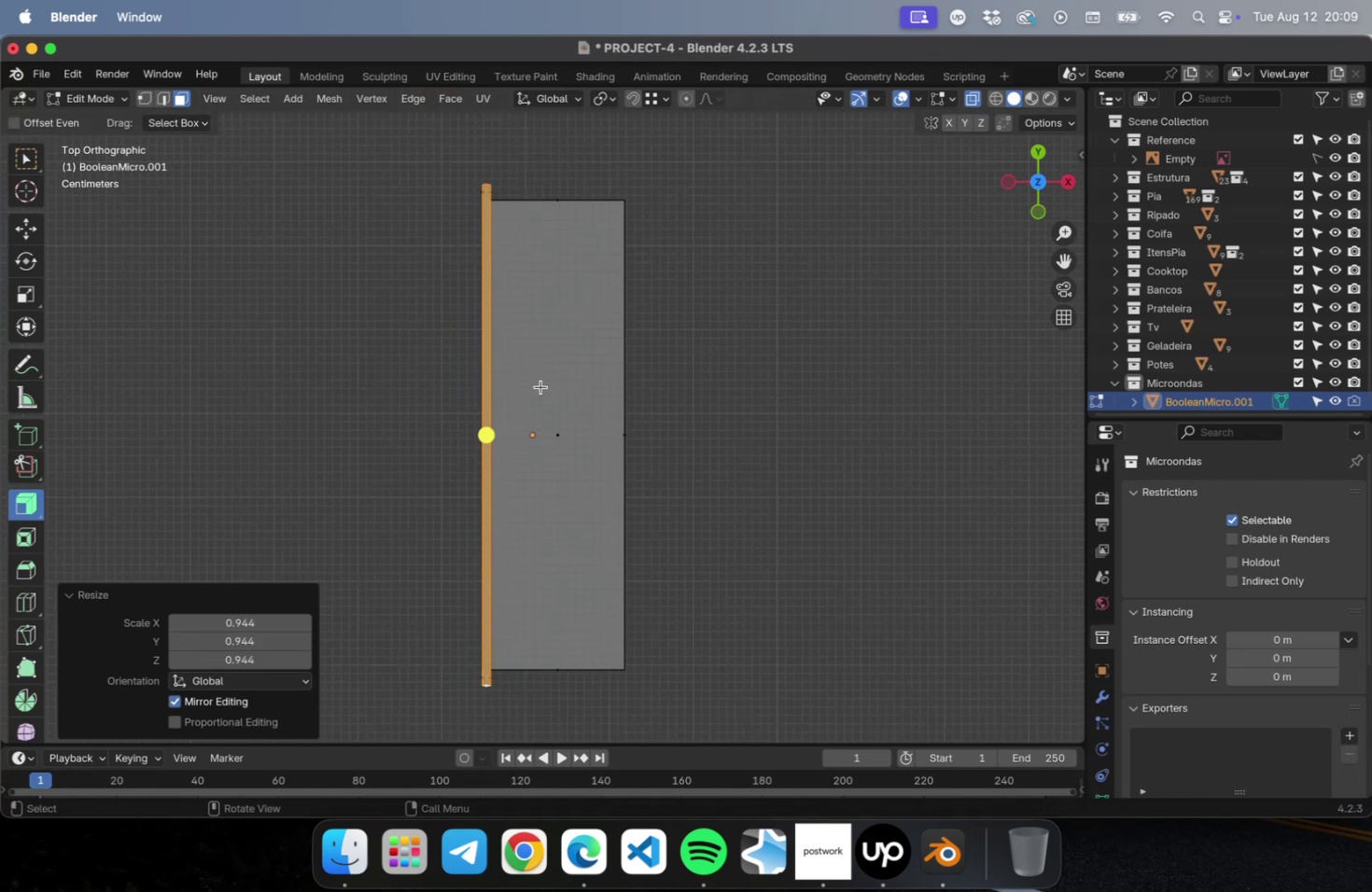 
key(1)
 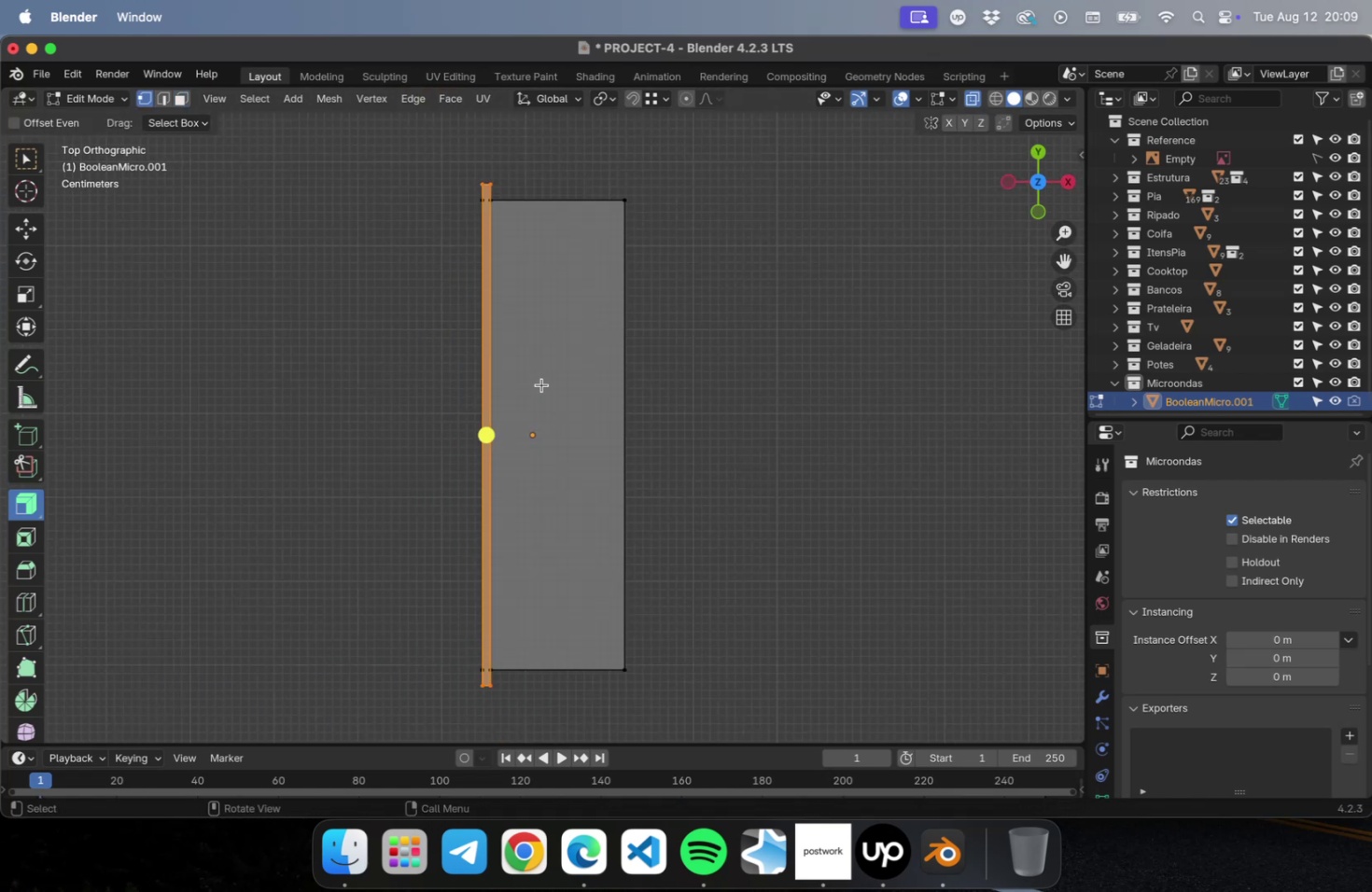 
scroll: coordinate [542, 382], scroll_direction: down, amount: 1.0
 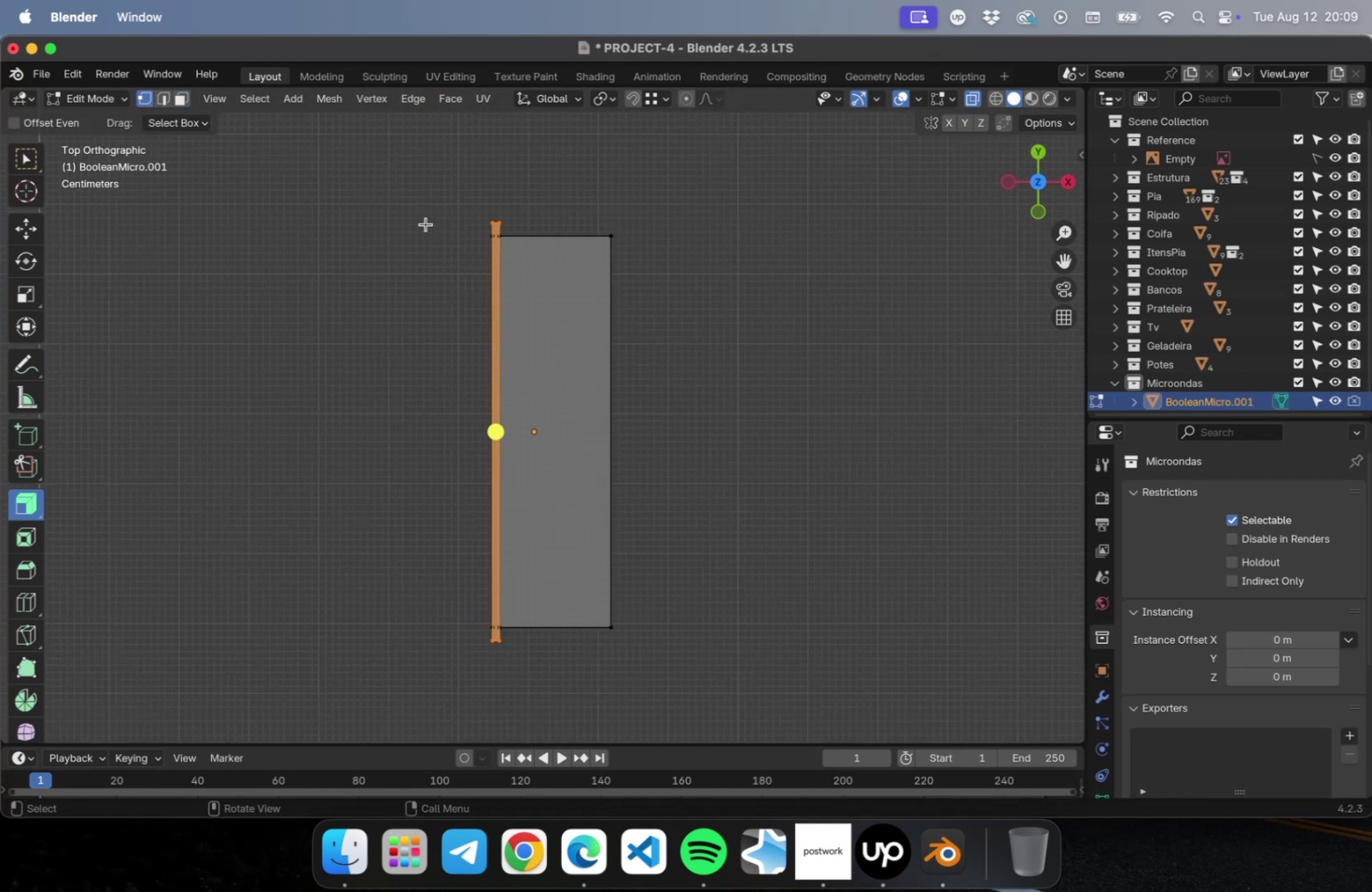 
left_click_drag(start_coordinate=[402, 180], to_coordinate=[497, 662])
 